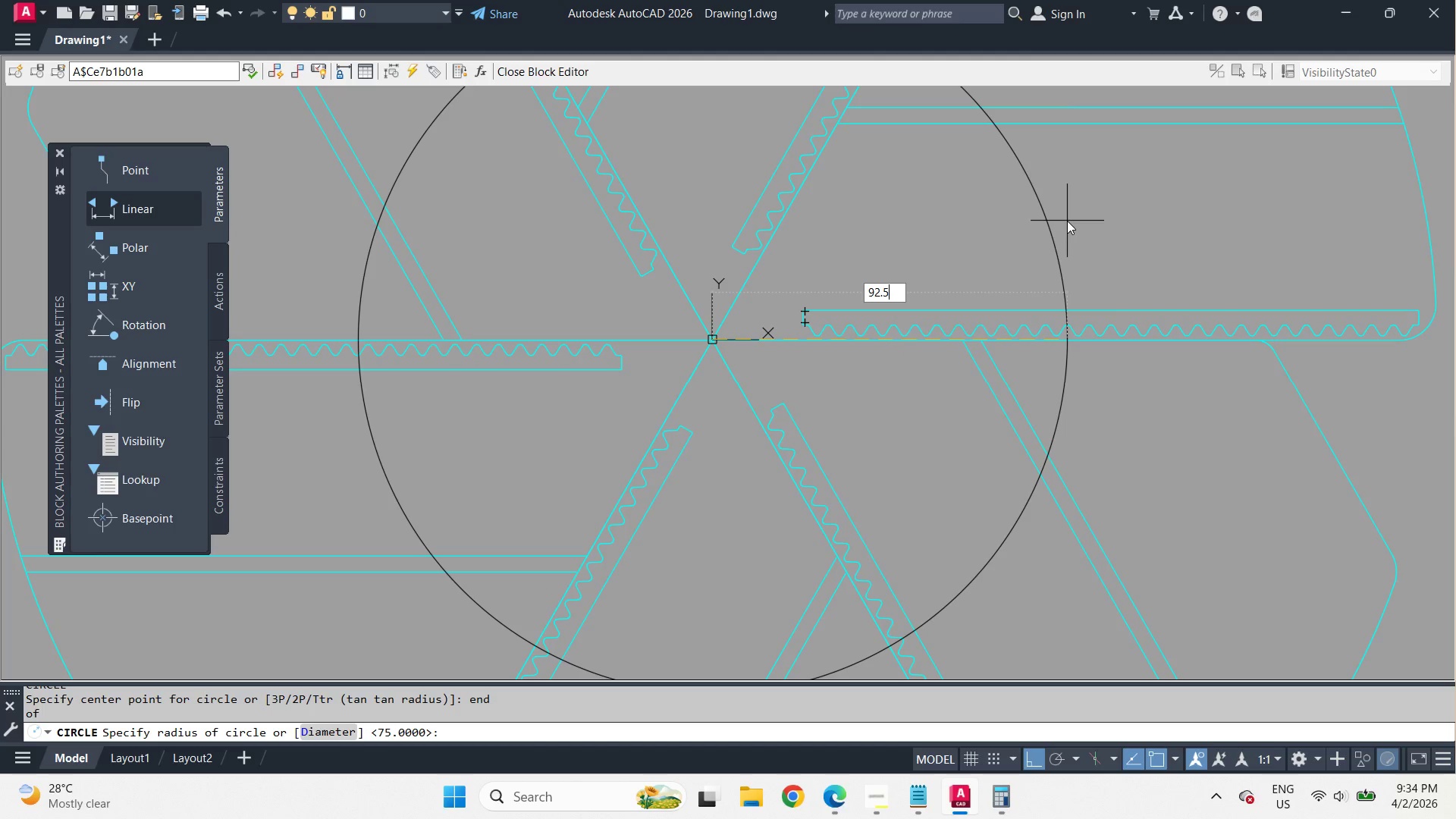 
key(Numpad5)
 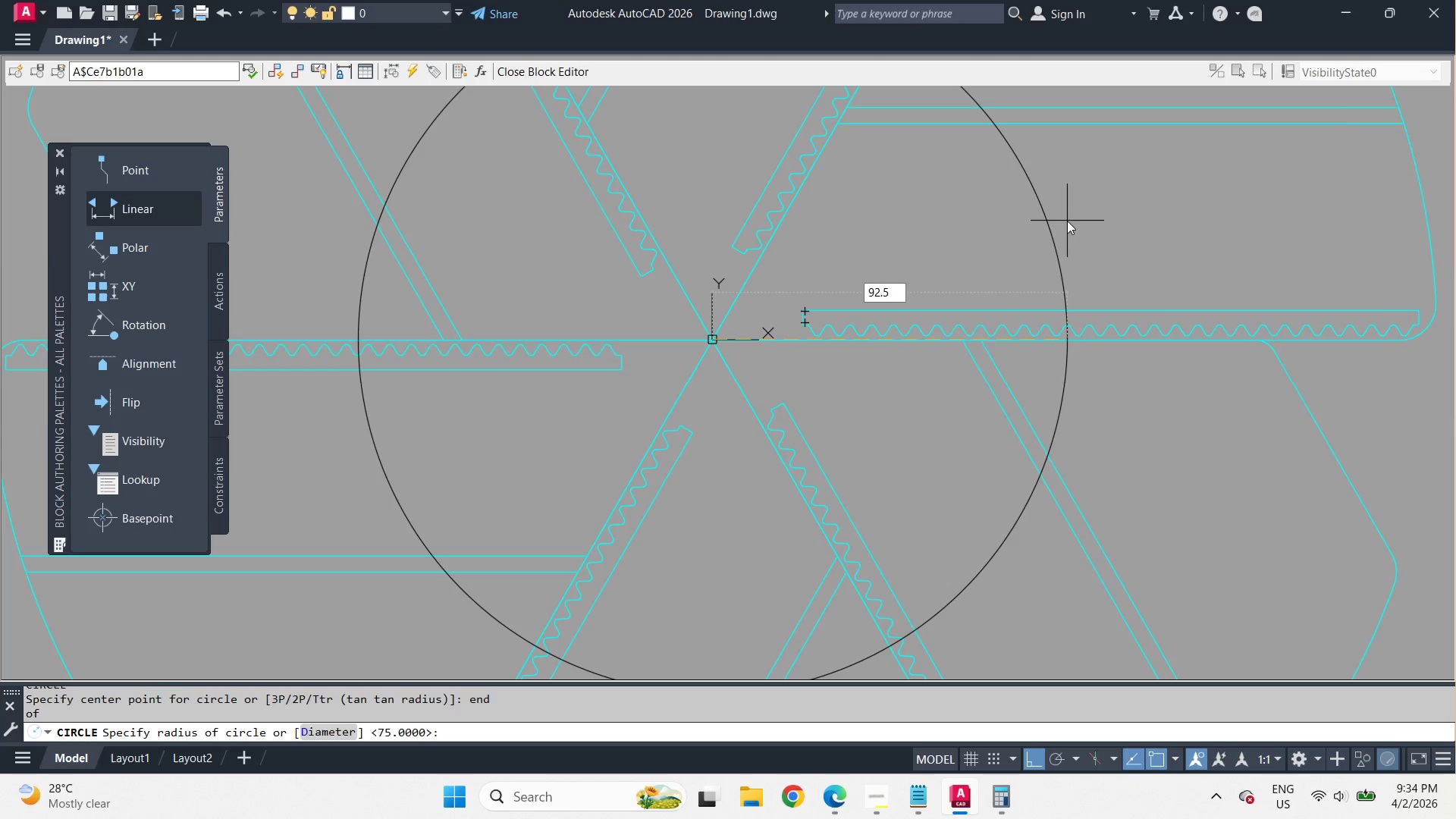 
key(NumpadEnter)
 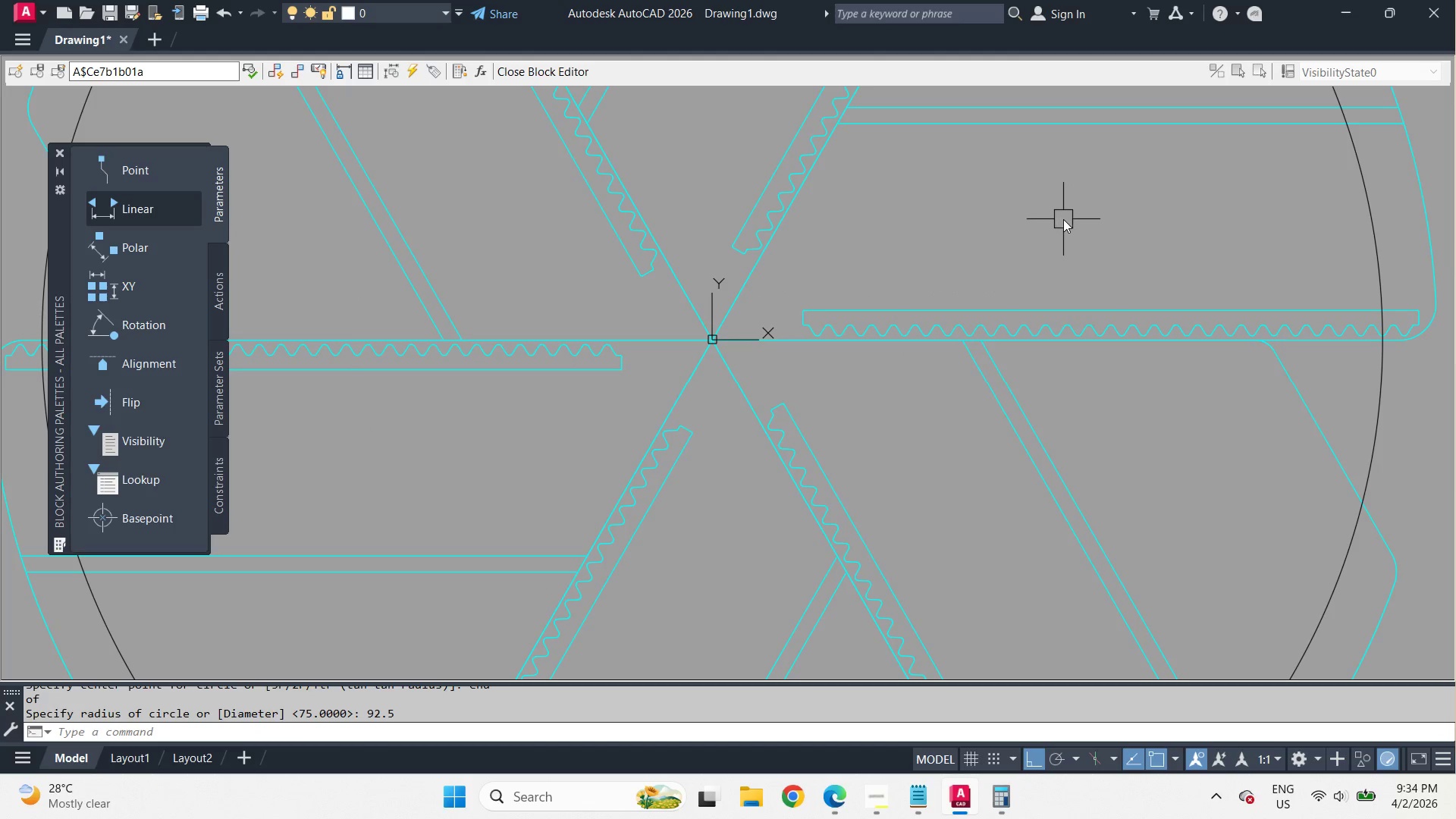 
scroll: coordinate [1061, 219], scroll_direction: down, amount: 1.0
 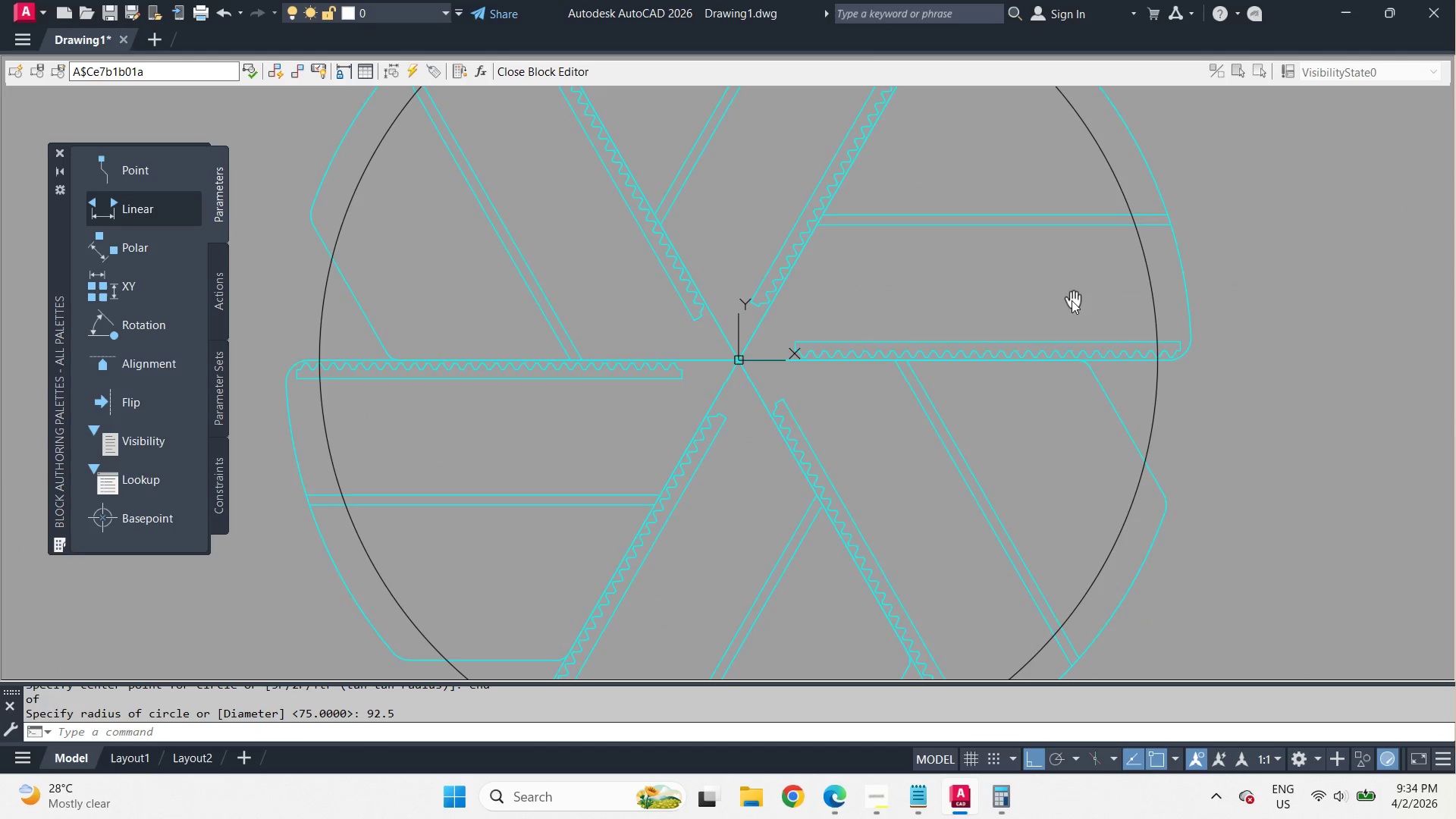 
scroll: coordinate [1070, 302], scroll_direction: up, amount: 1.0
 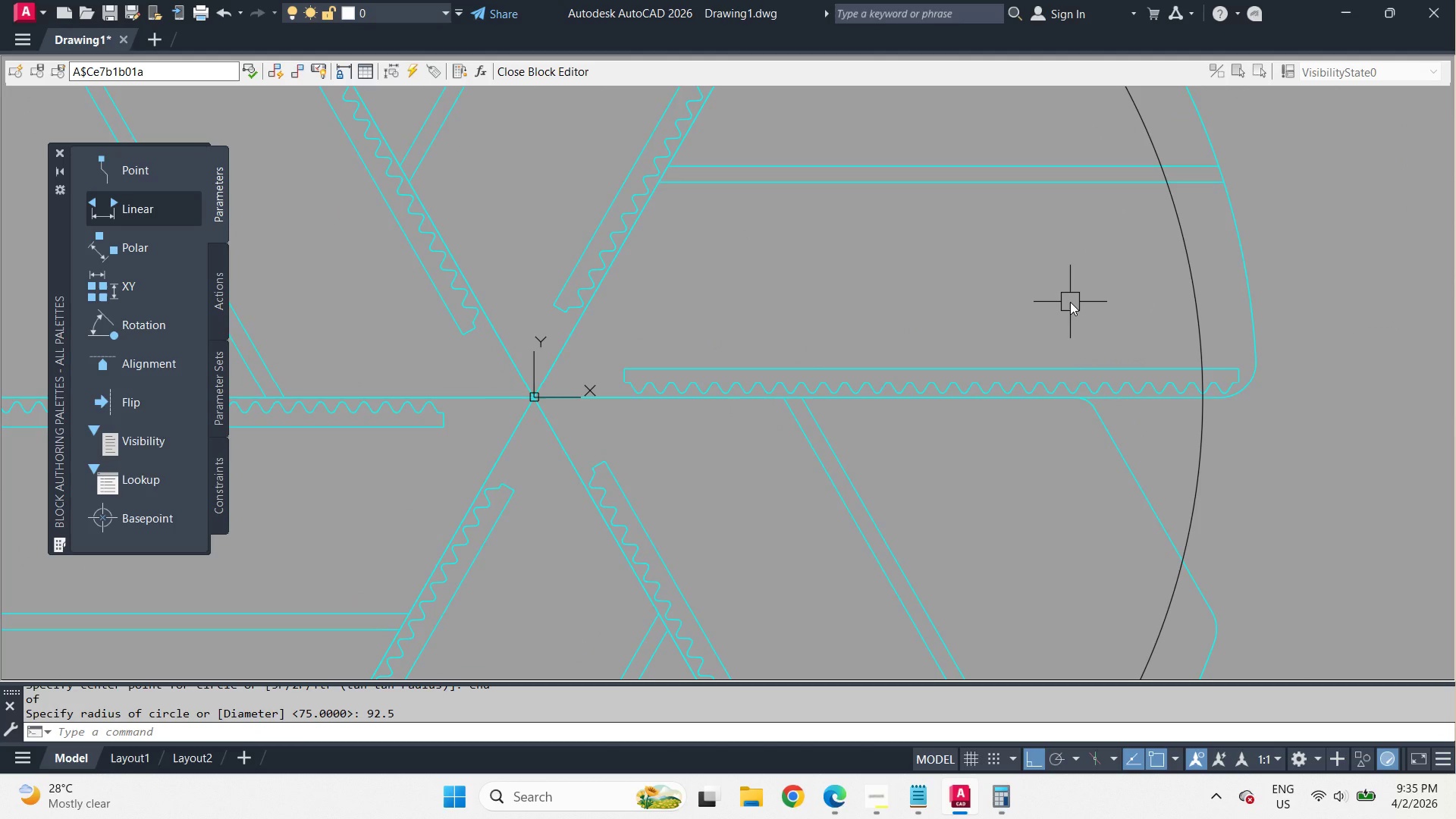 
left_click([131, 210])
 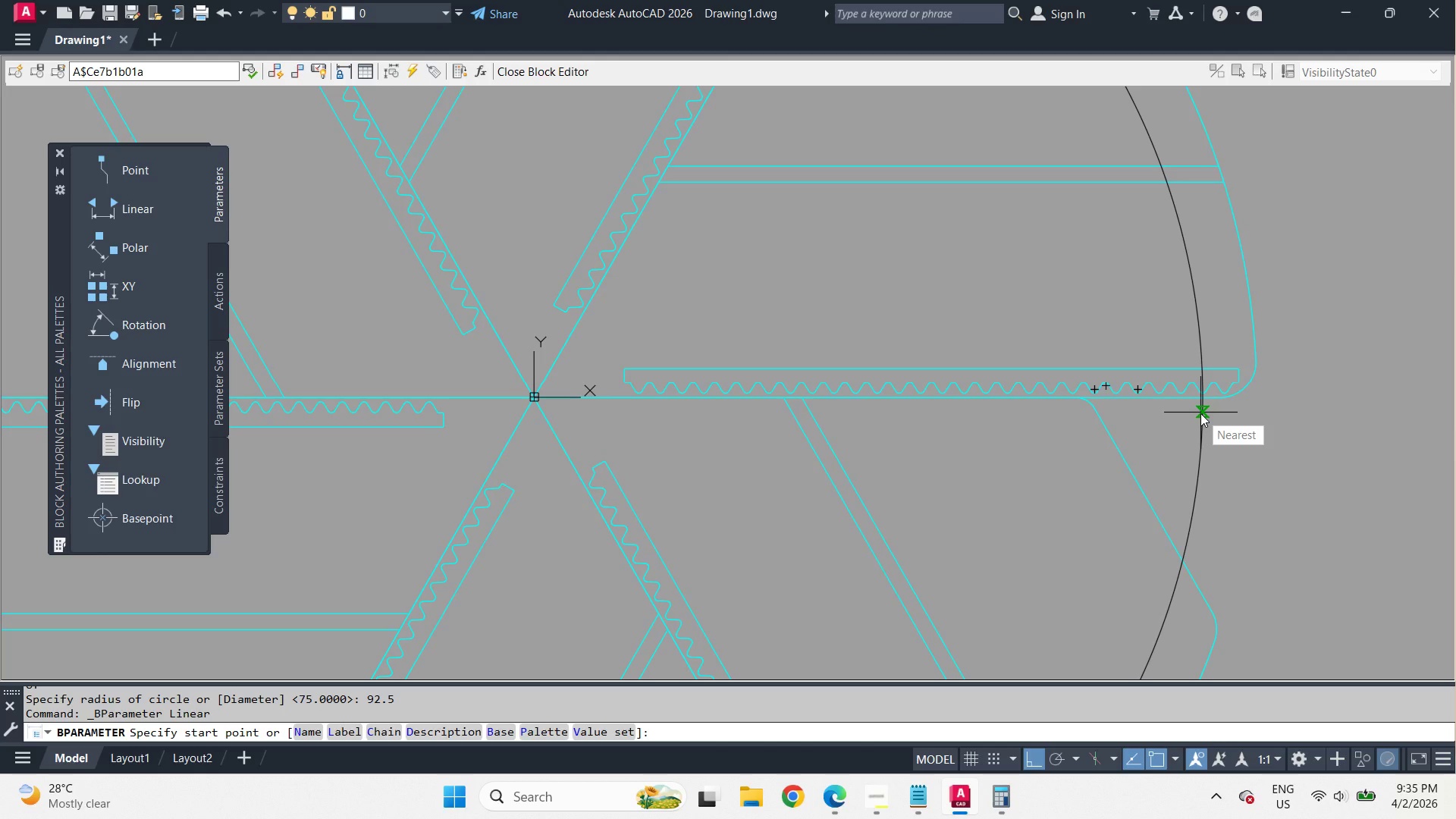 
wait(8.47)
 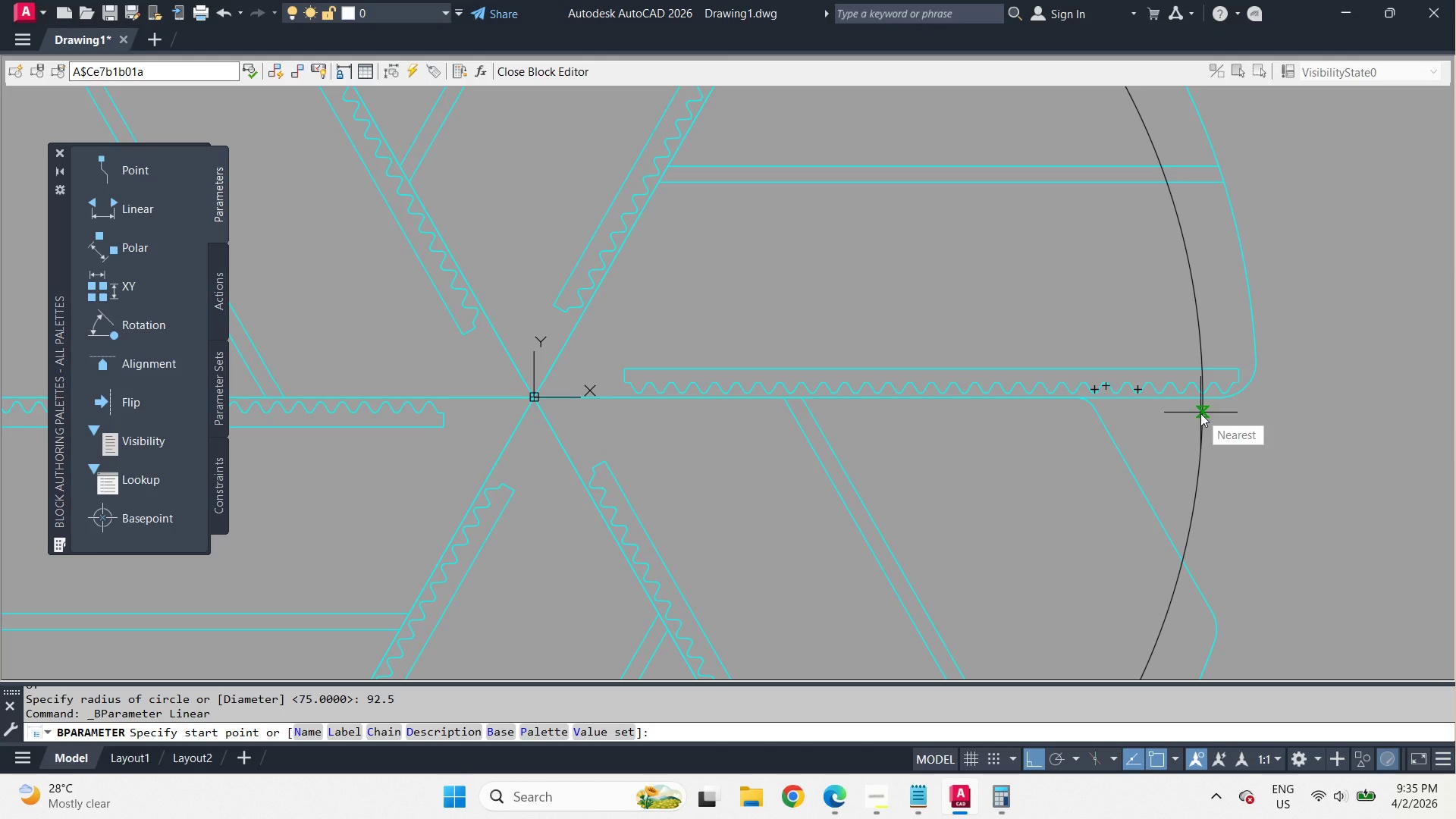 
key(Escape)
 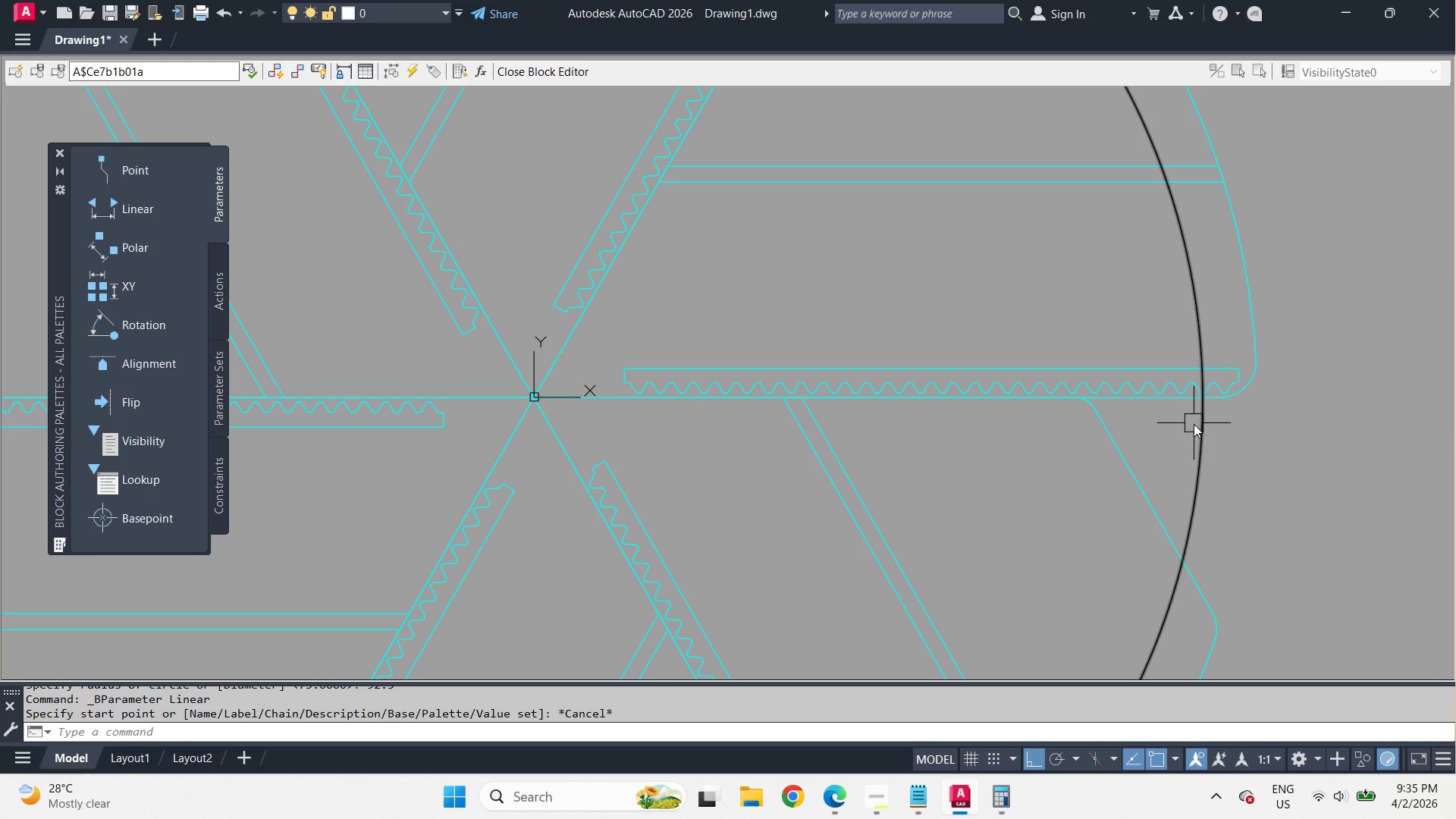 
left_click([1194, 424])
 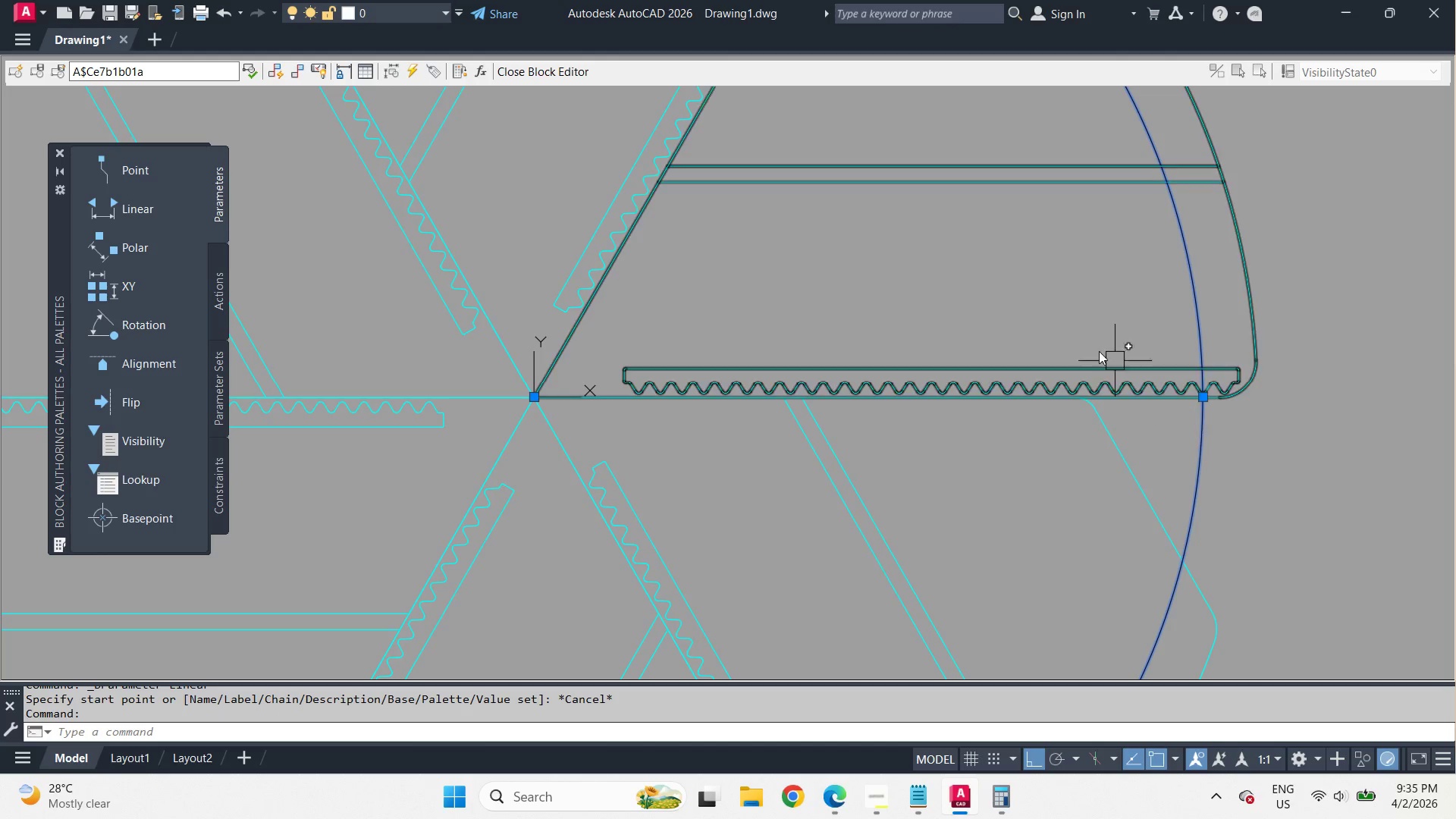 
type(e re )
 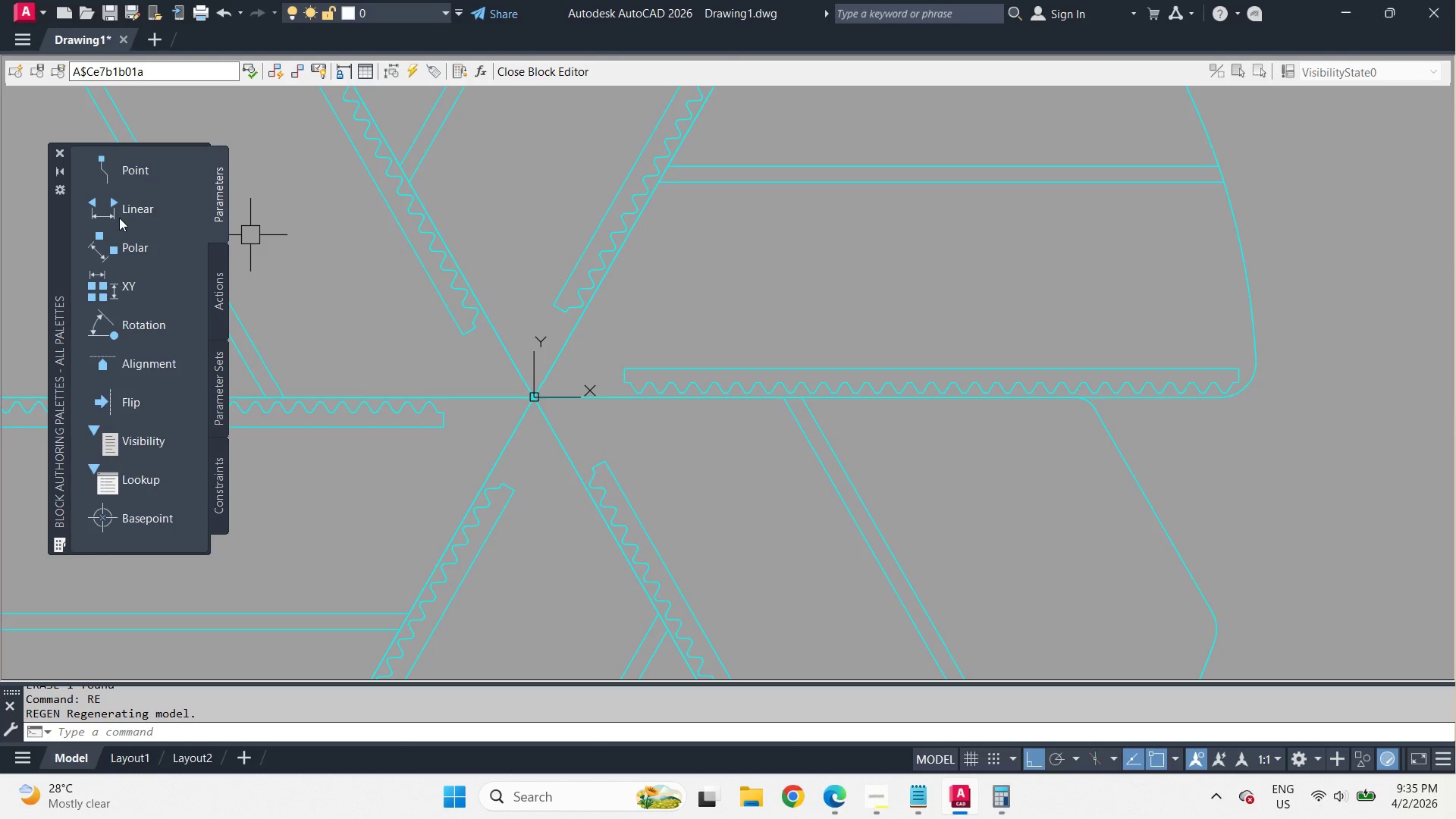 
left_click([115, 209])
 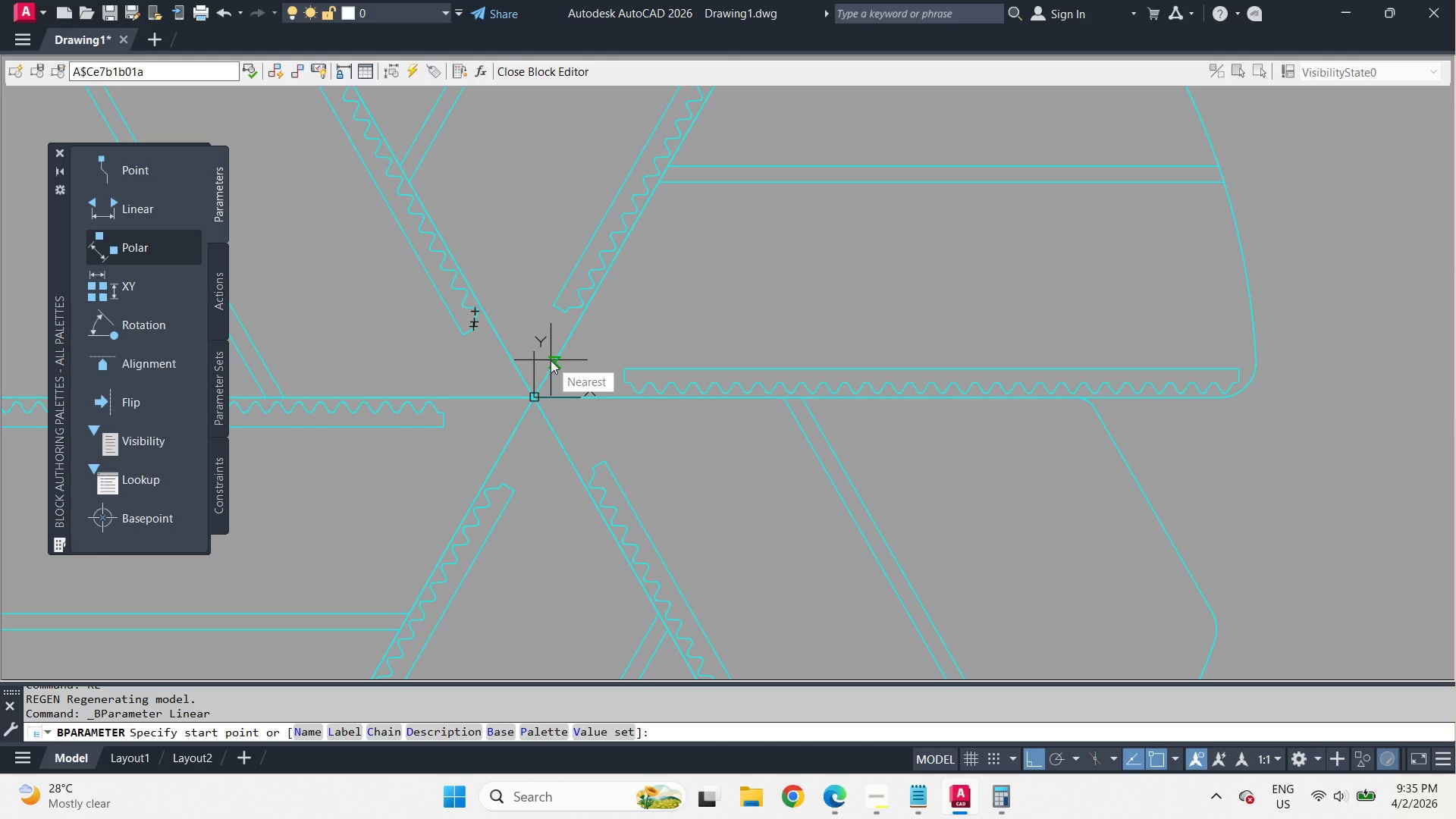 
wait(21.26)
 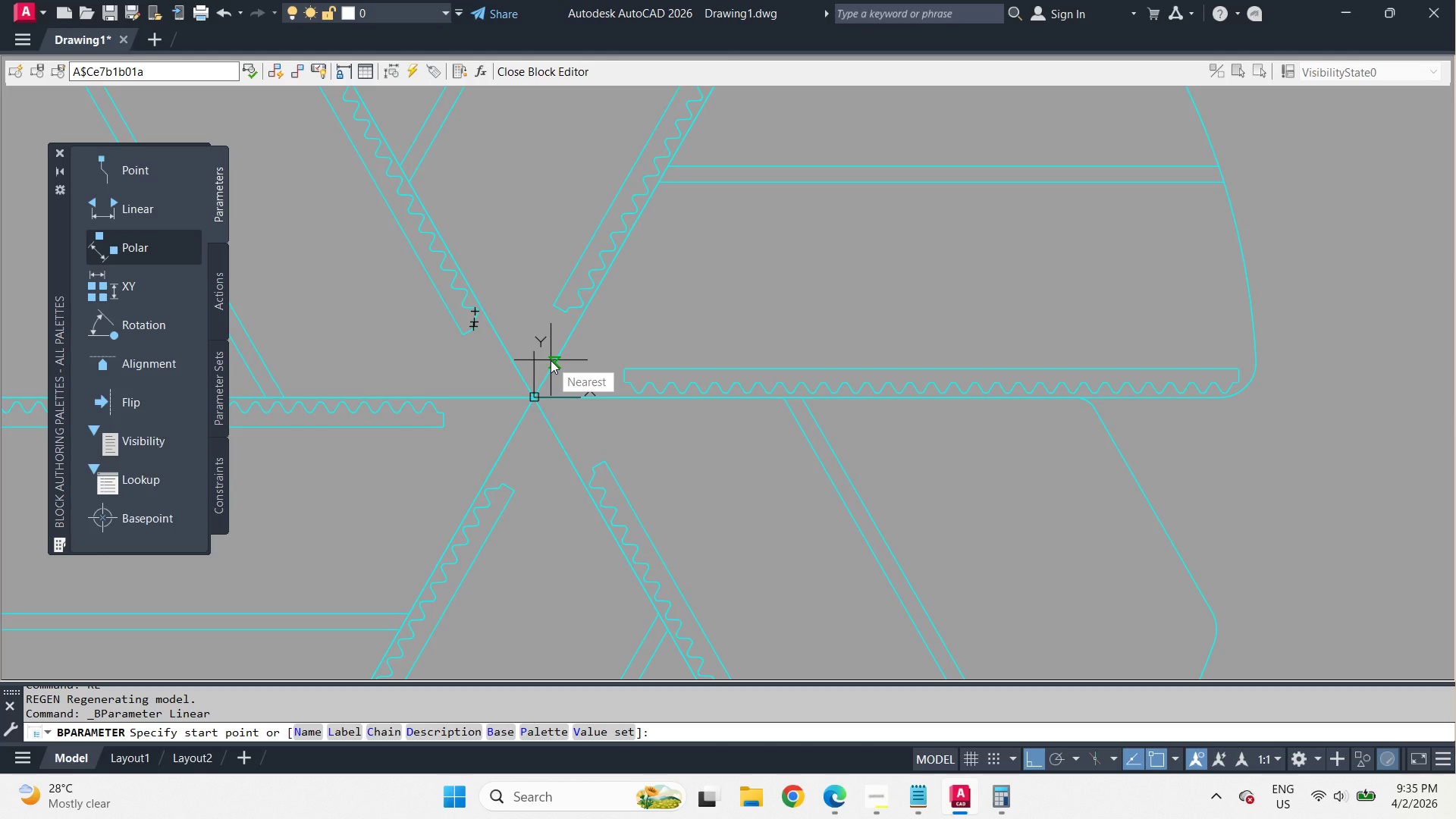 
key(Escape)
 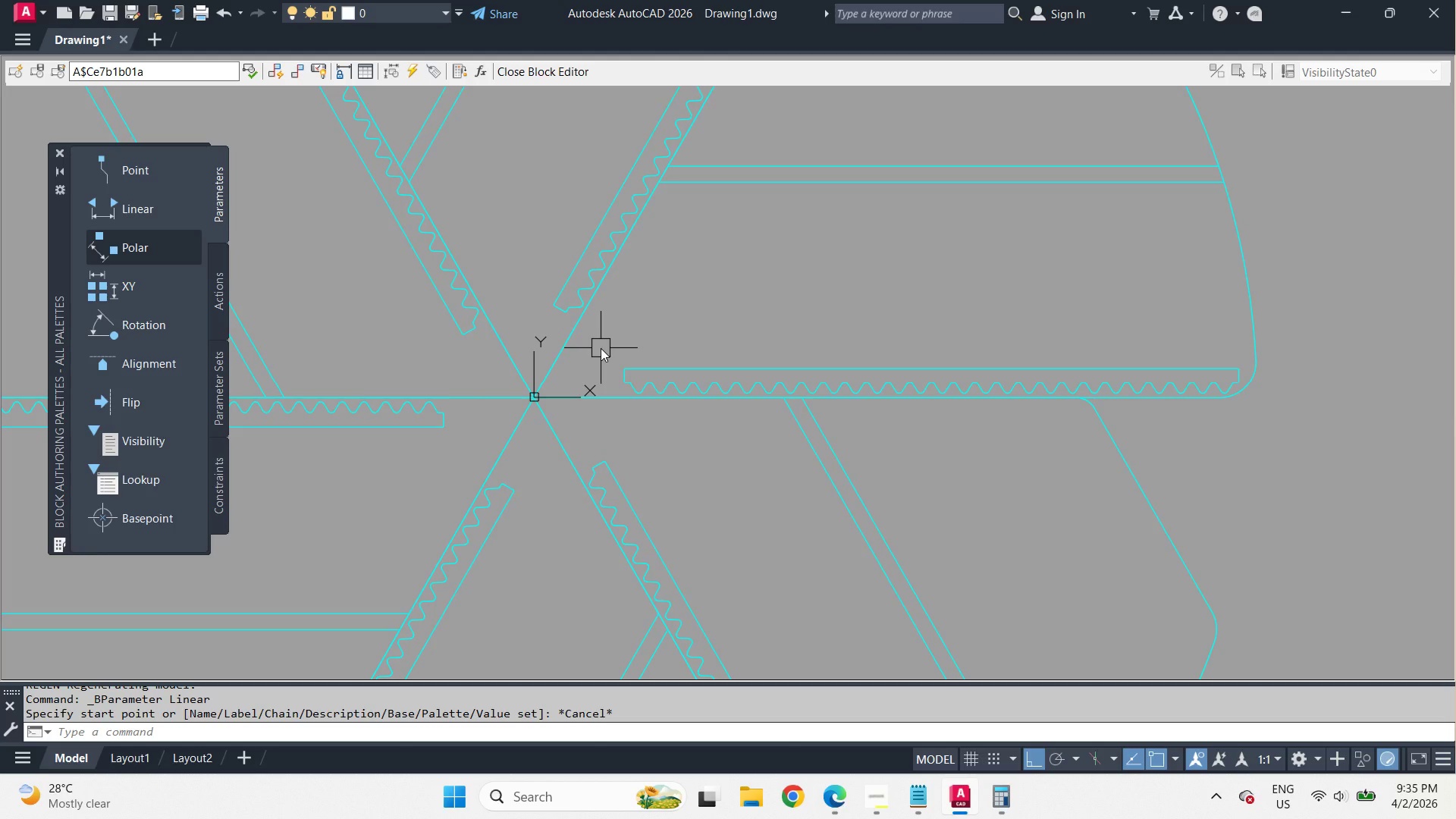 
key(C)
 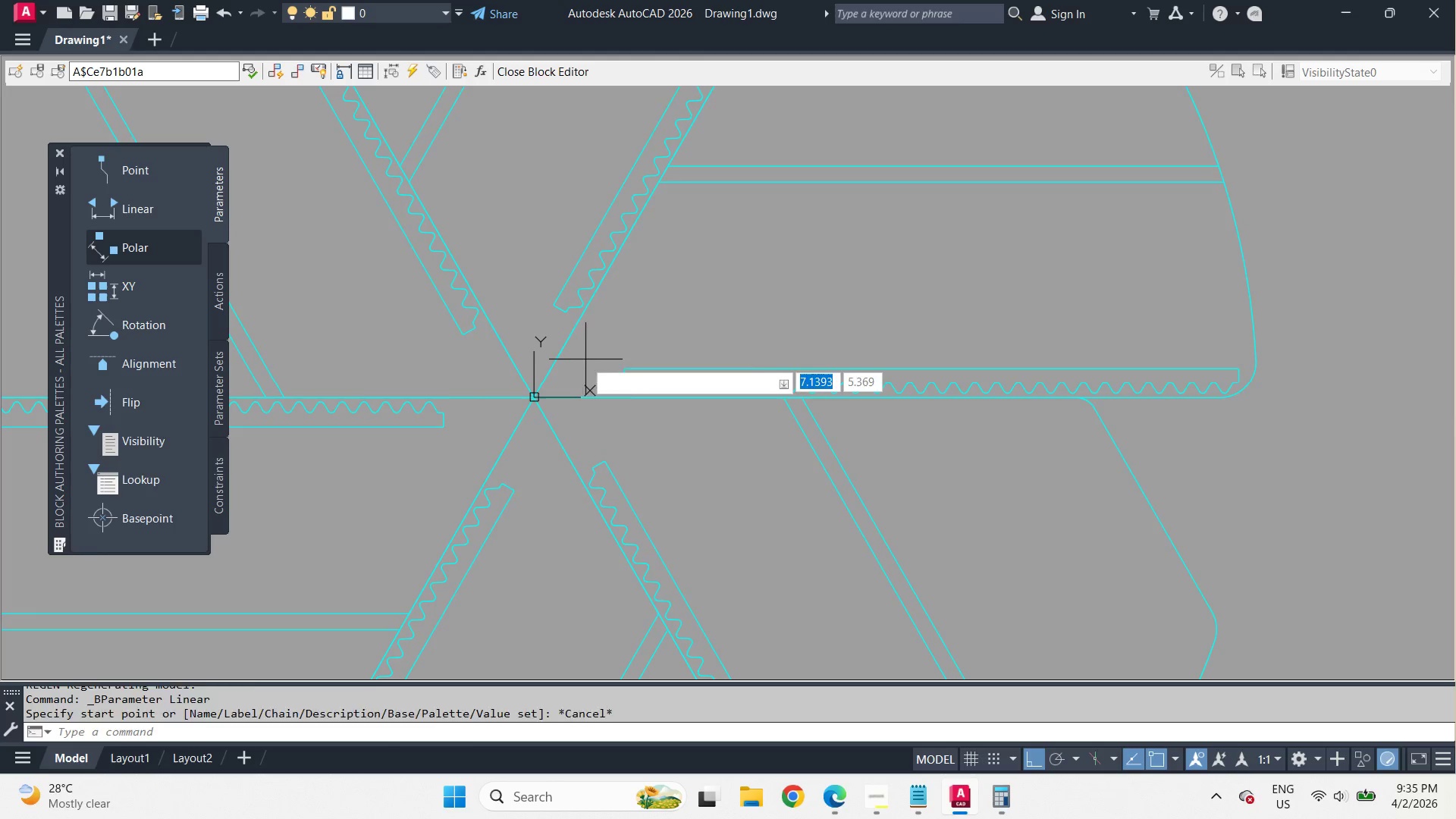 
key(Space)
 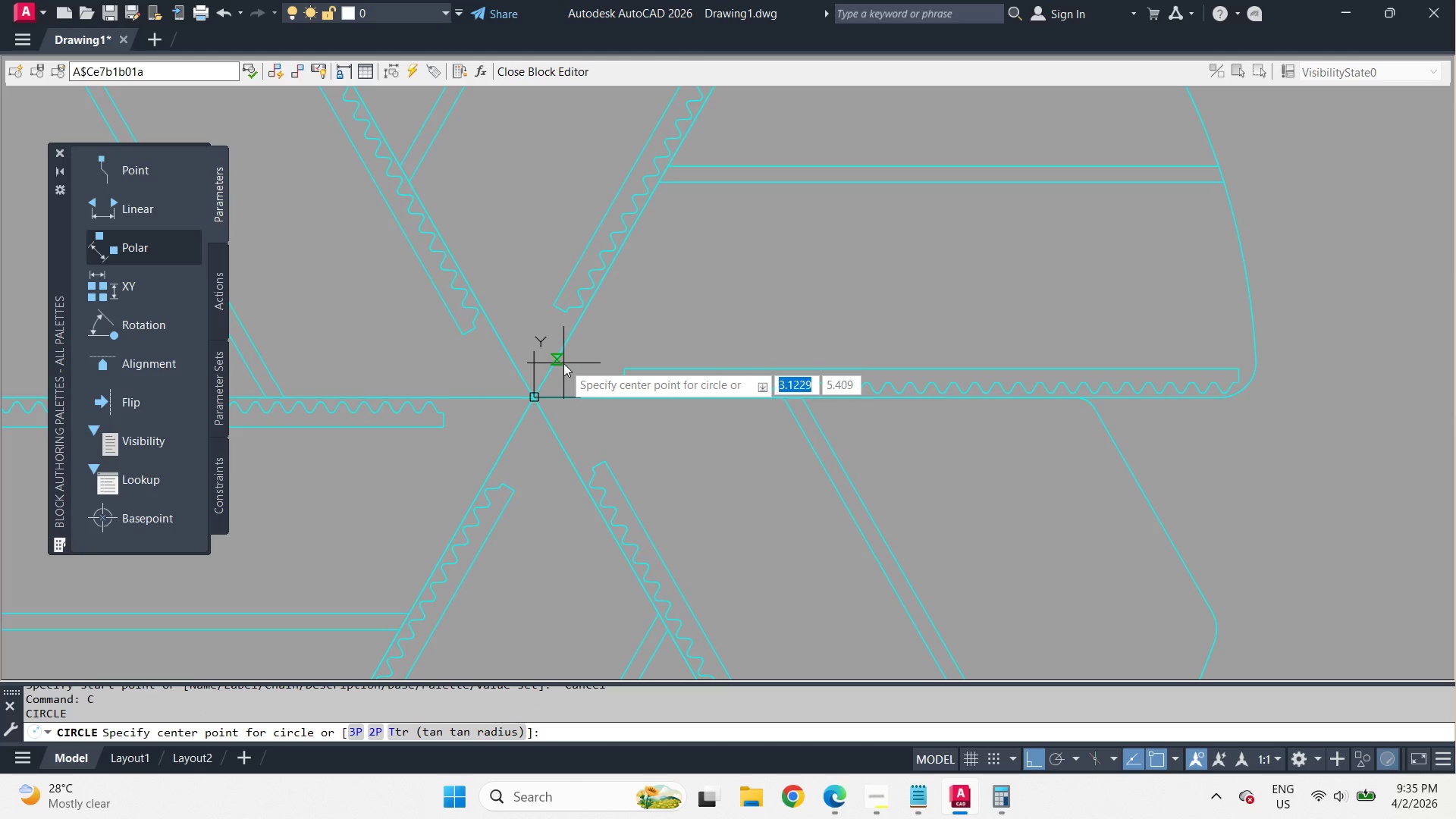 
type(end )
 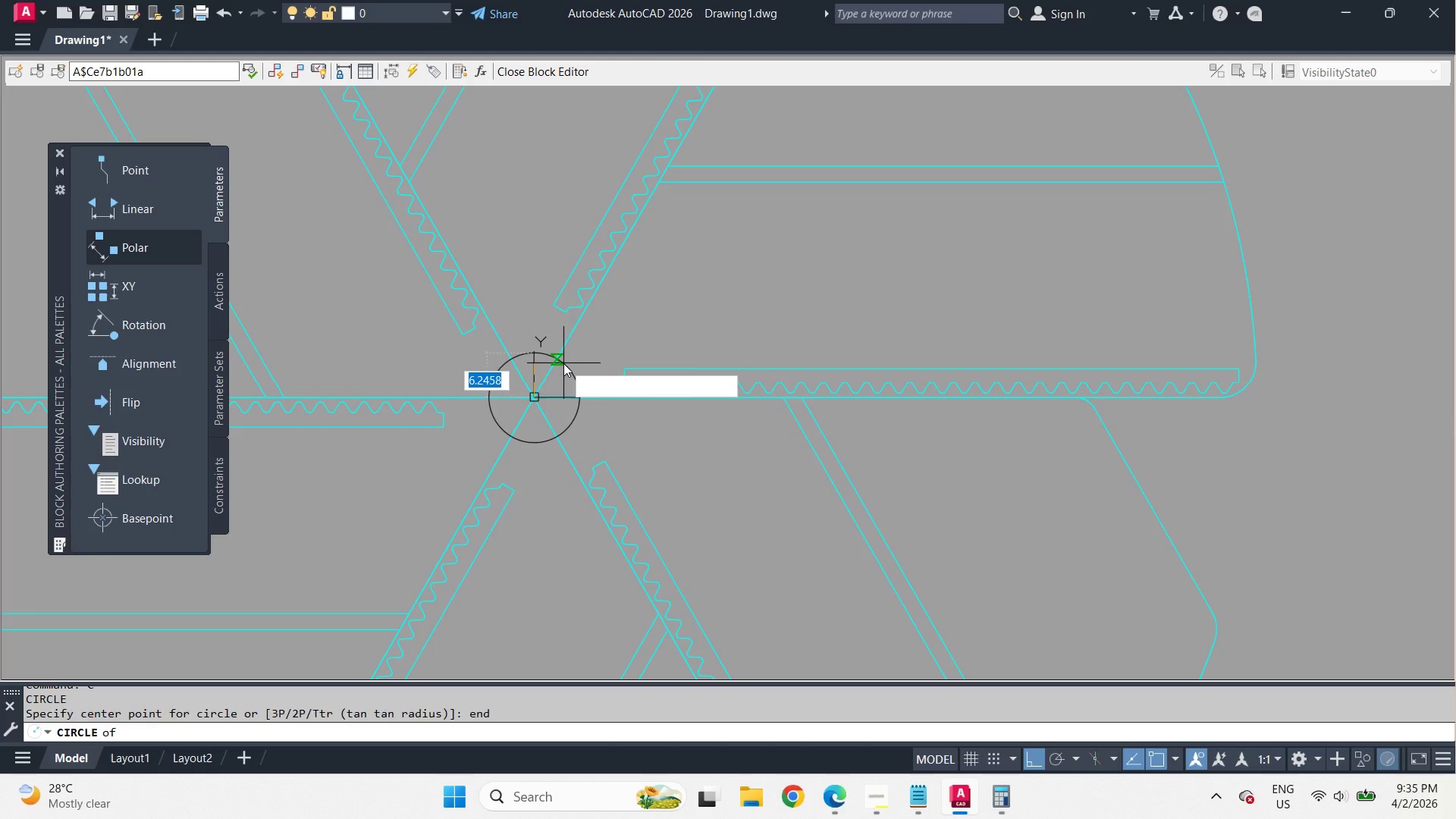 
left_click([563, 363])
 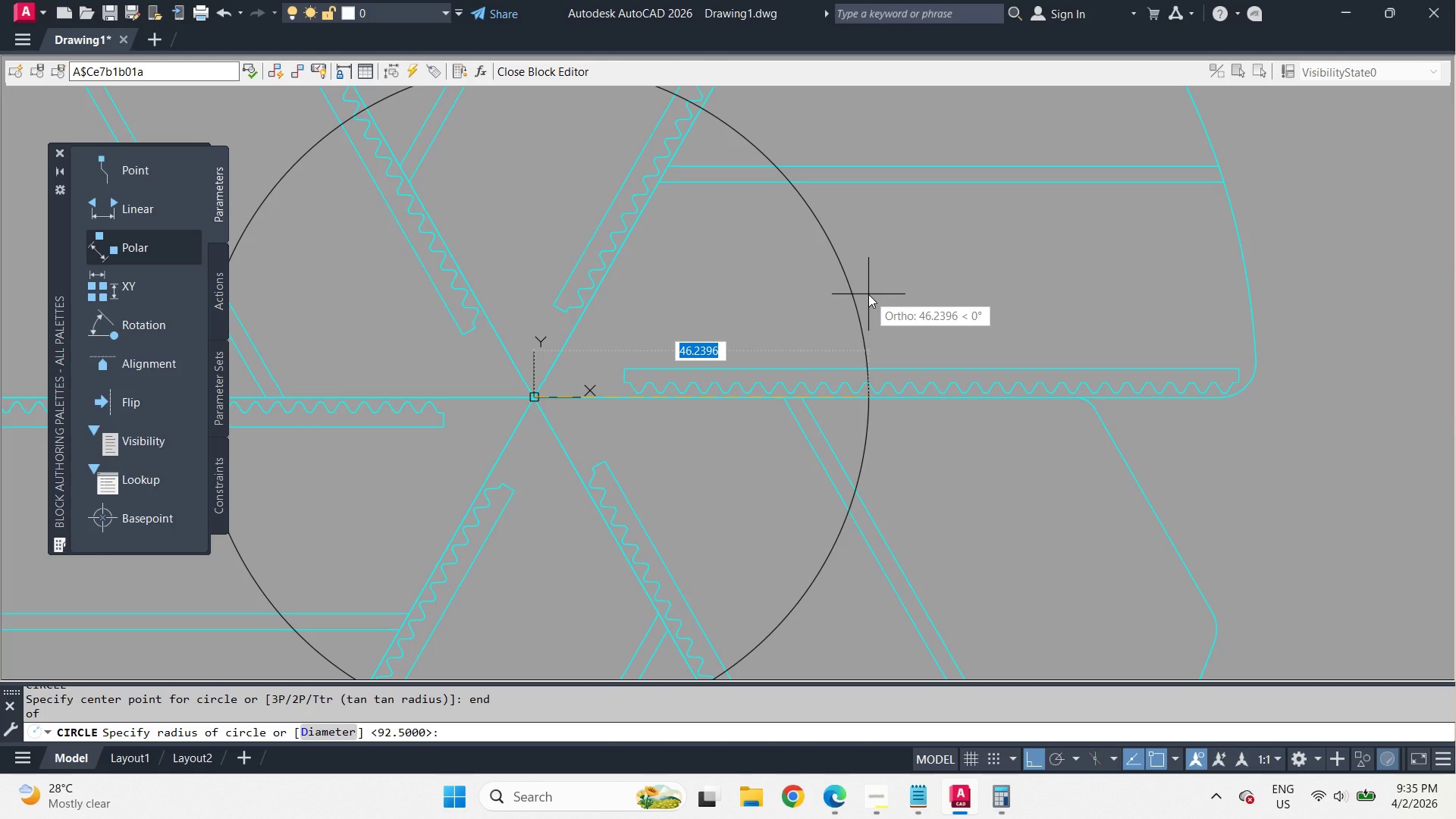 
key(Numpad9)
 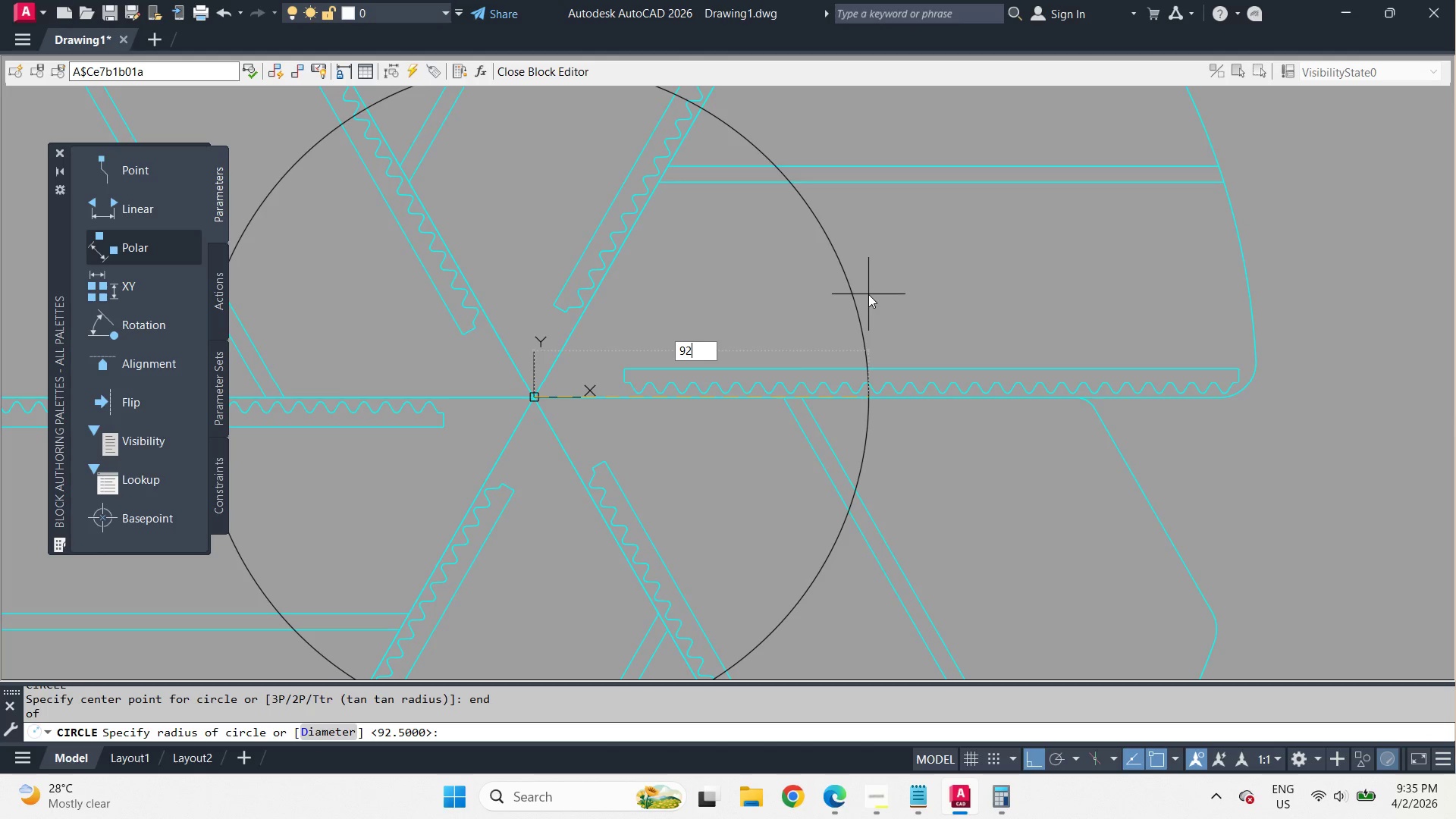 
key(Numpad2)
 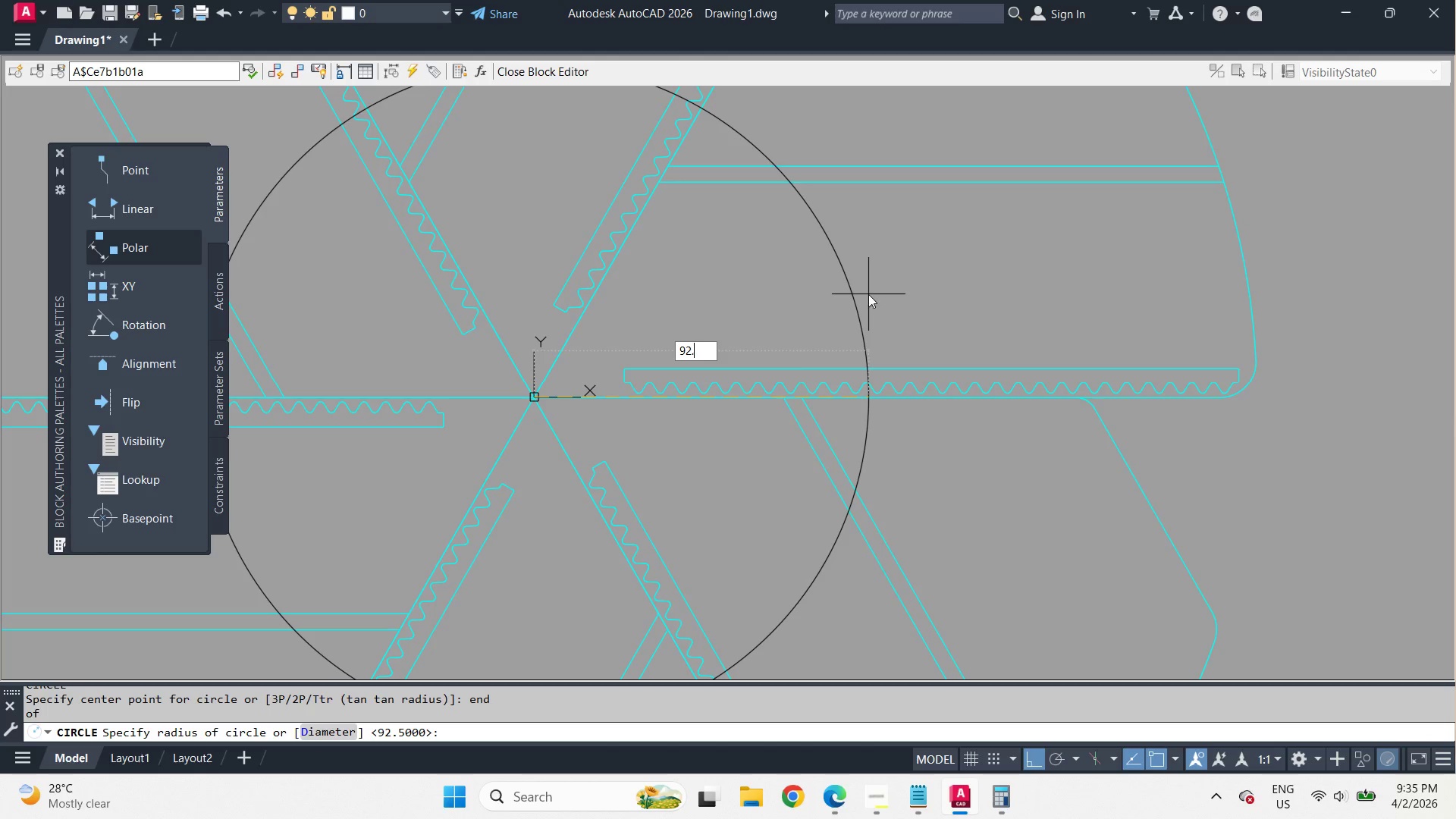 
key(NumpadDecimal)
 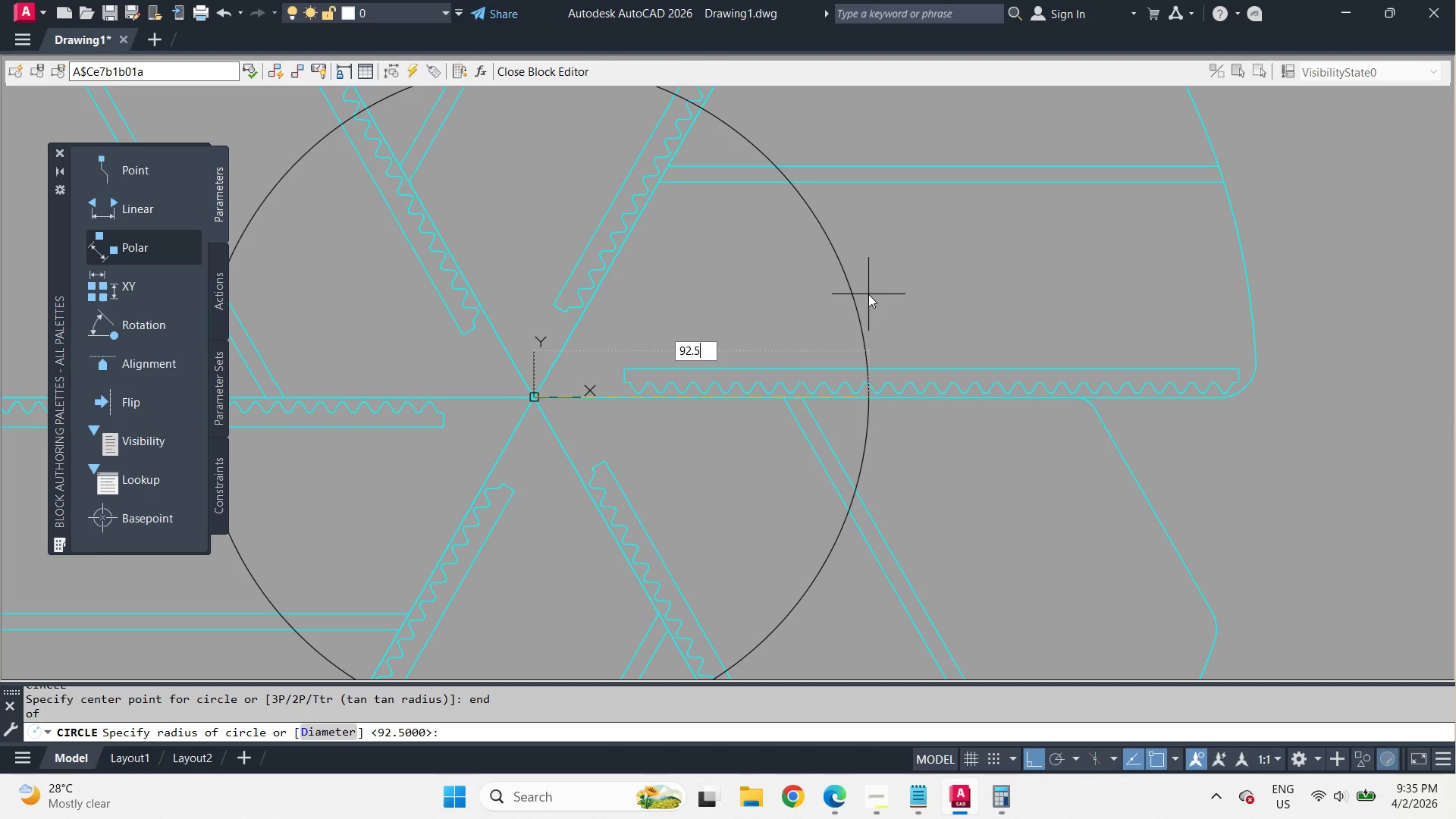 
key(Numpad5)
 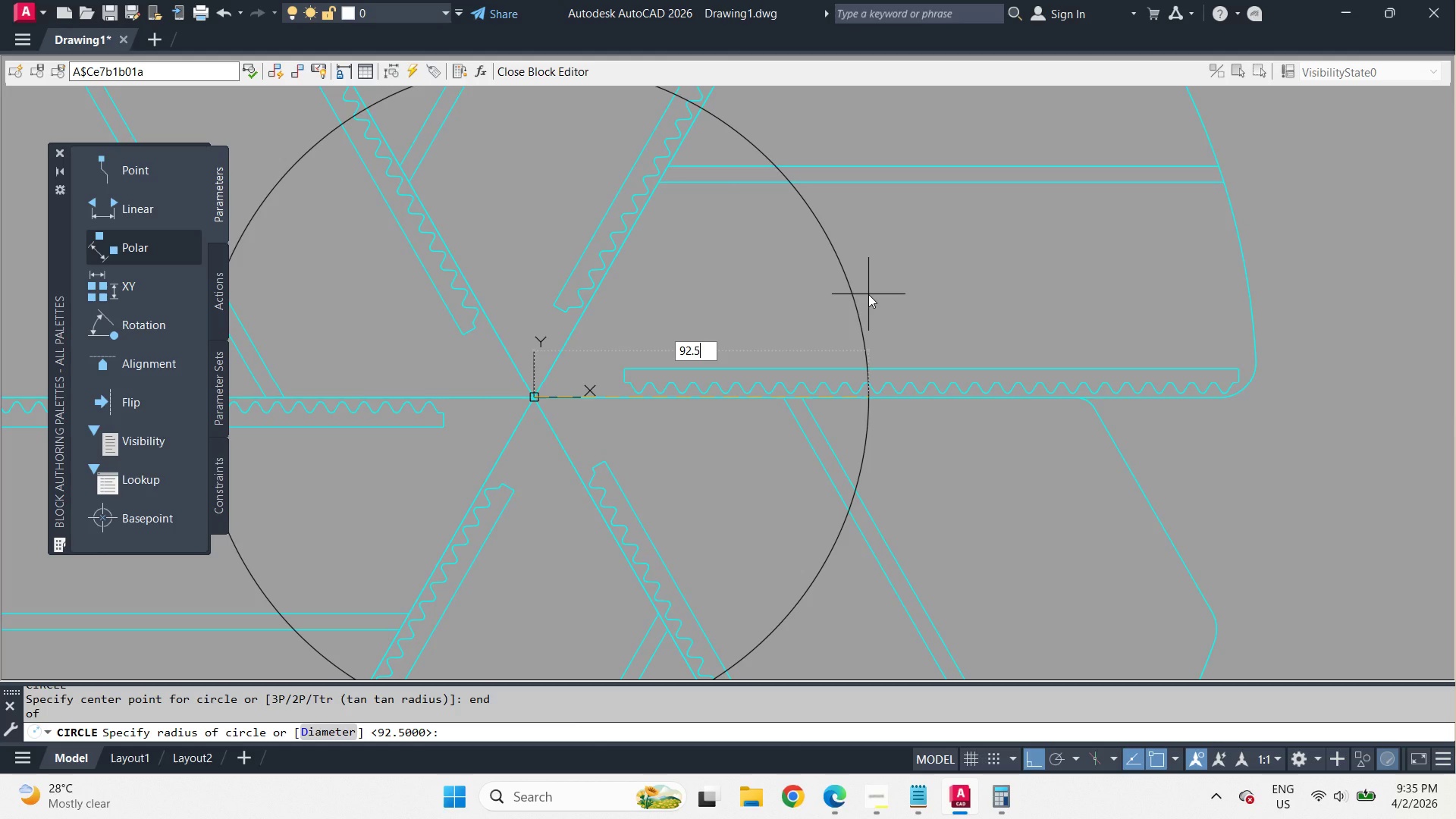 
wait(5.86)
 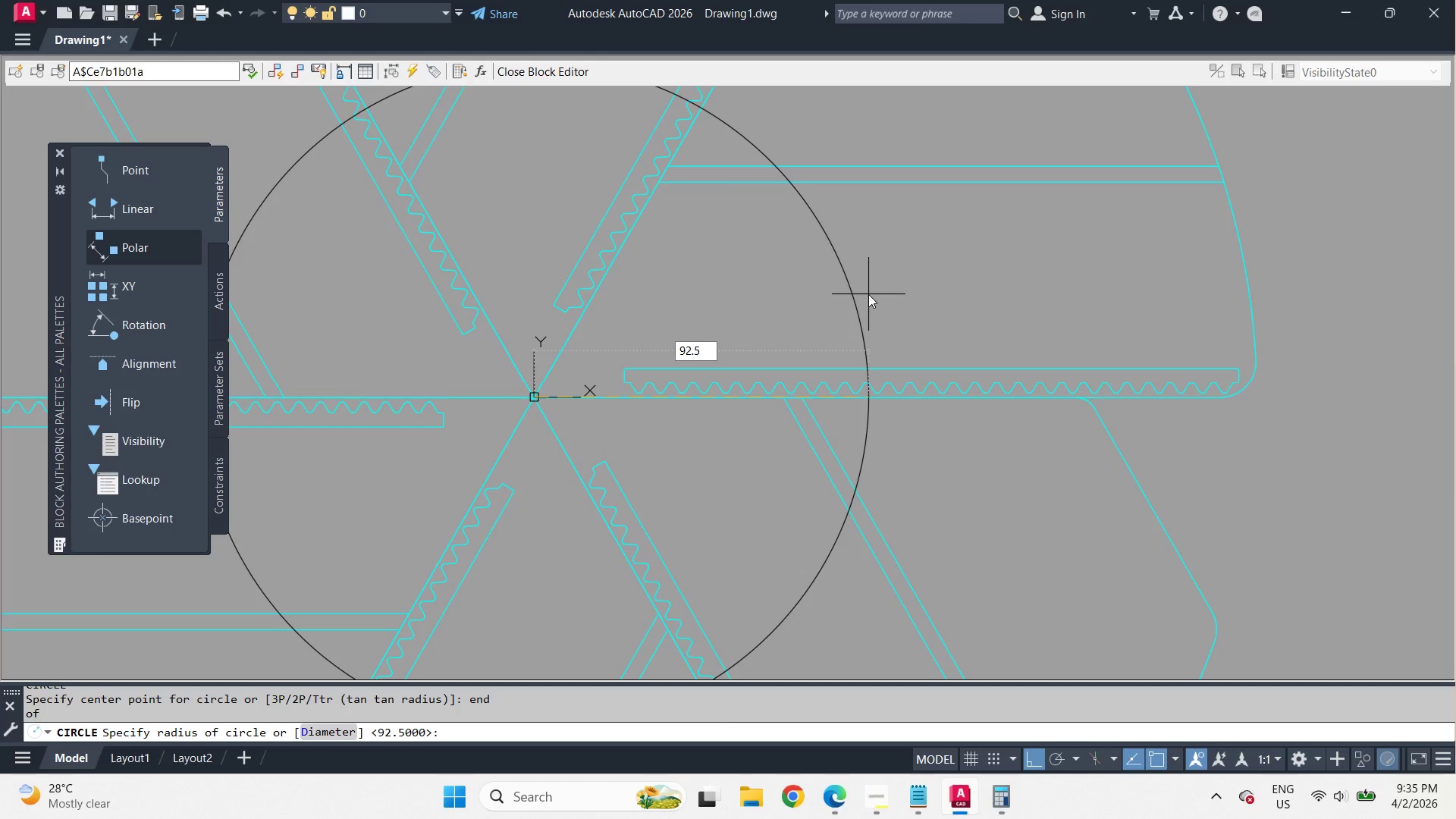 
key(NumpadEnter)
 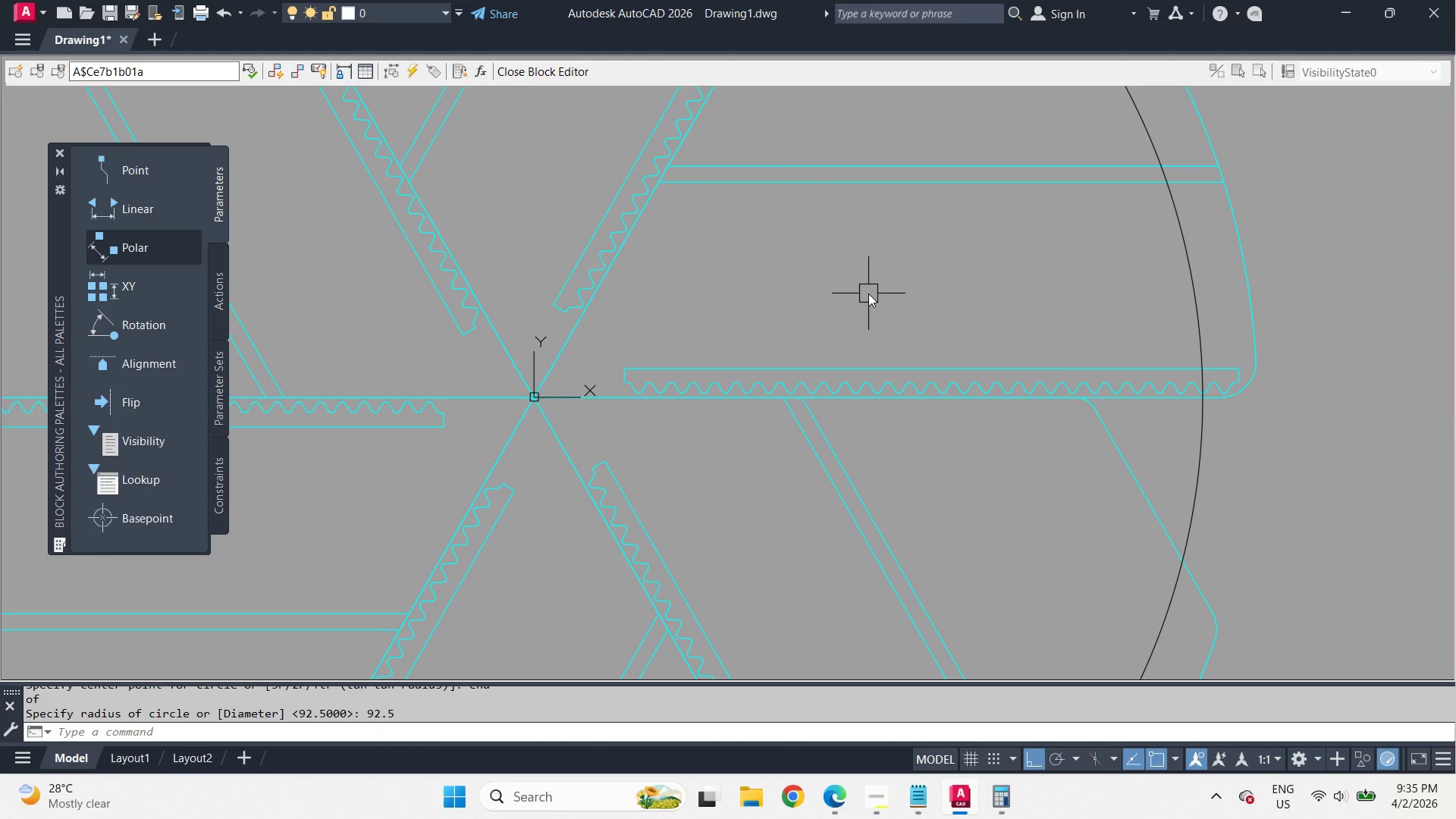 
scroll: coordinate [868, 293], scroll_direction: down, amount: 2.0
 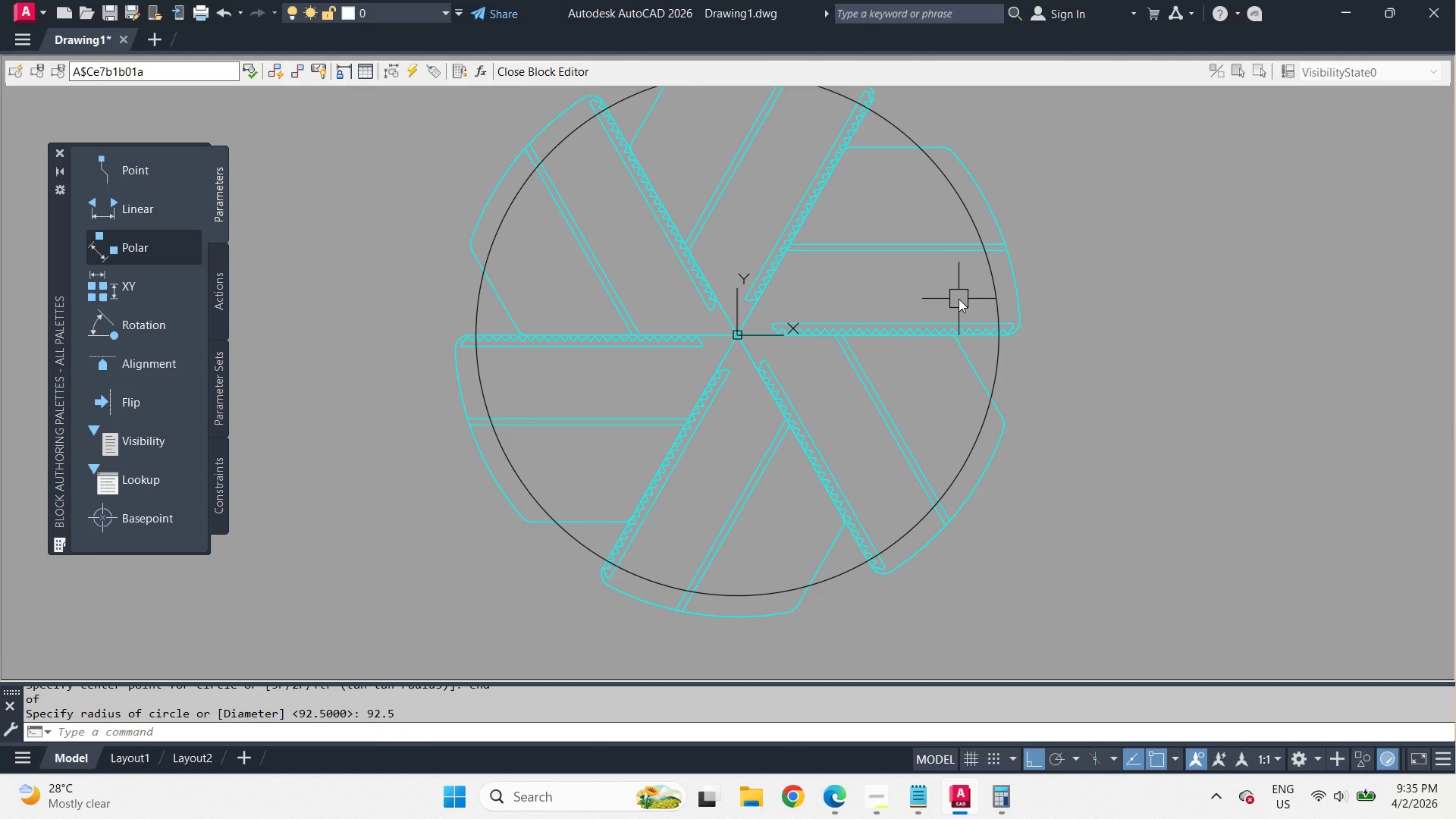 
scroll: coordinate [959, 299], scroll_direction: up, amount: 1.0
 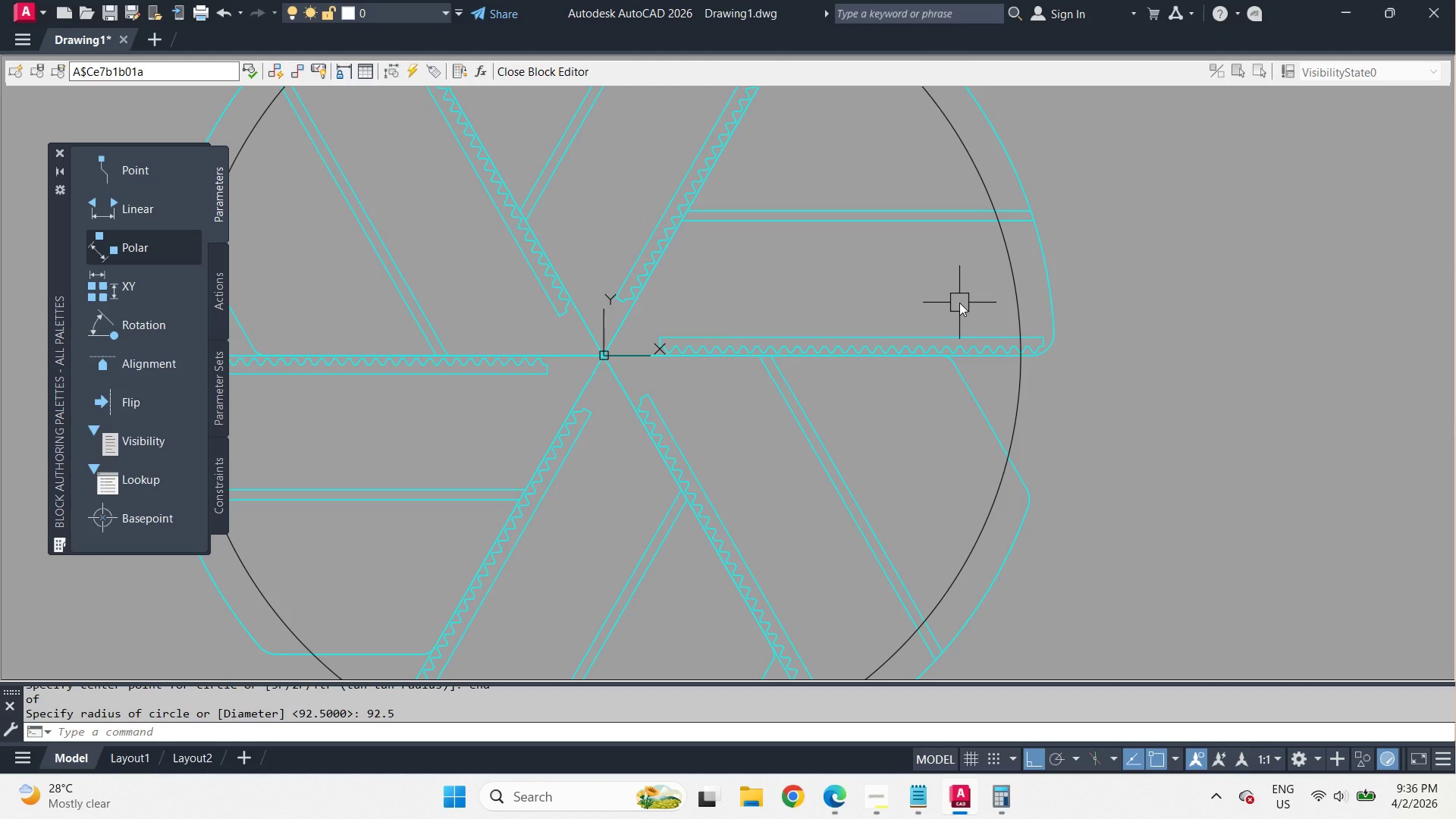 
wait(16.31)
 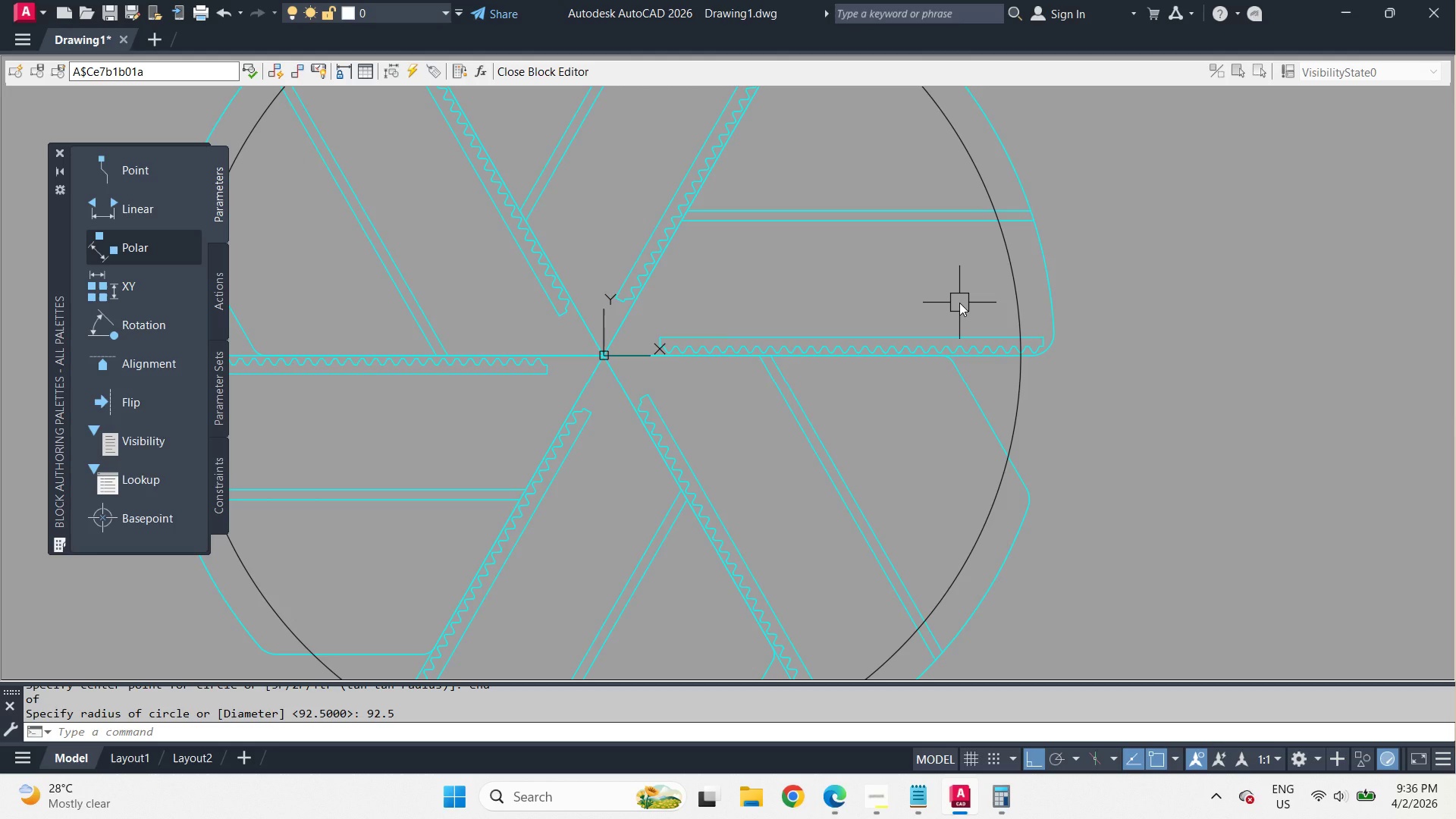 
left_click([1004, 262])
 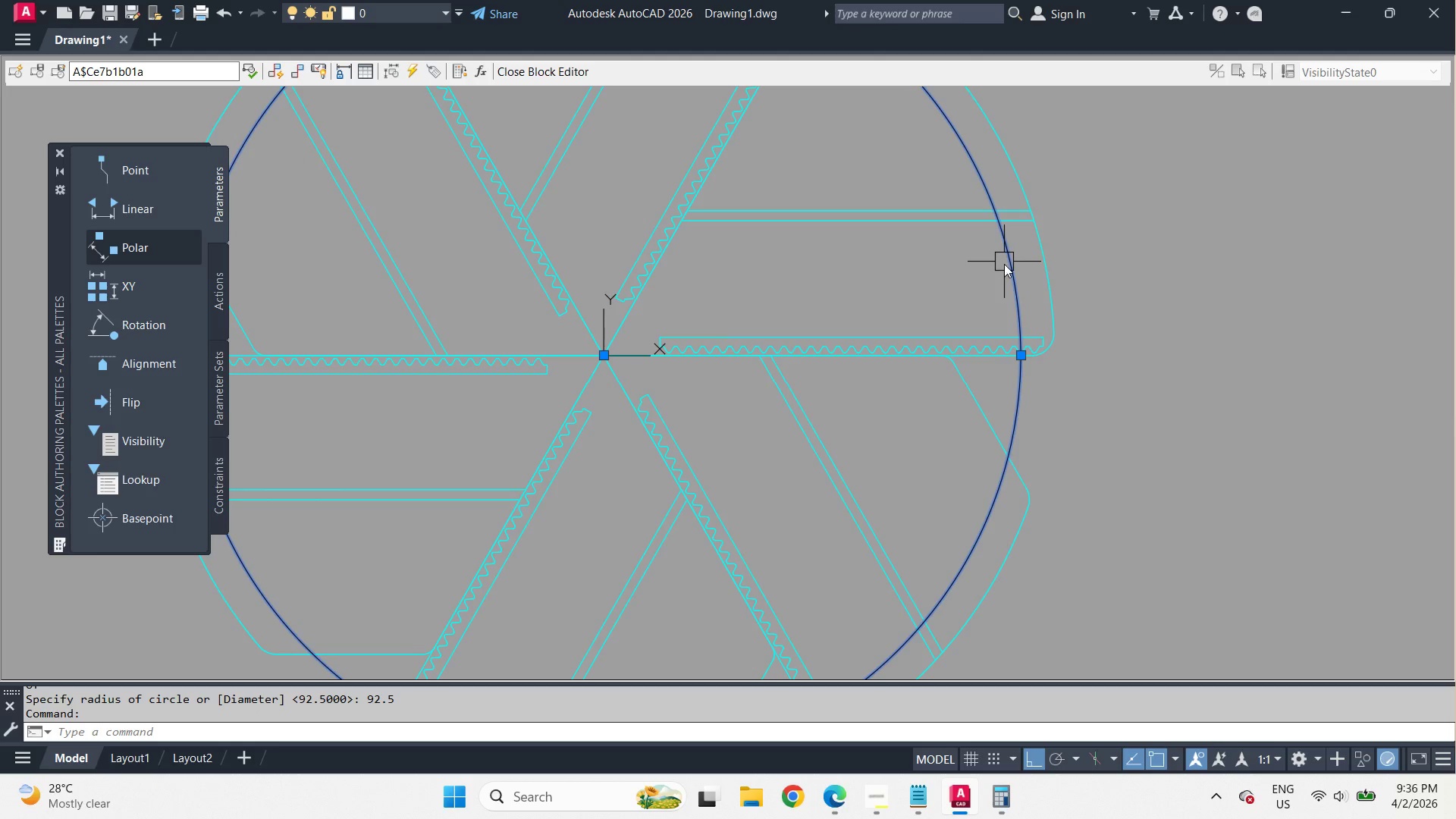 
key(E)
 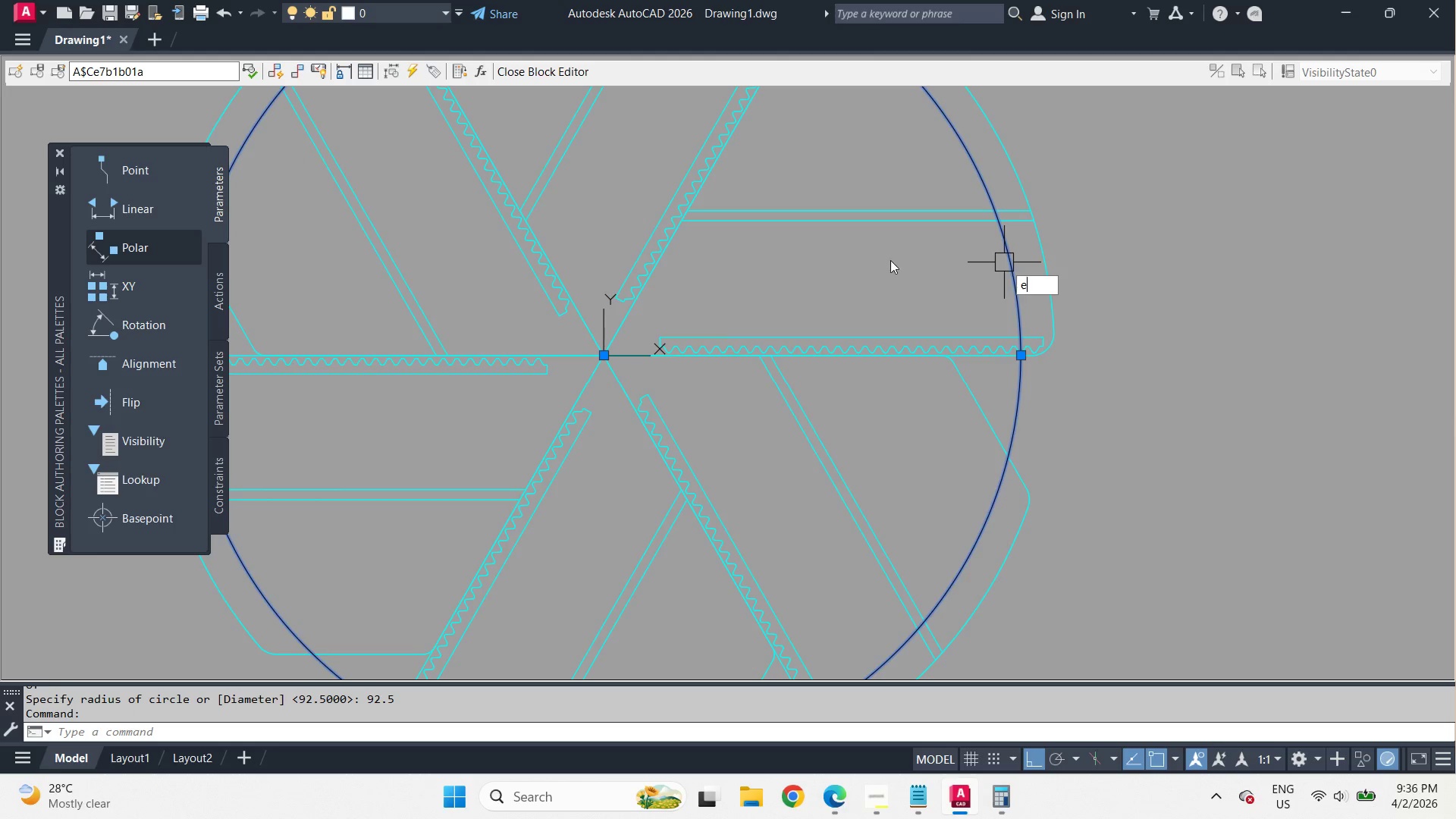 
key(Space)
 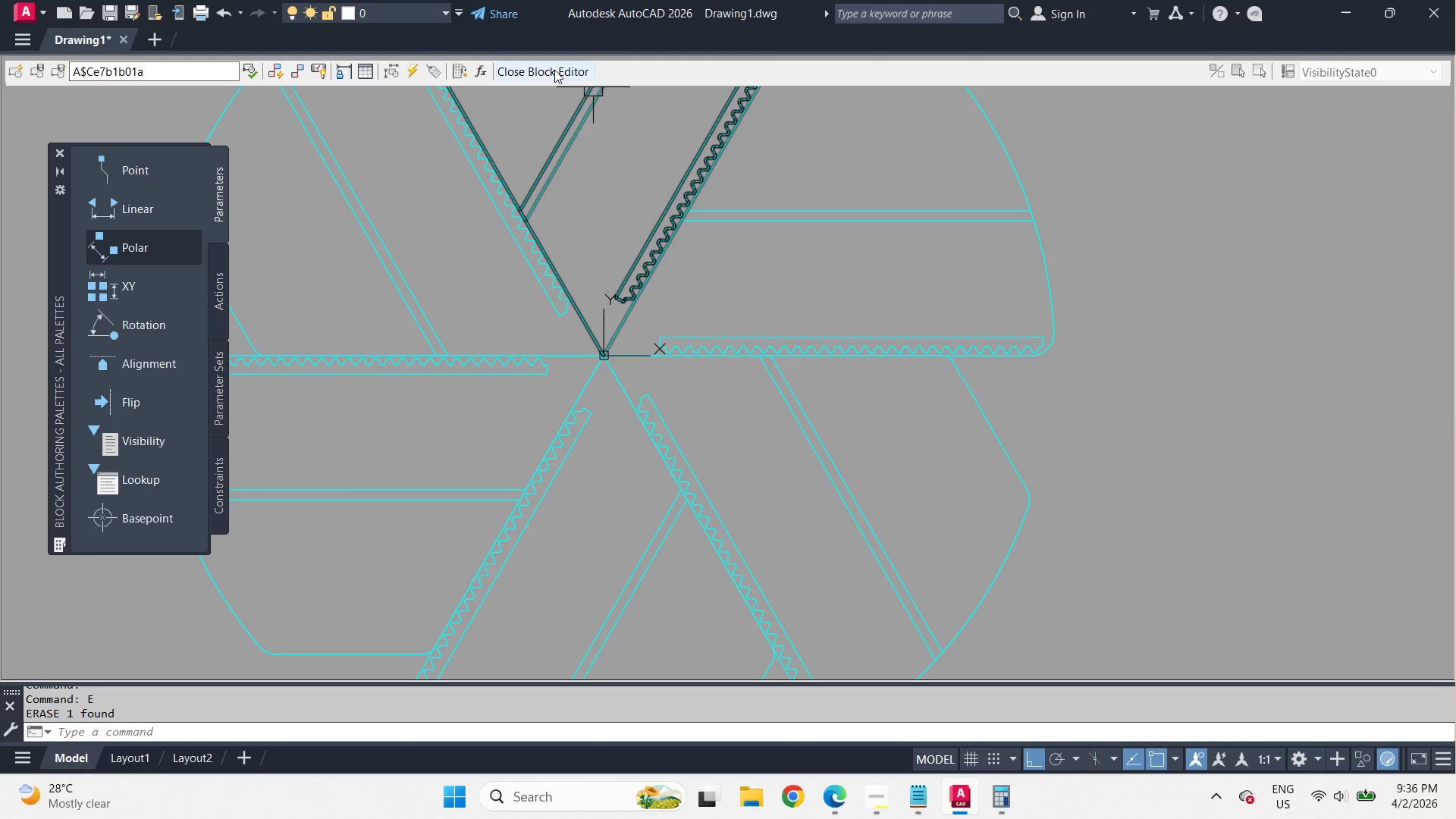 
left_click([554, 70])
 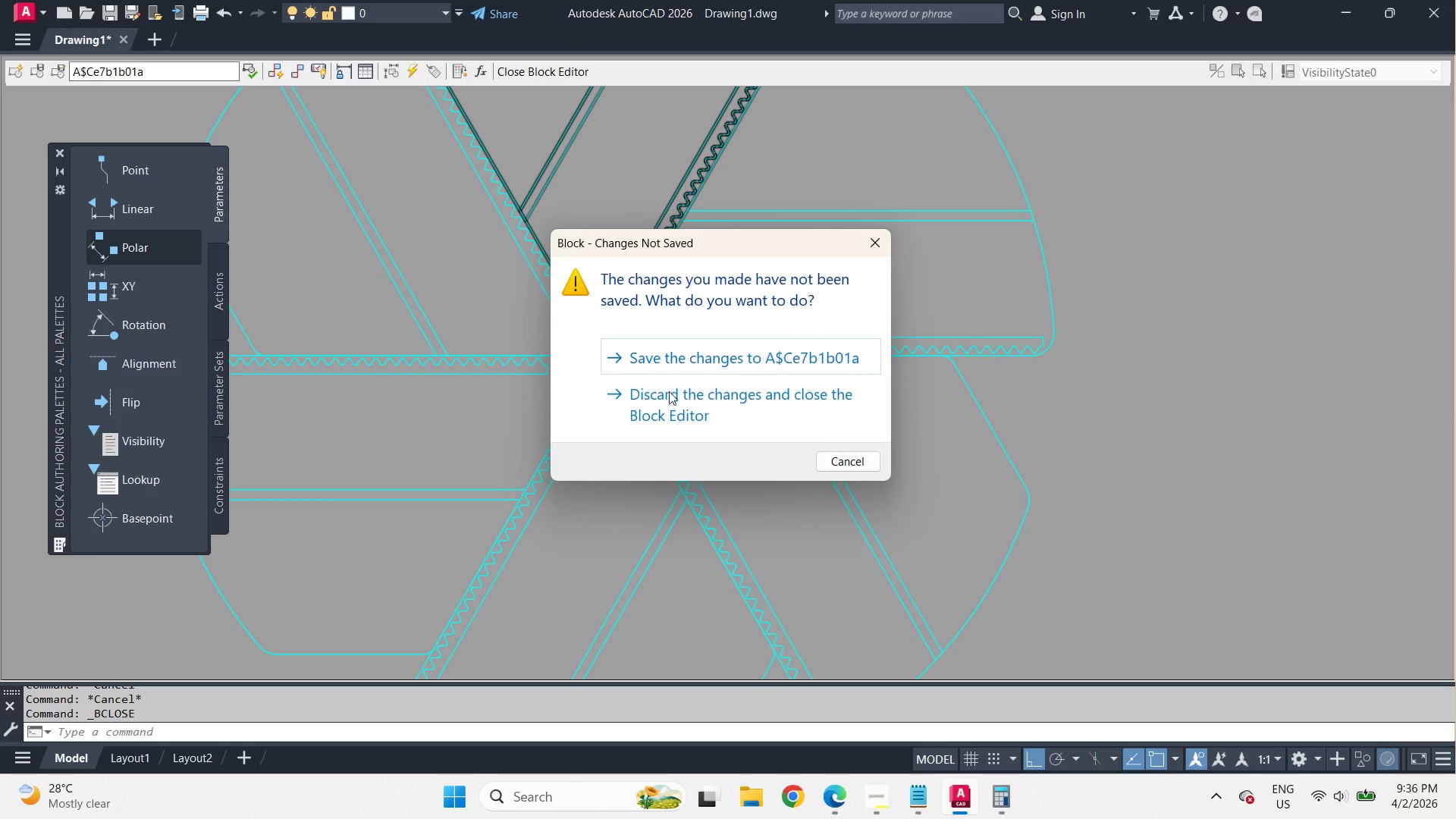 
left_click([670, 399])
 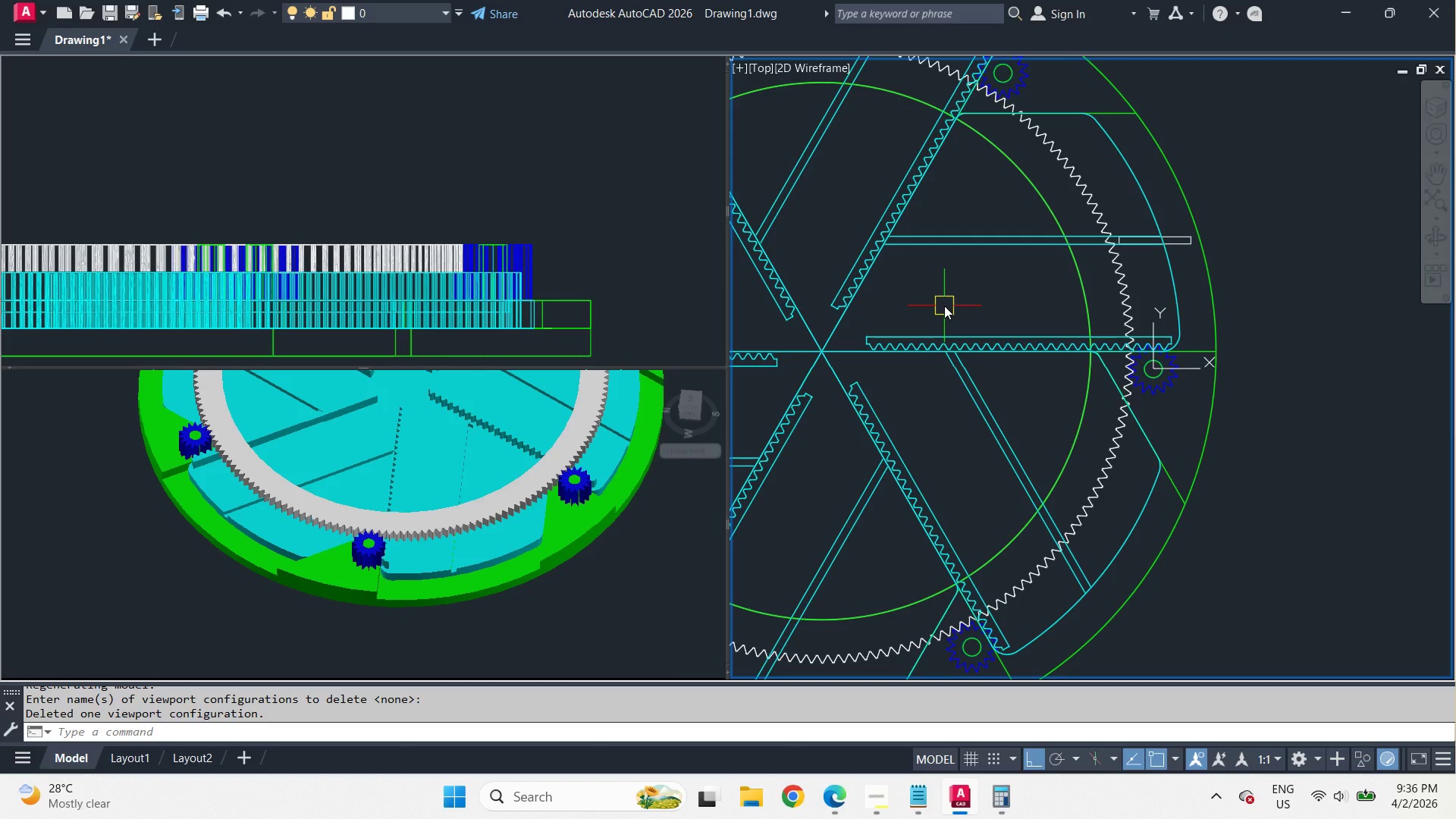 
wait(15.24)
 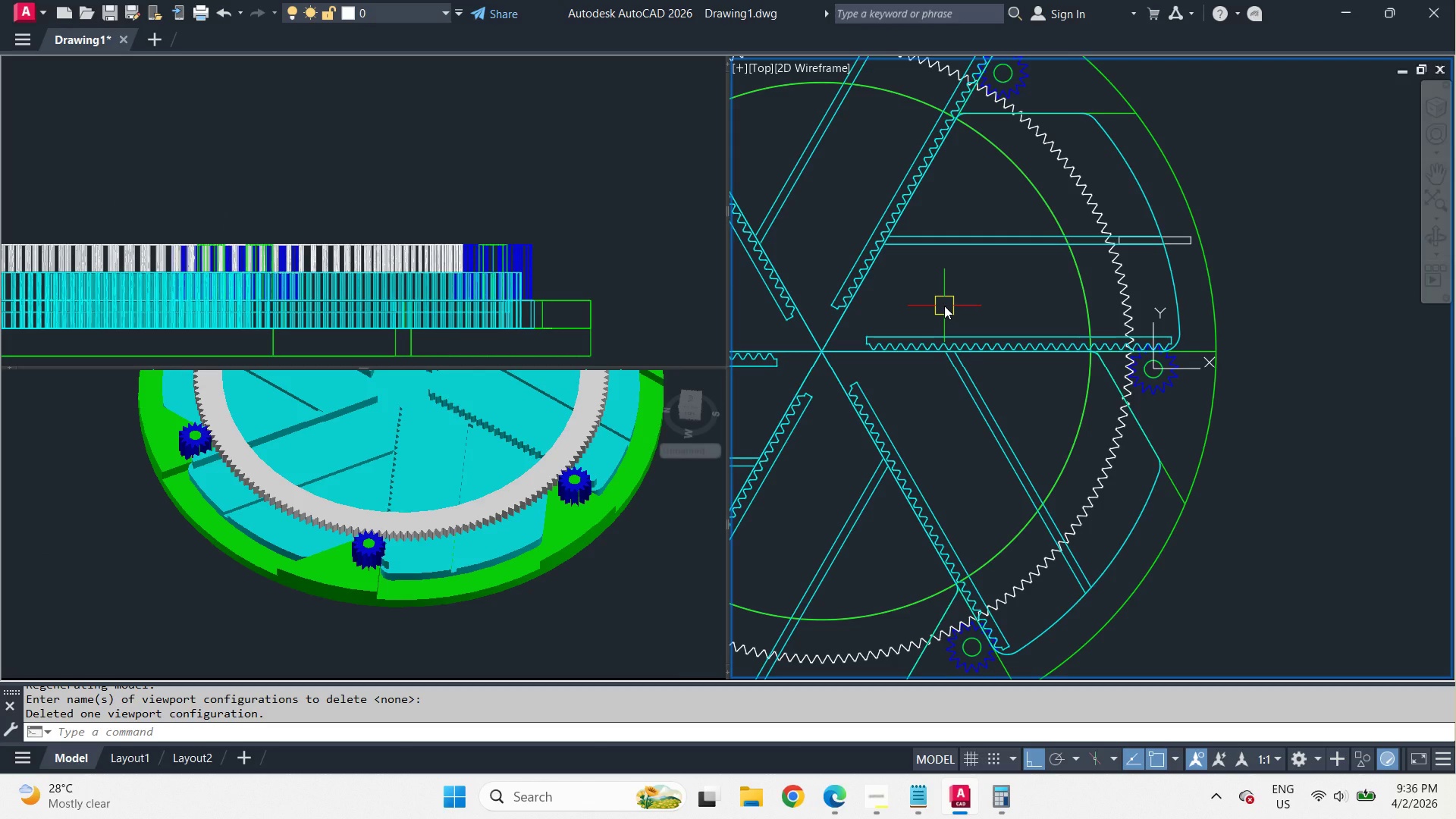 
scroll: coordinate [954, 307], scroll_direction: down, amount: 1.0
 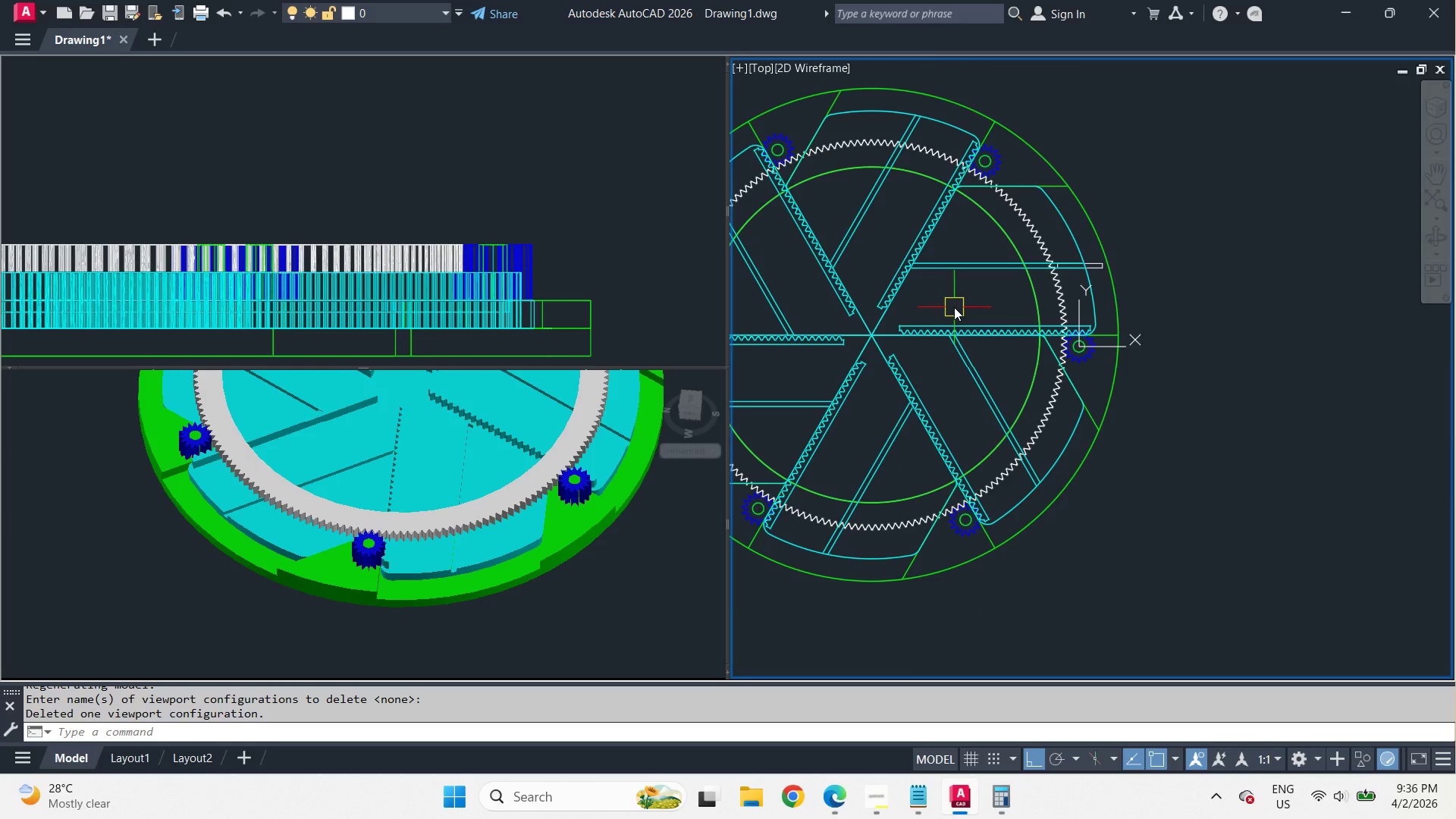 
scroll: coordinate [954, 307], scroll_direction: up, amount: 1.0
 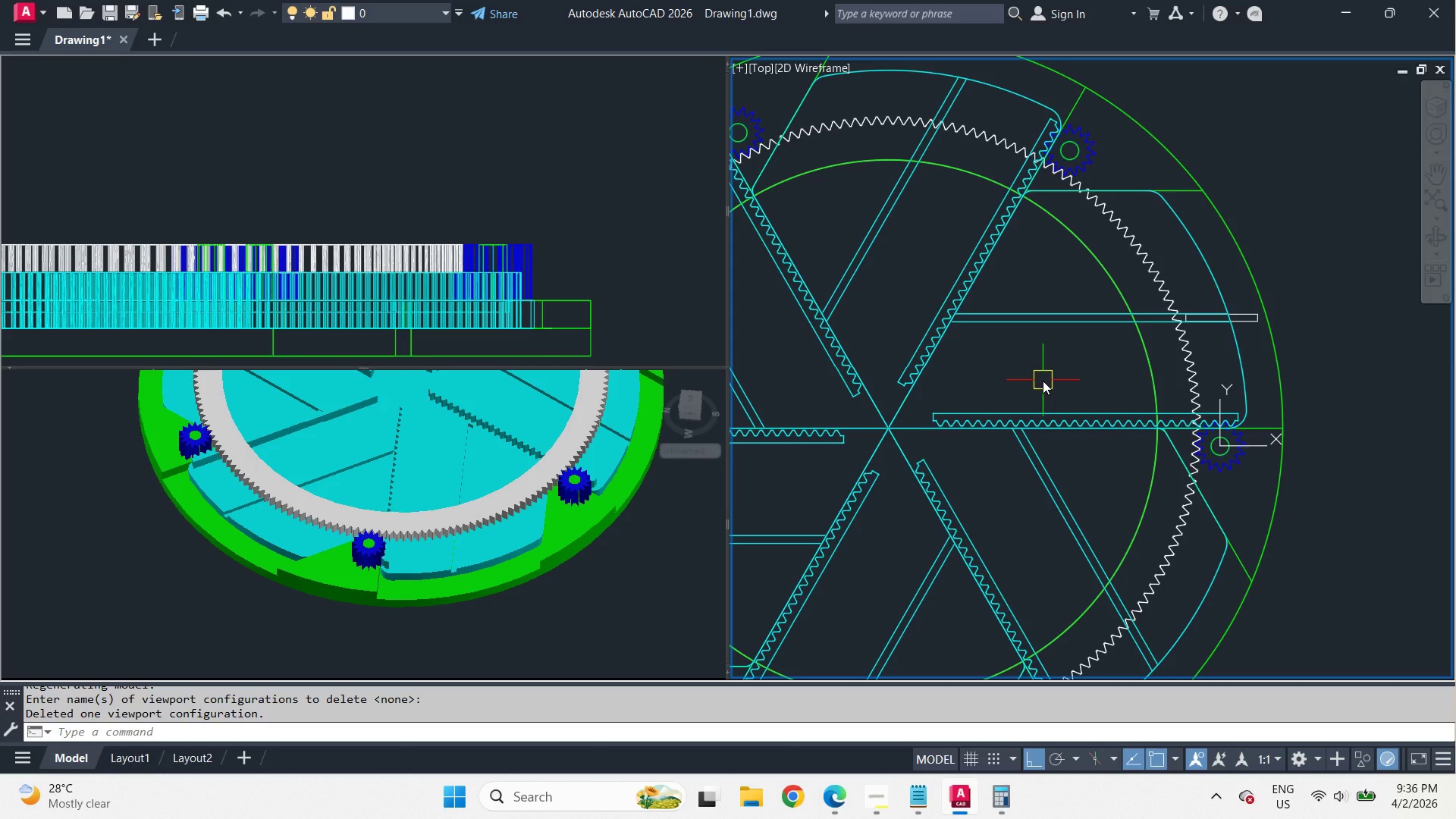 
wait(19.82)
 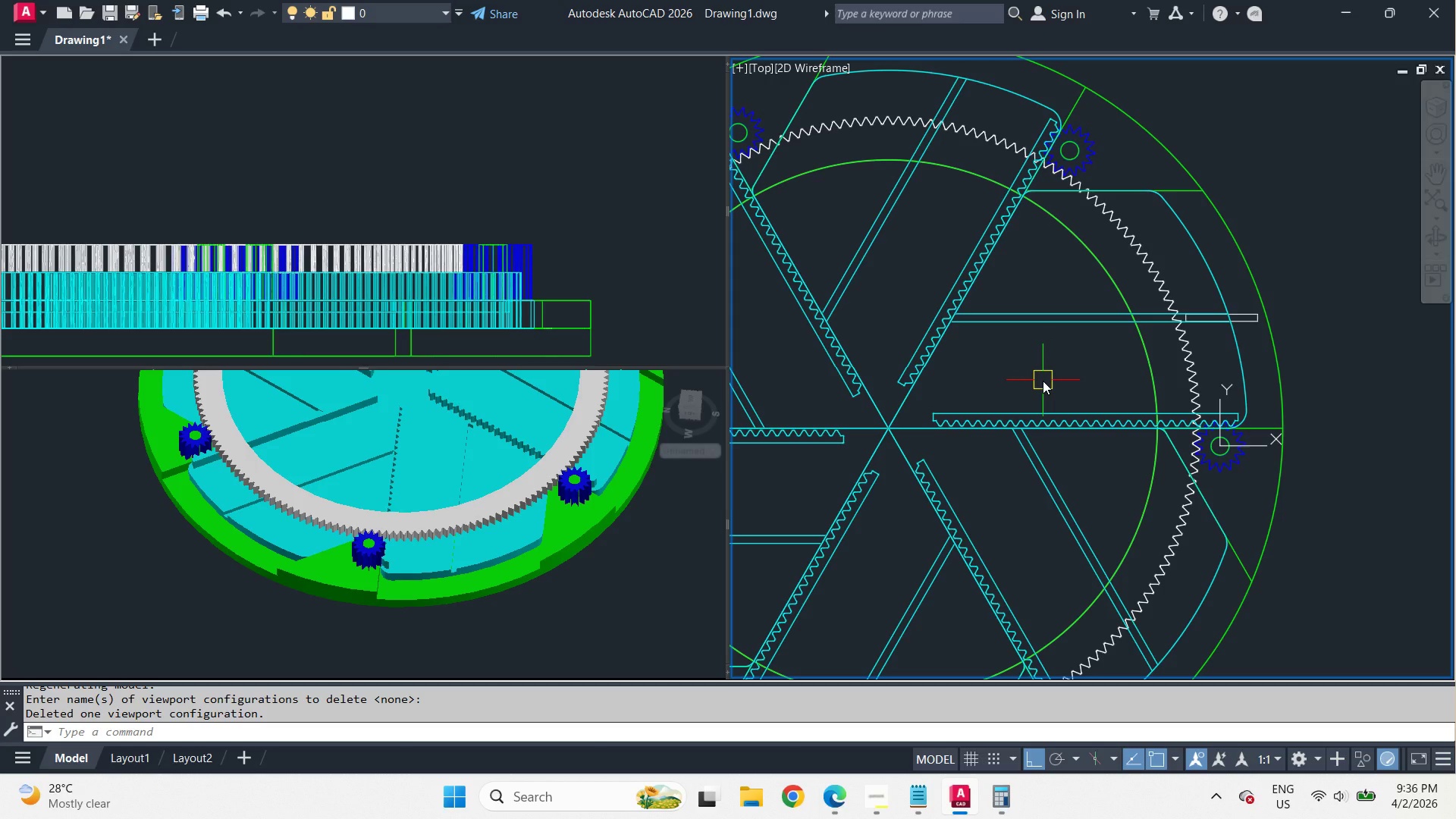 
scroll: coordinate [1251, 157], scroll_direction: down, amount: 1.0
 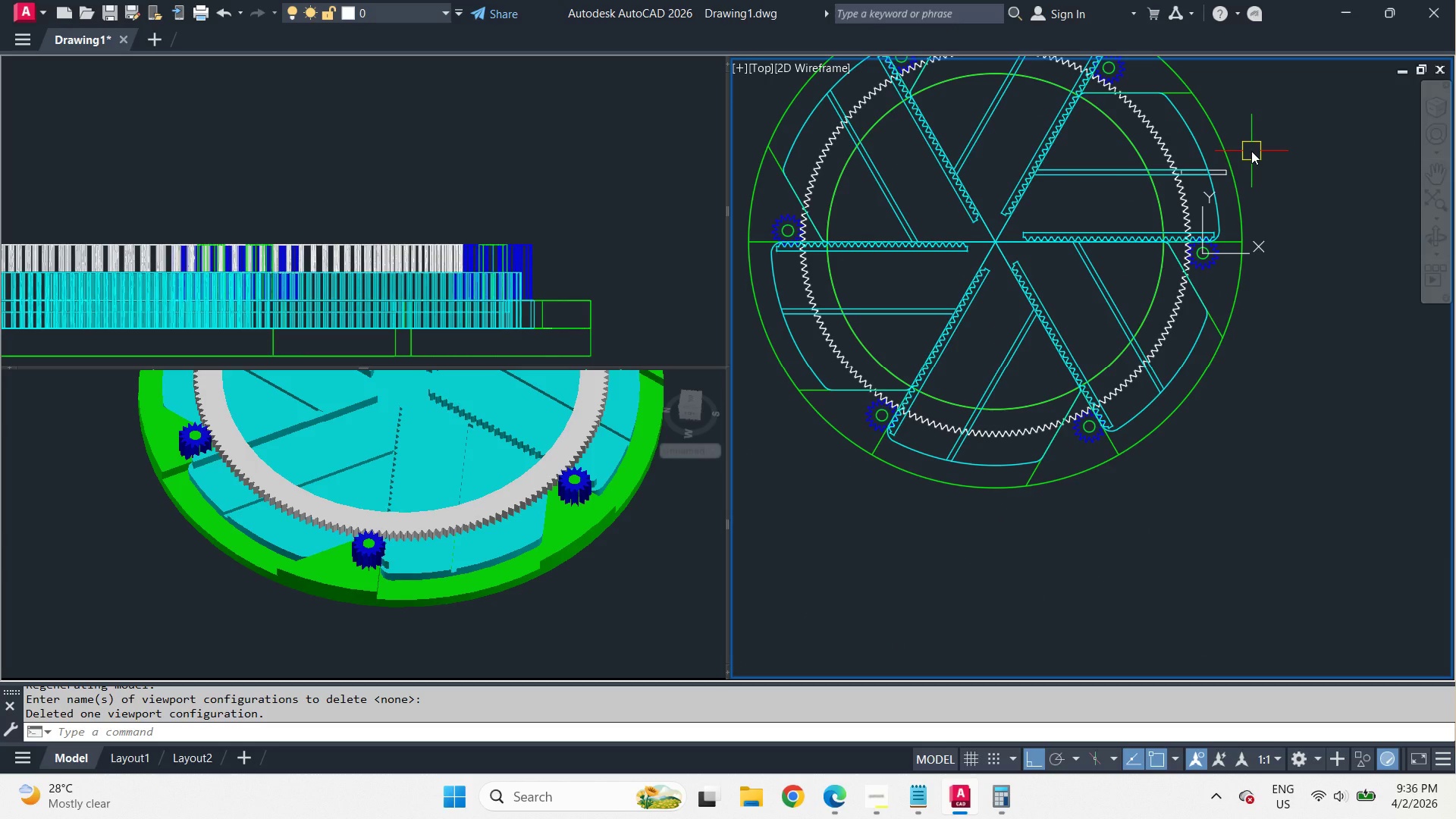 
scroll: coordinate [1251, 151], scroll_direction: up, amount: 1.0
 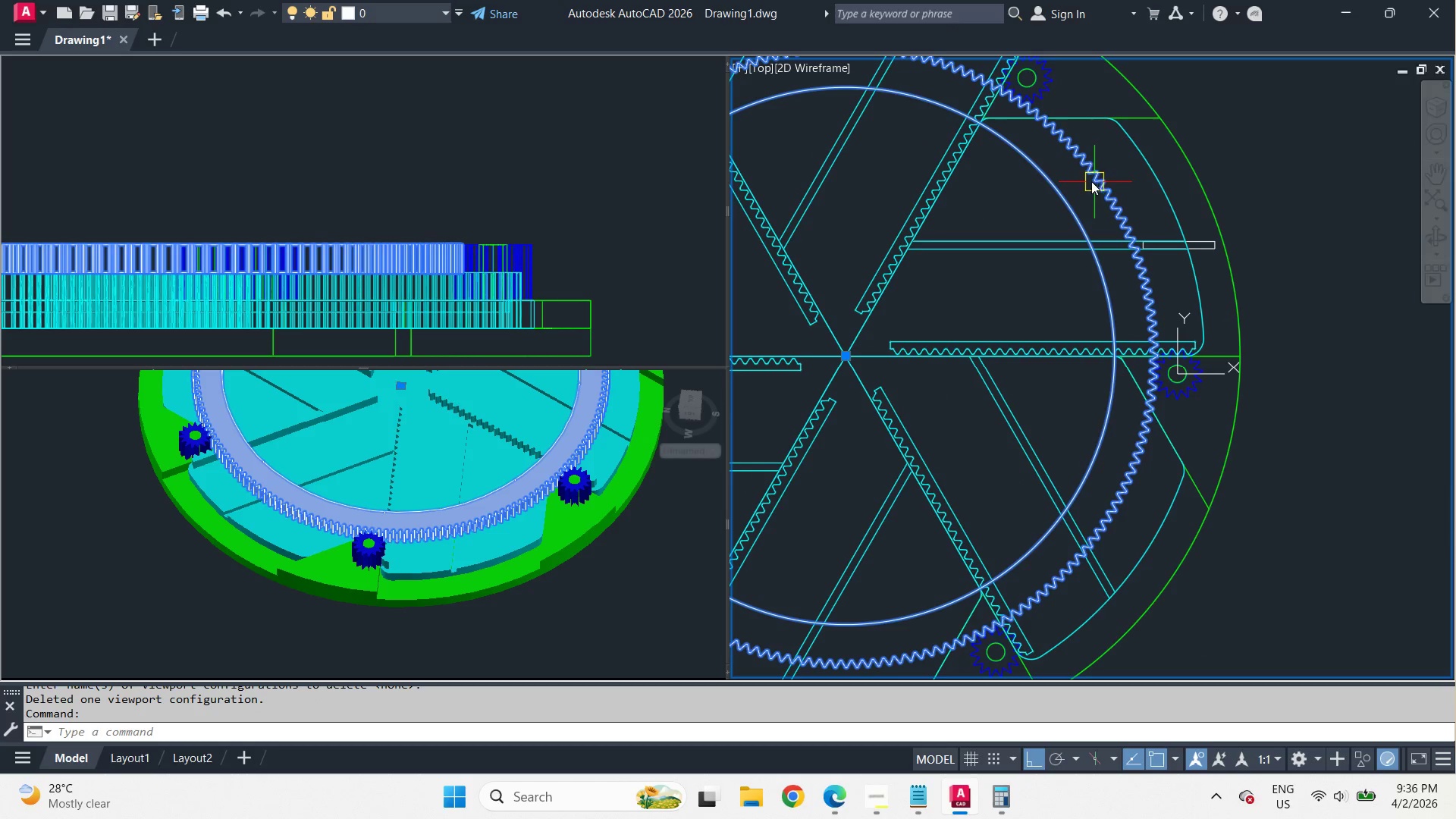 
left_click([433, 13])
 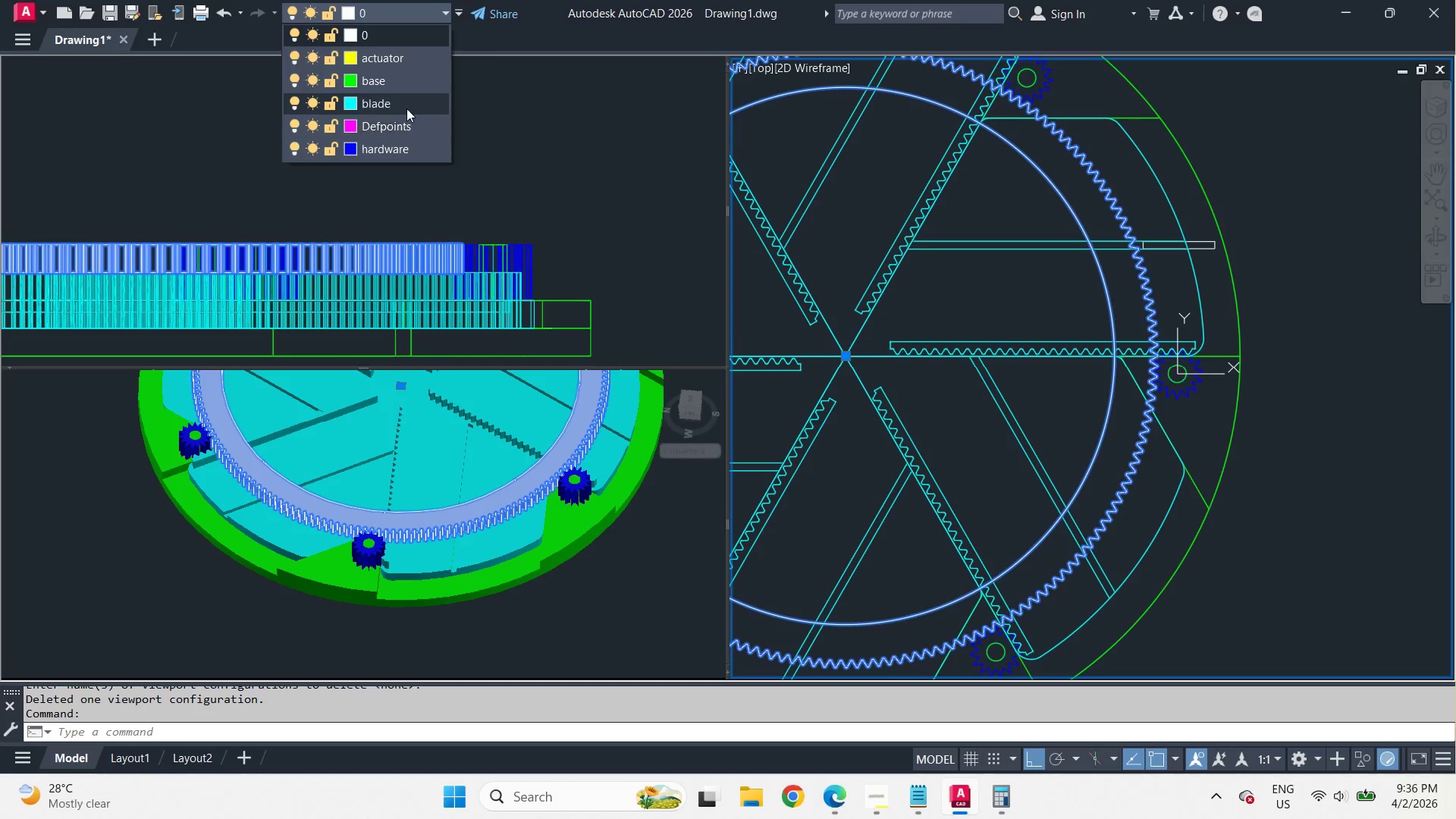 
left_click([403, 61])
 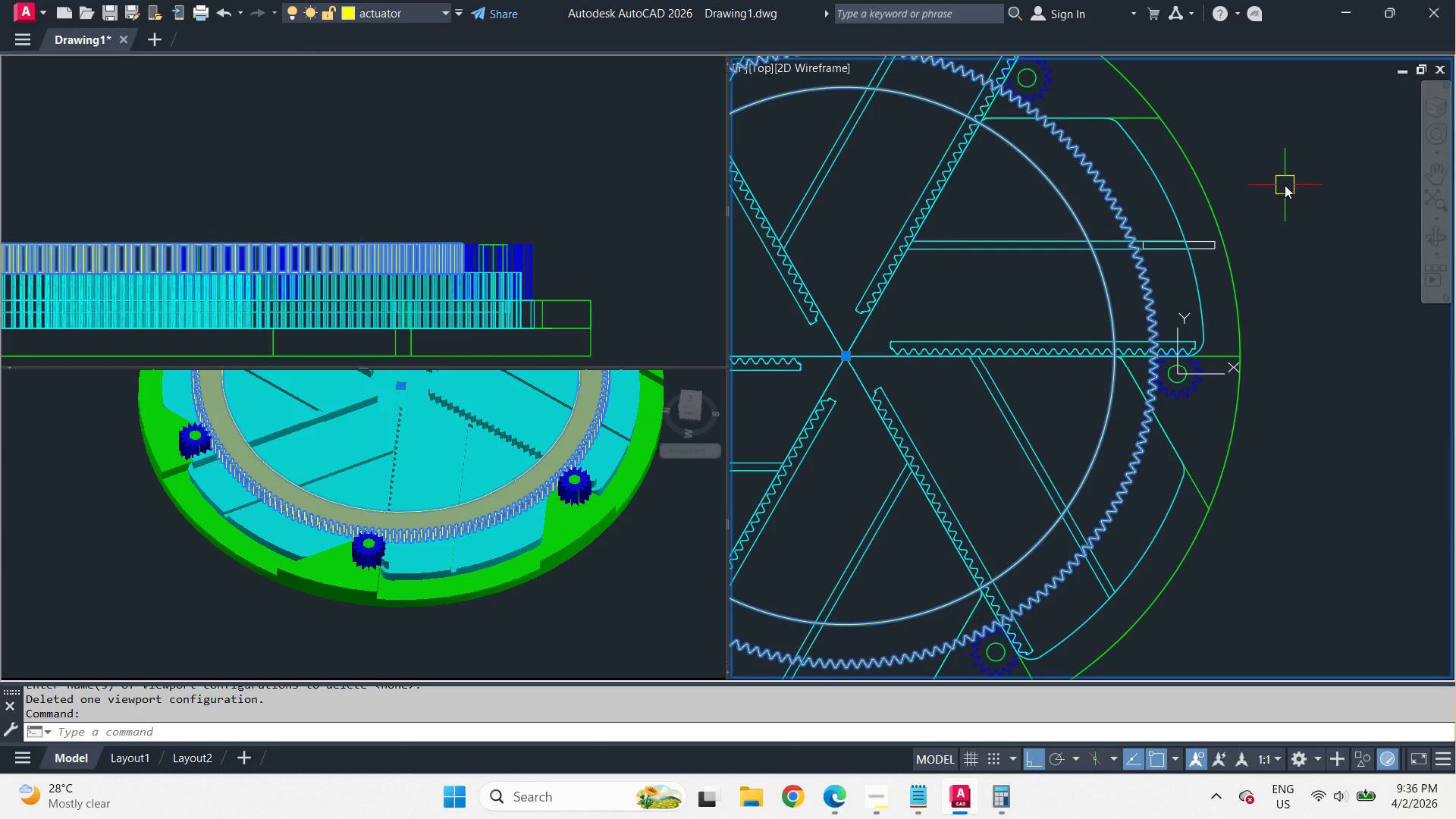 
key(Escape)
 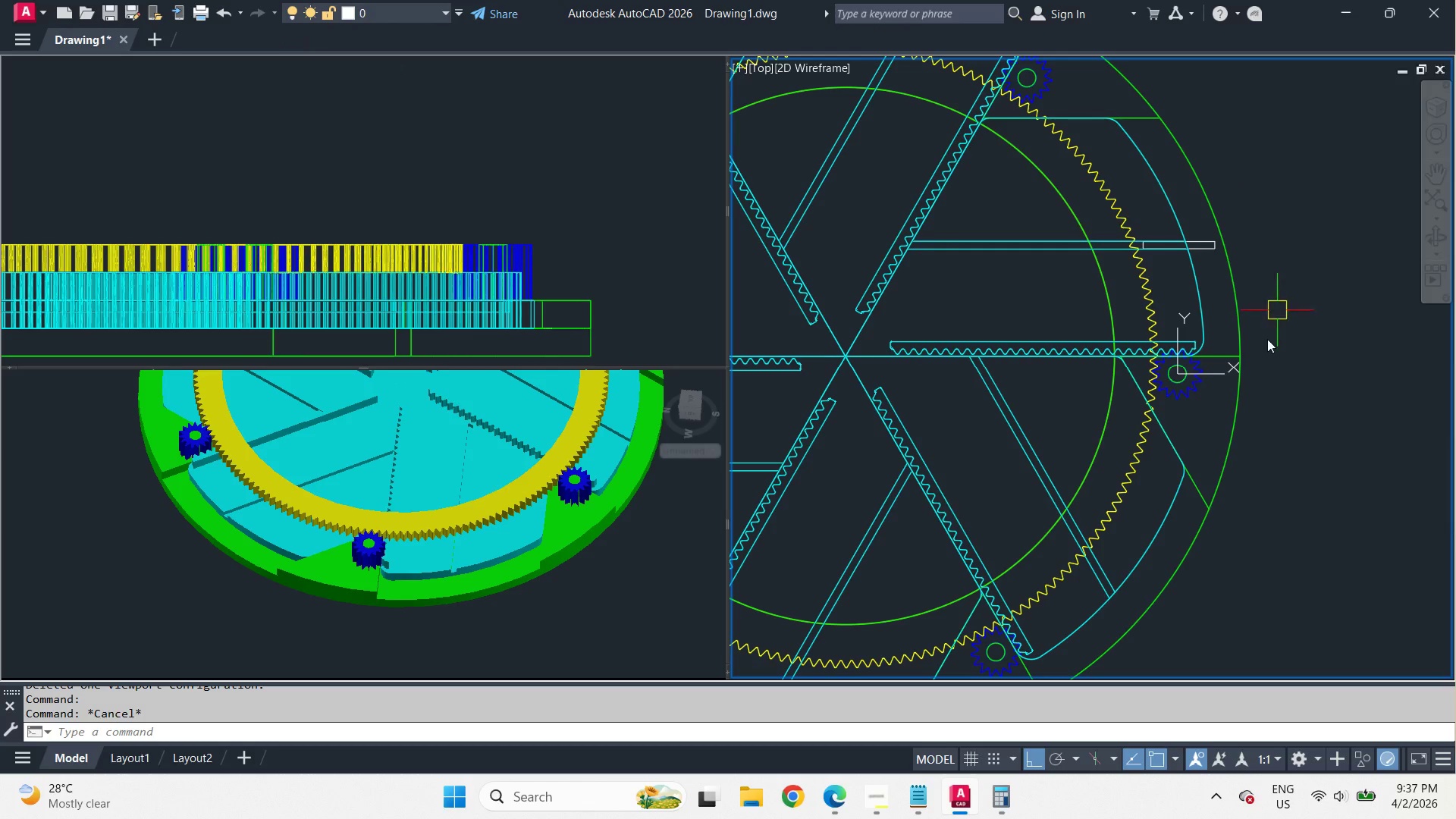 
scroll: coordinate [1152, 401], scroll_direction: up, amount: 3.0
 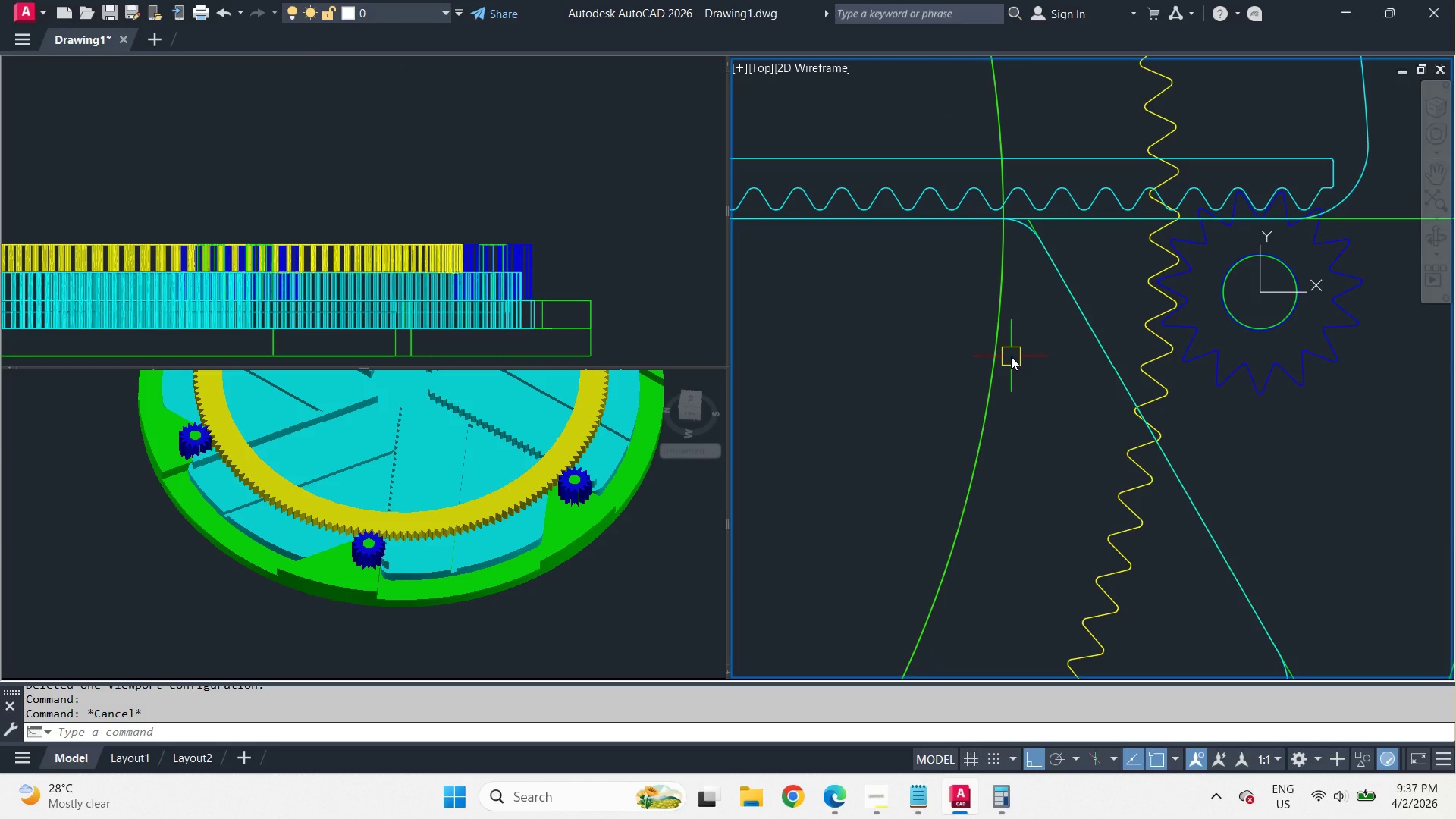 
scroll: coordinate [1011, 356], scroll_direction: down, amount: 2.0
 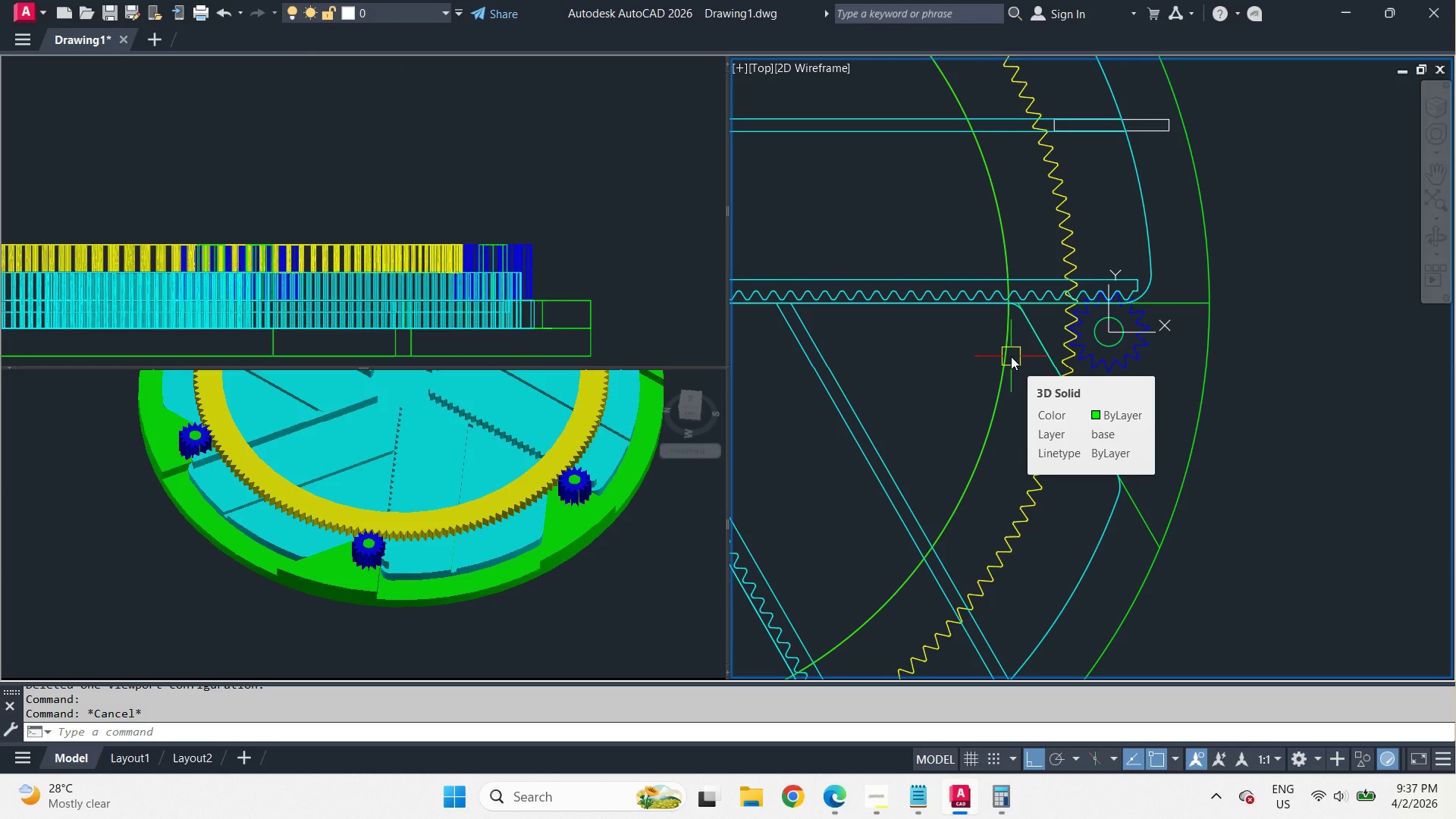 
scroll: coordinate [1011, 356], scroll_direction: up, amount: 1.0
 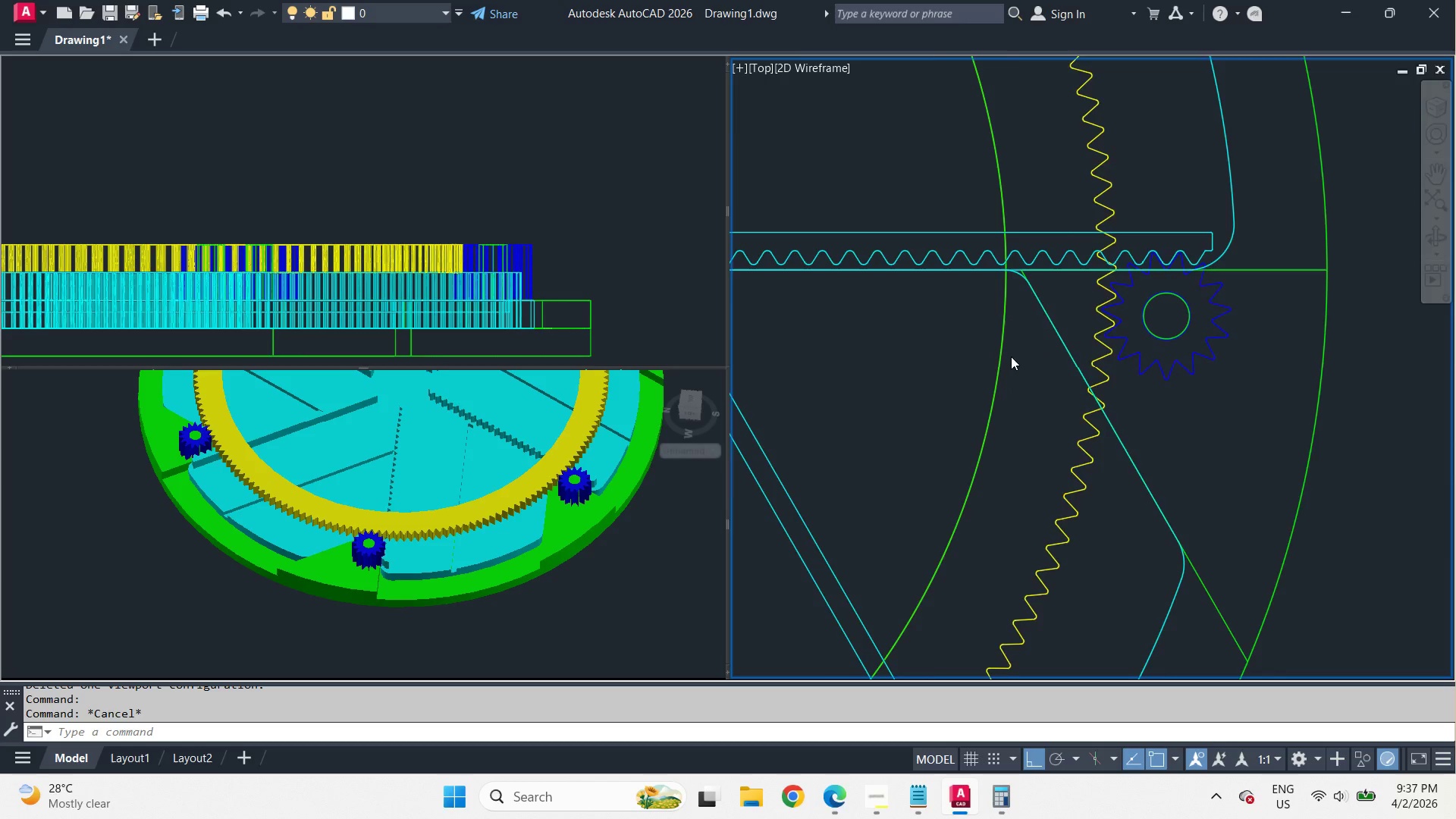 
scroll: coordinate [1011, 356], scroll_direction: down, amount: 2.0
 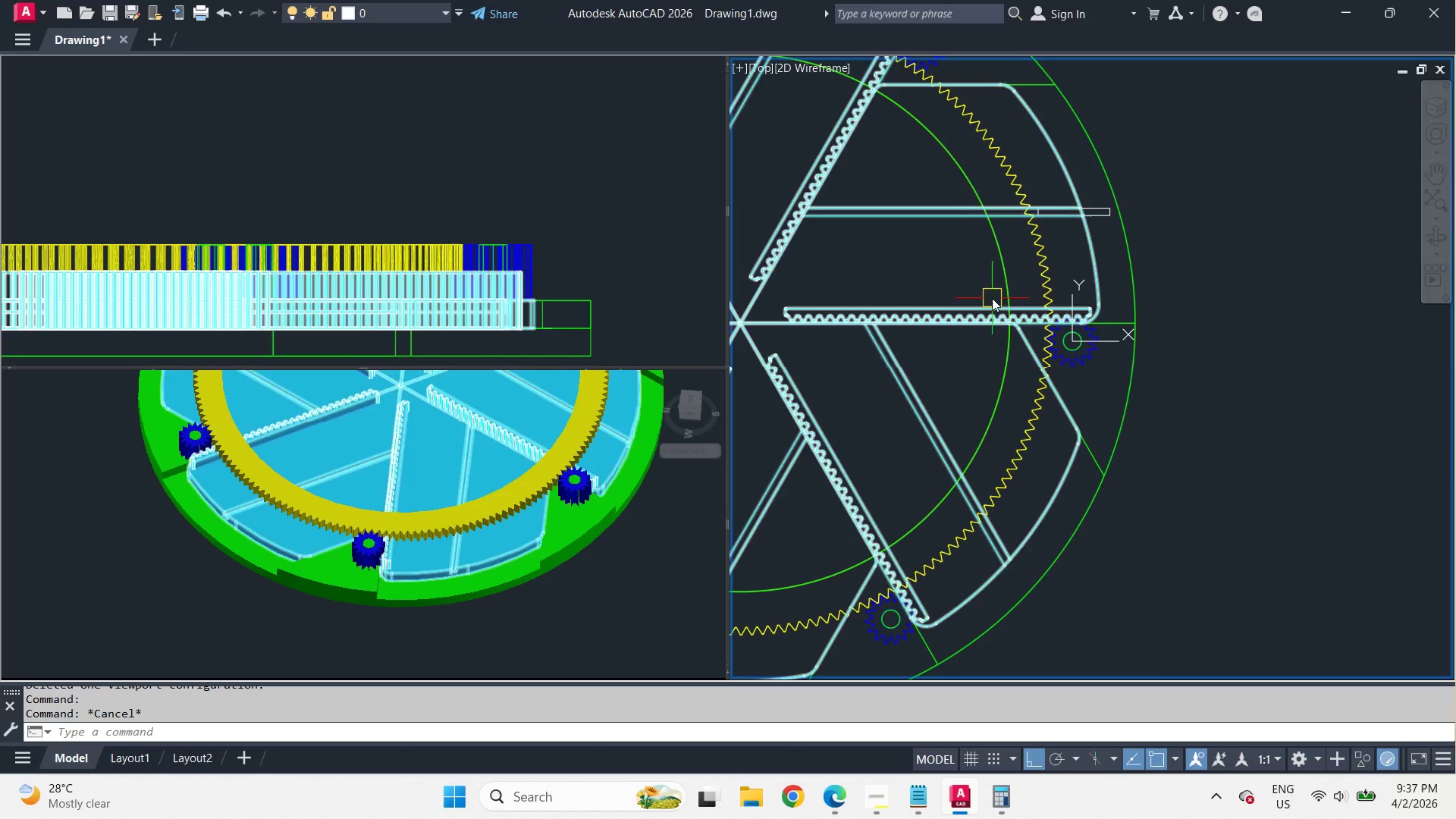 
left_click([967, 308])
 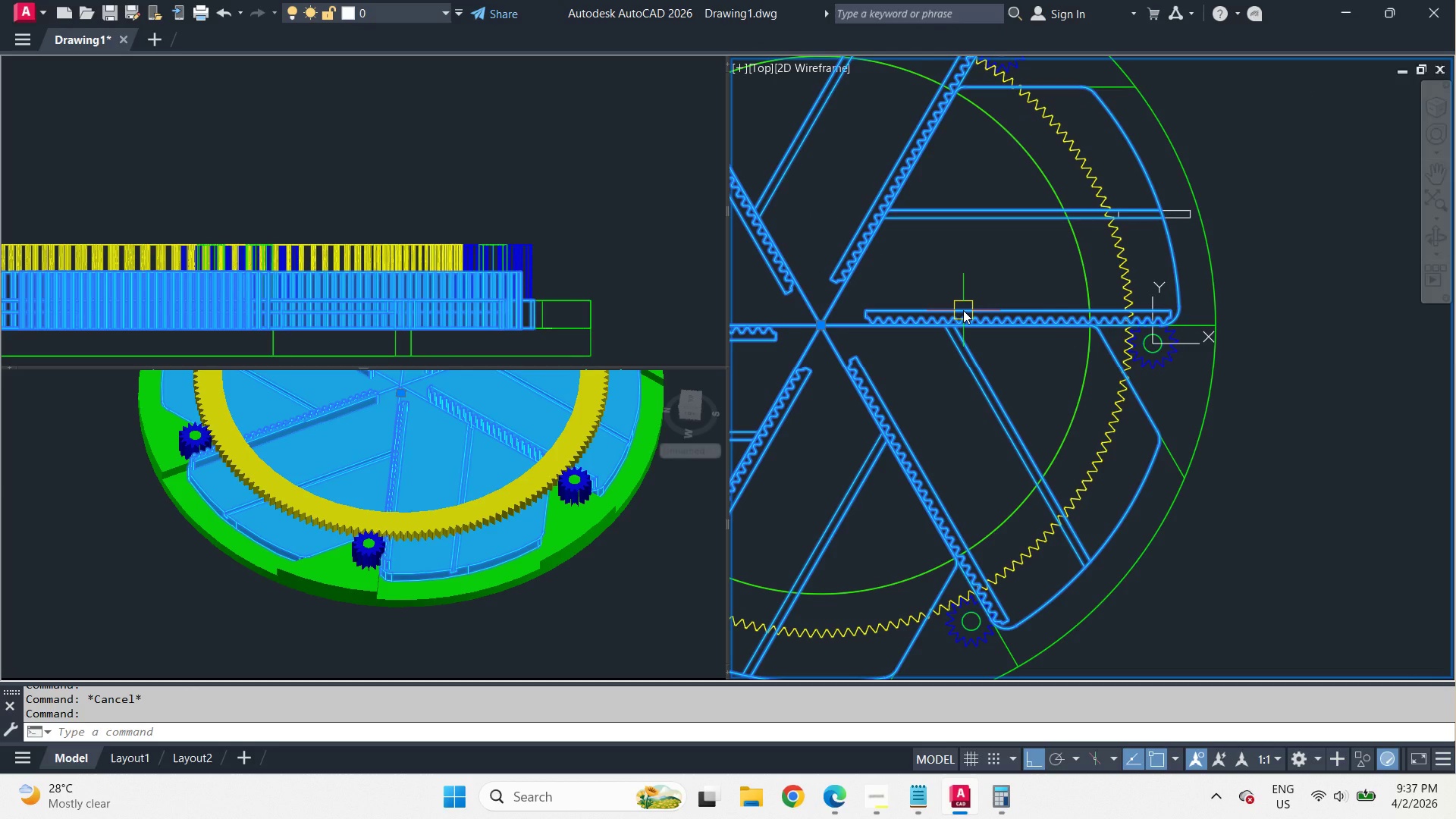 
key(X)
 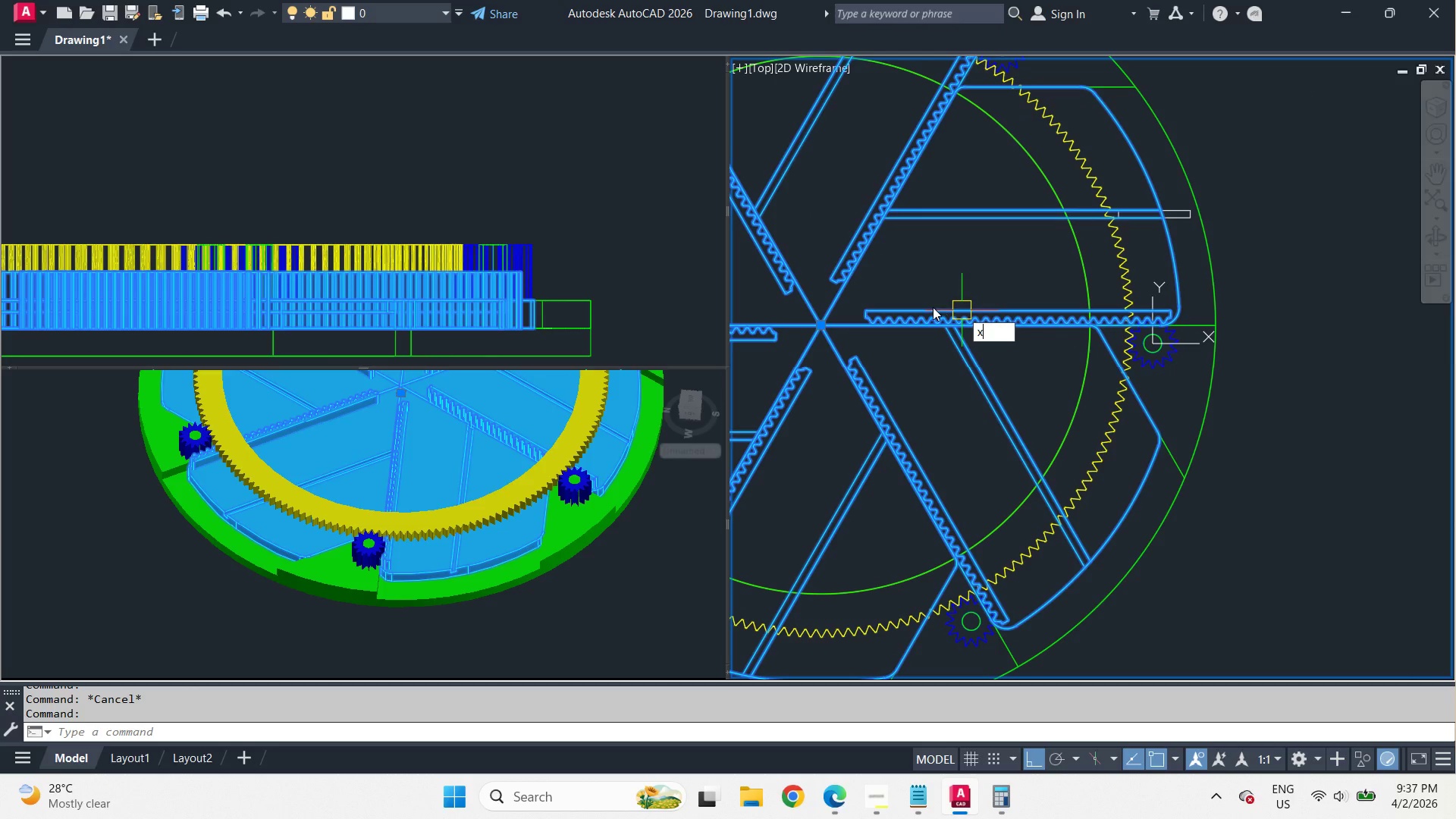 
key(Space)
 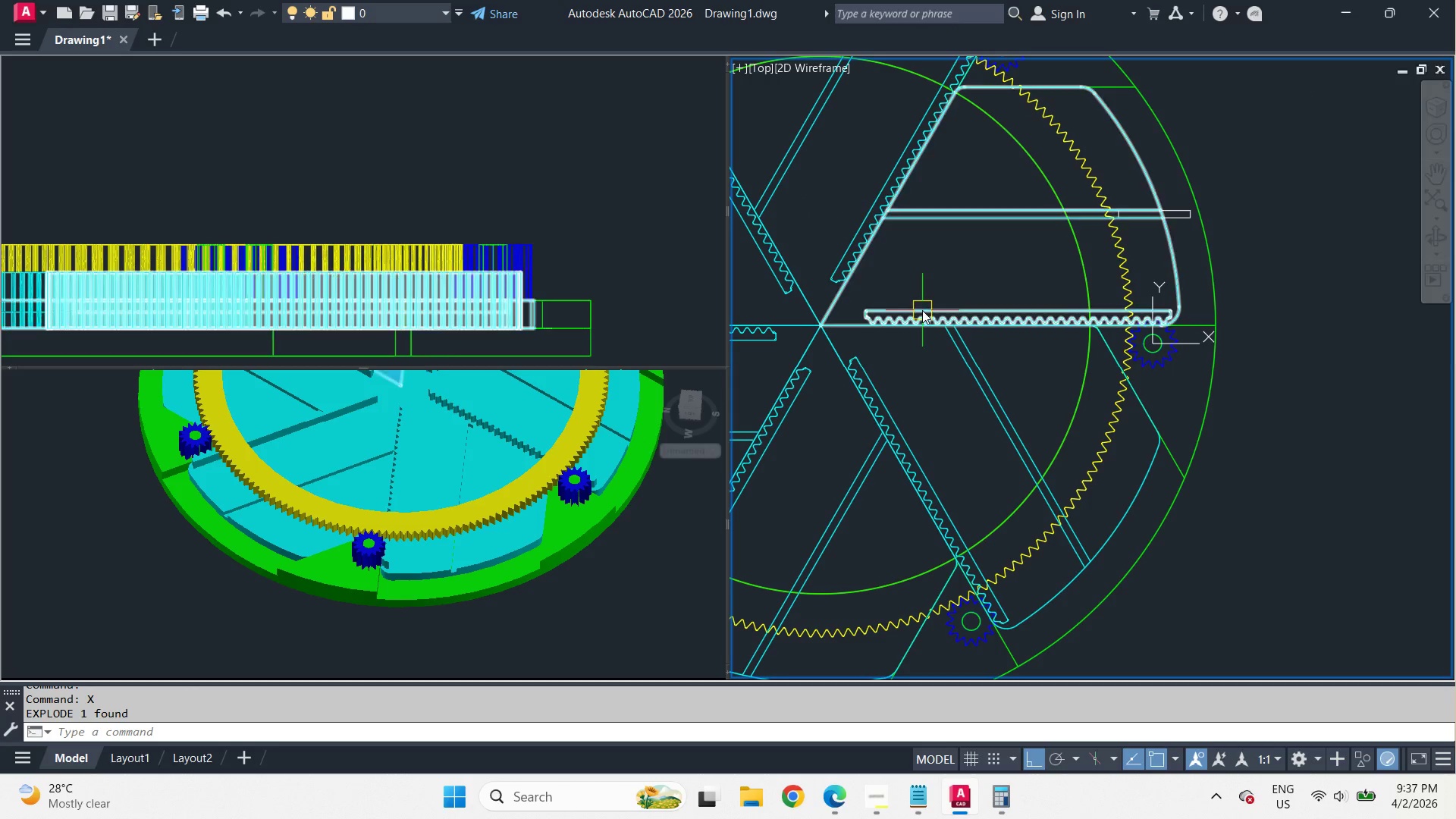 
left_click([922, 310])
 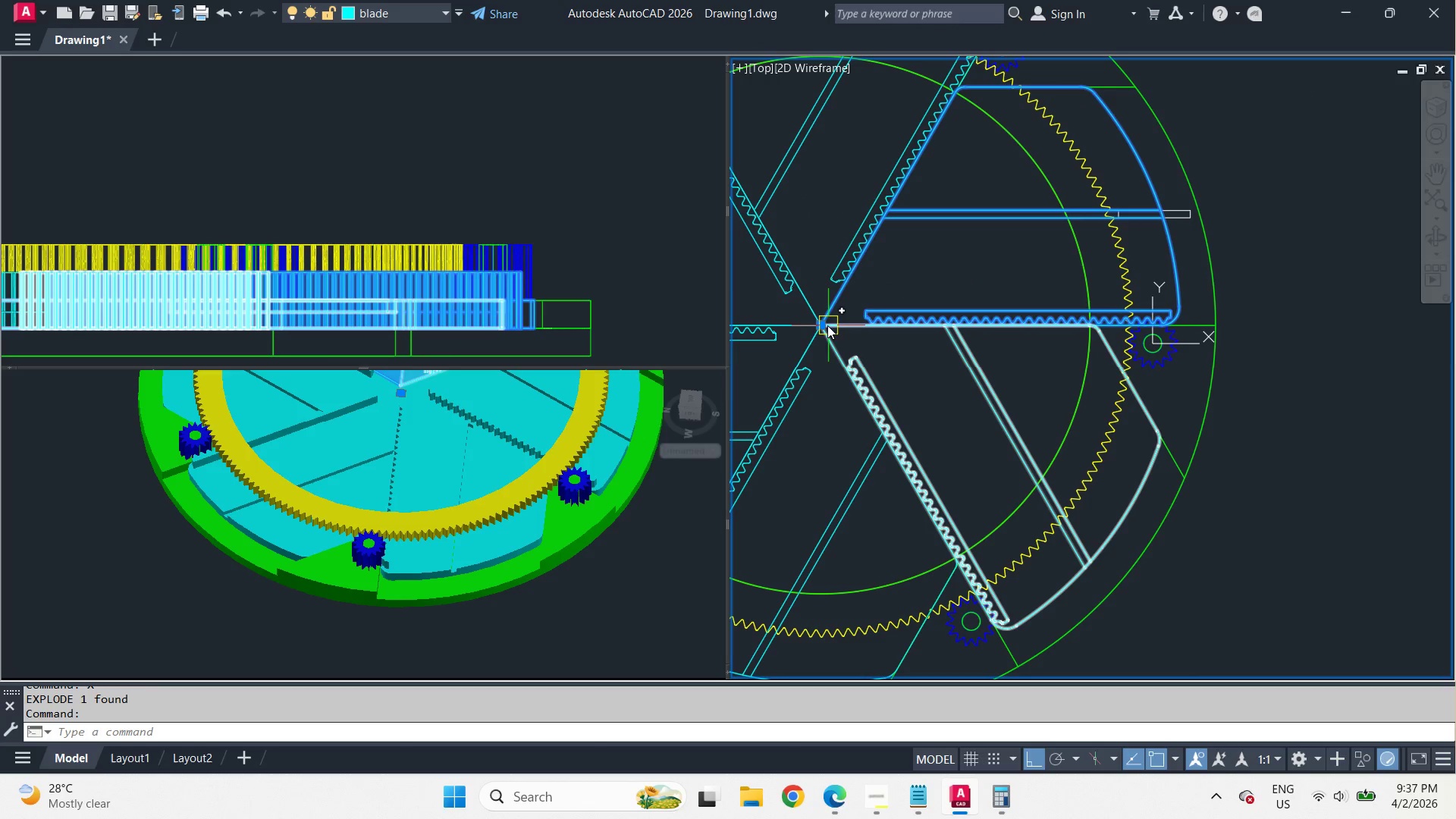 
key(C)
 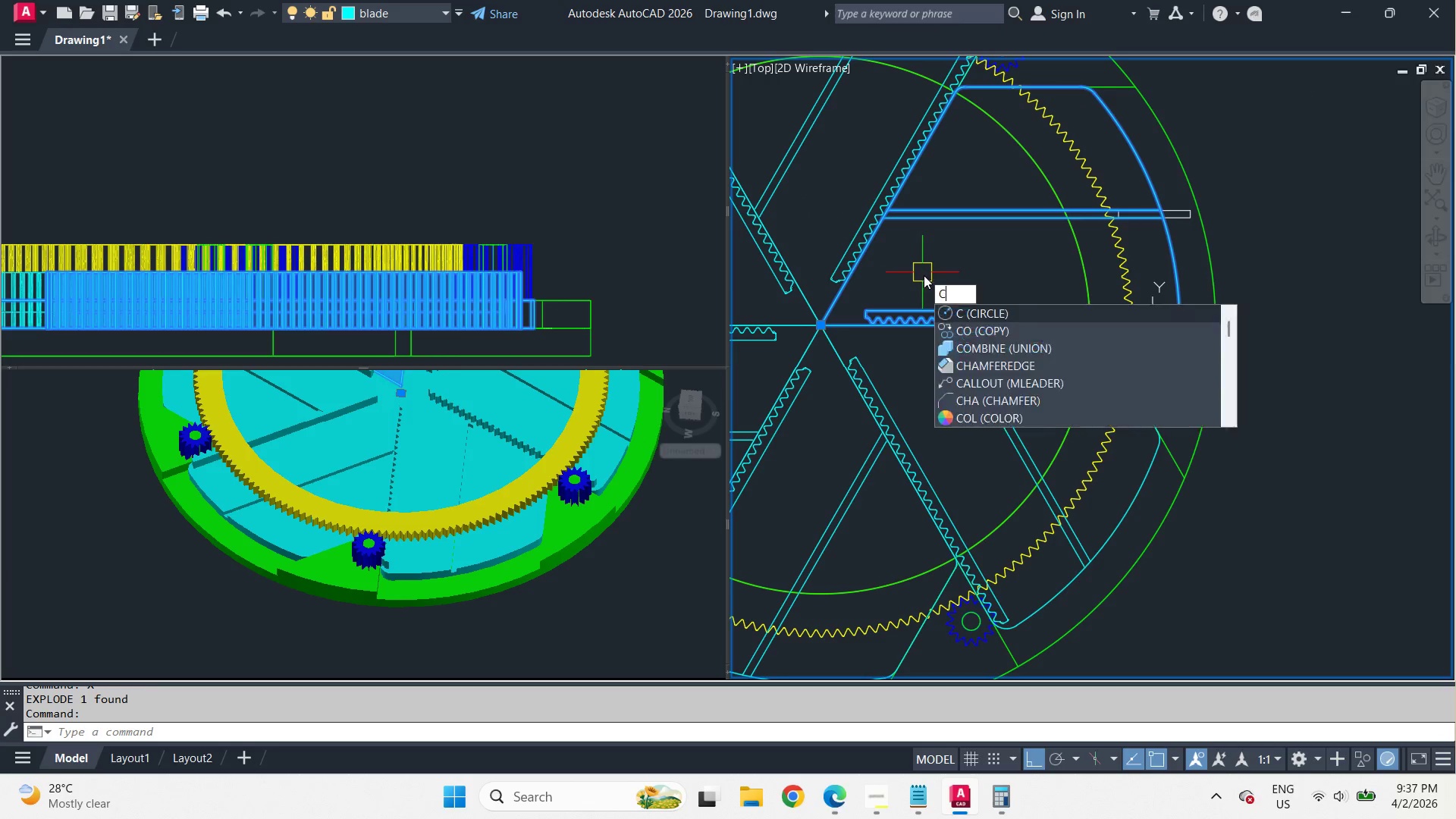 
key(Space)
 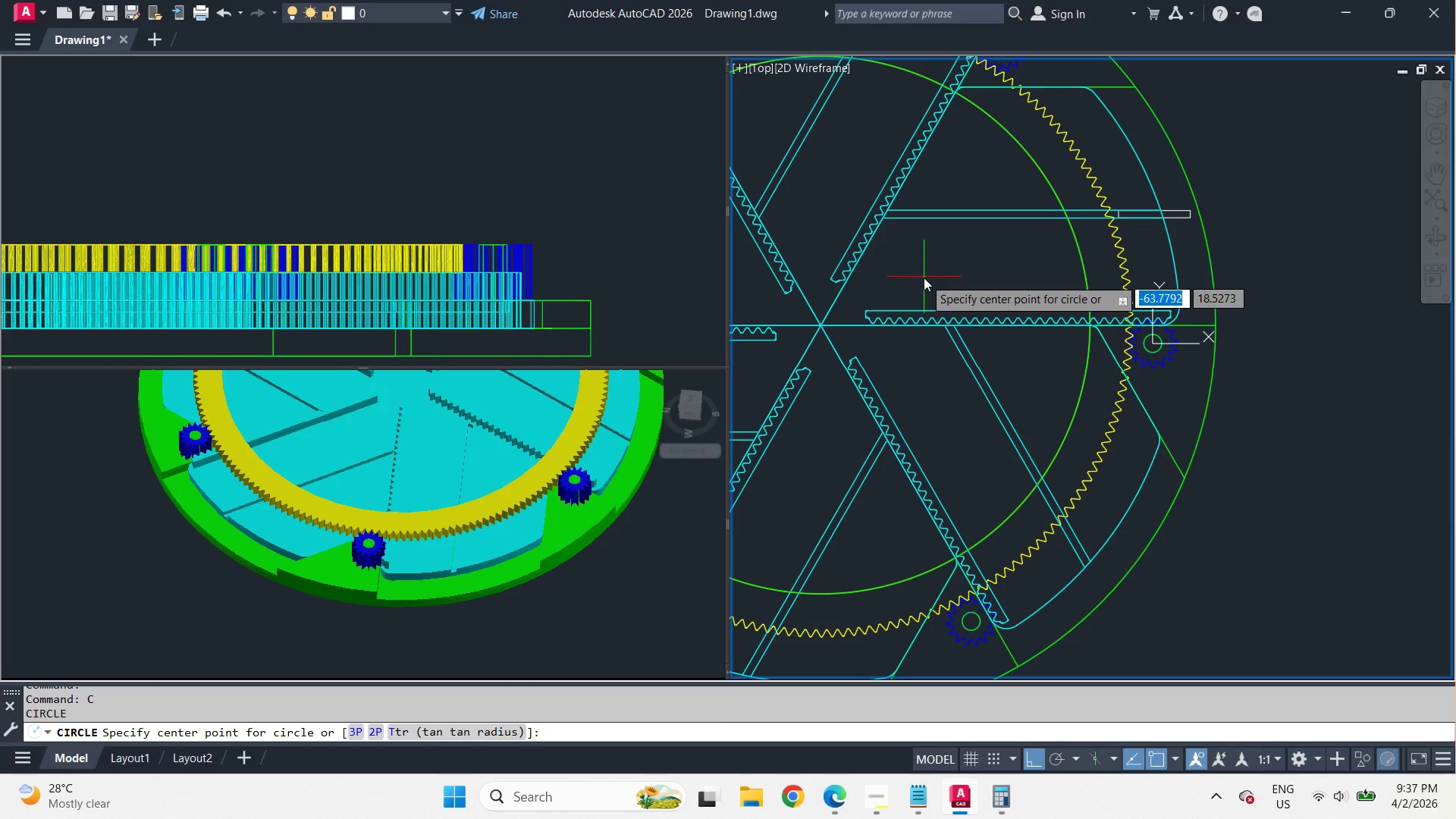 
key(Escape)
 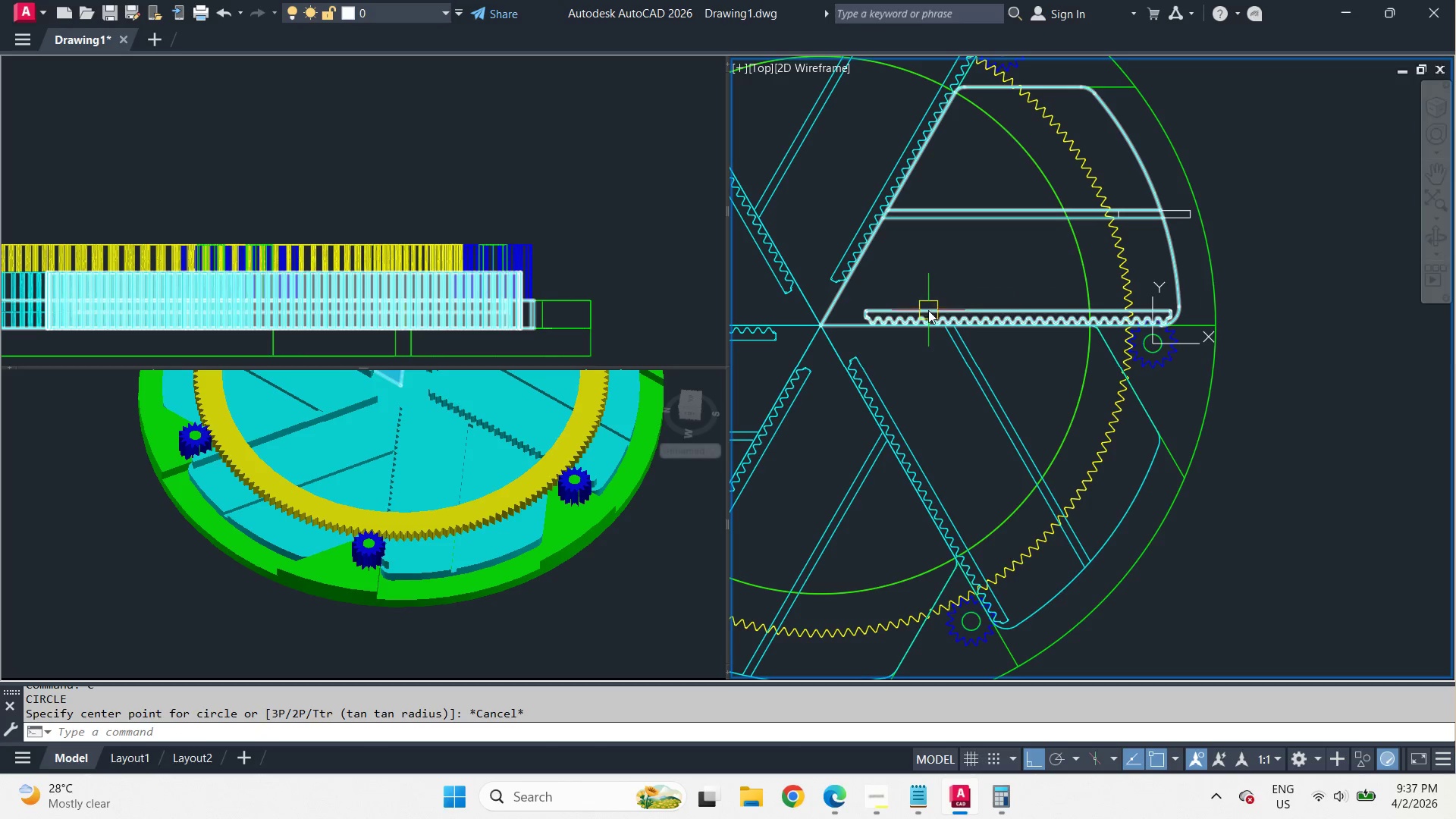 
left_click([928, 310])
 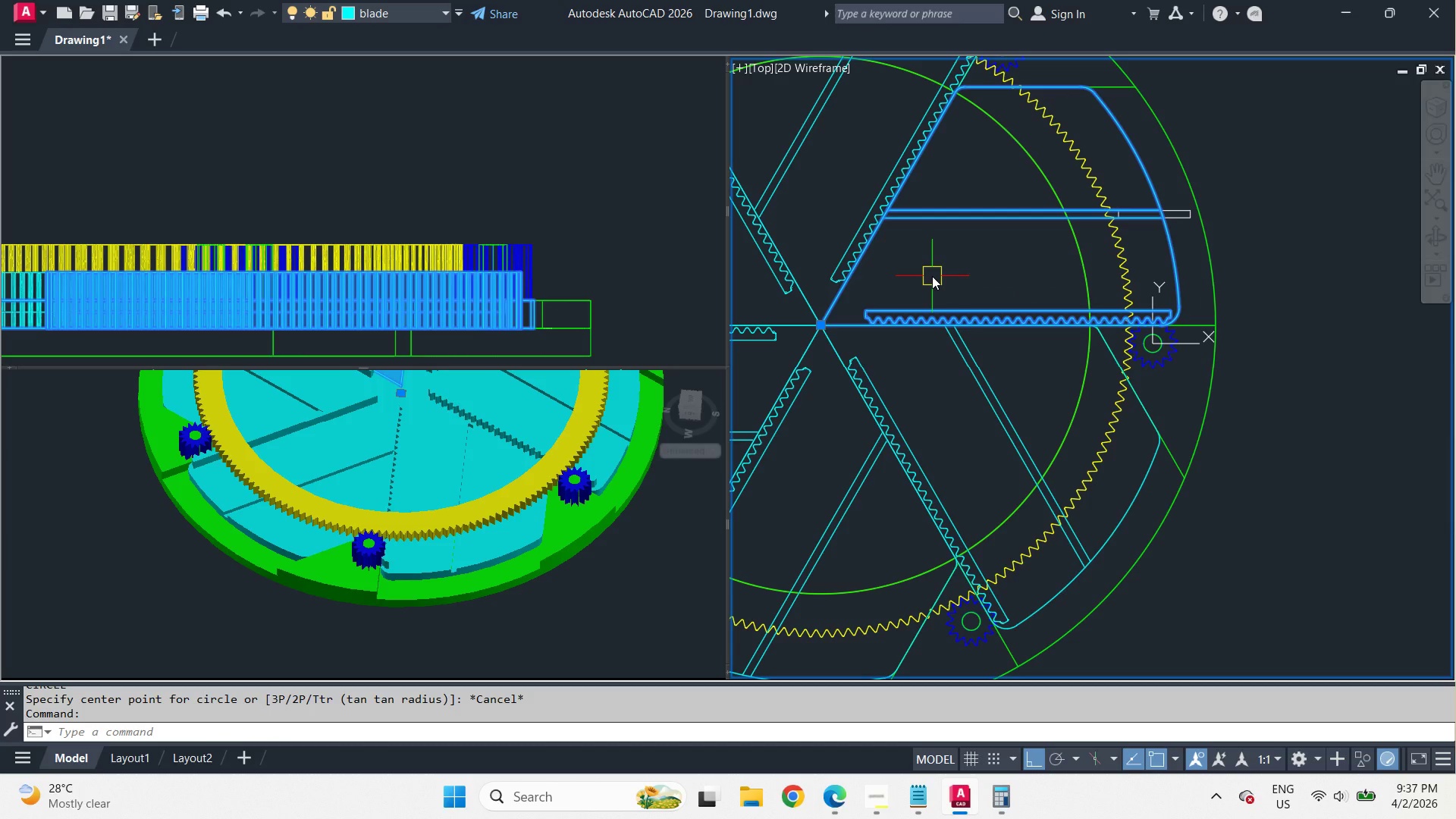 
type(co 75  )
 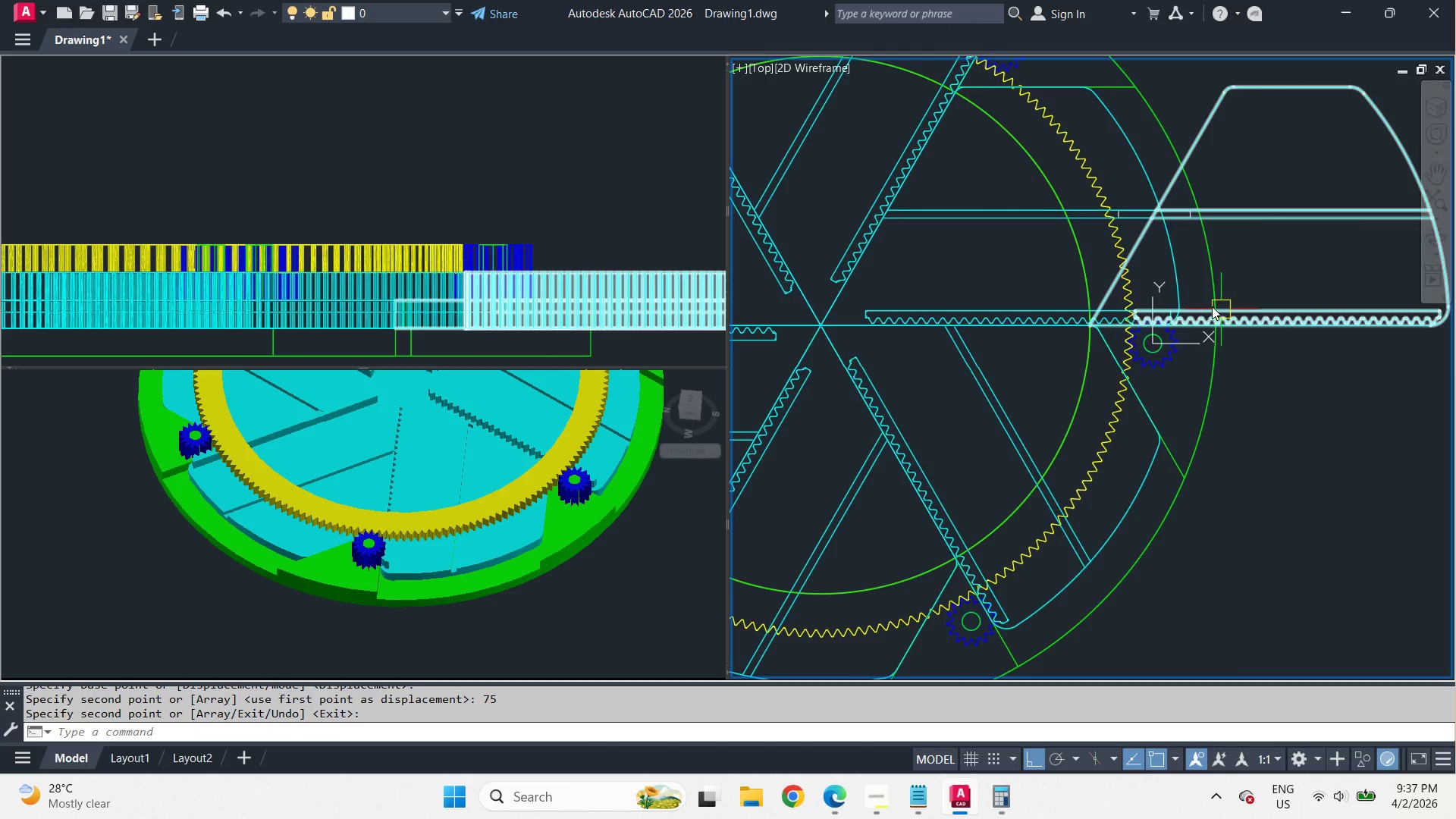 
left_click_drag(start_coordinate=[926, 280], to_coordinate=[940, 284])
 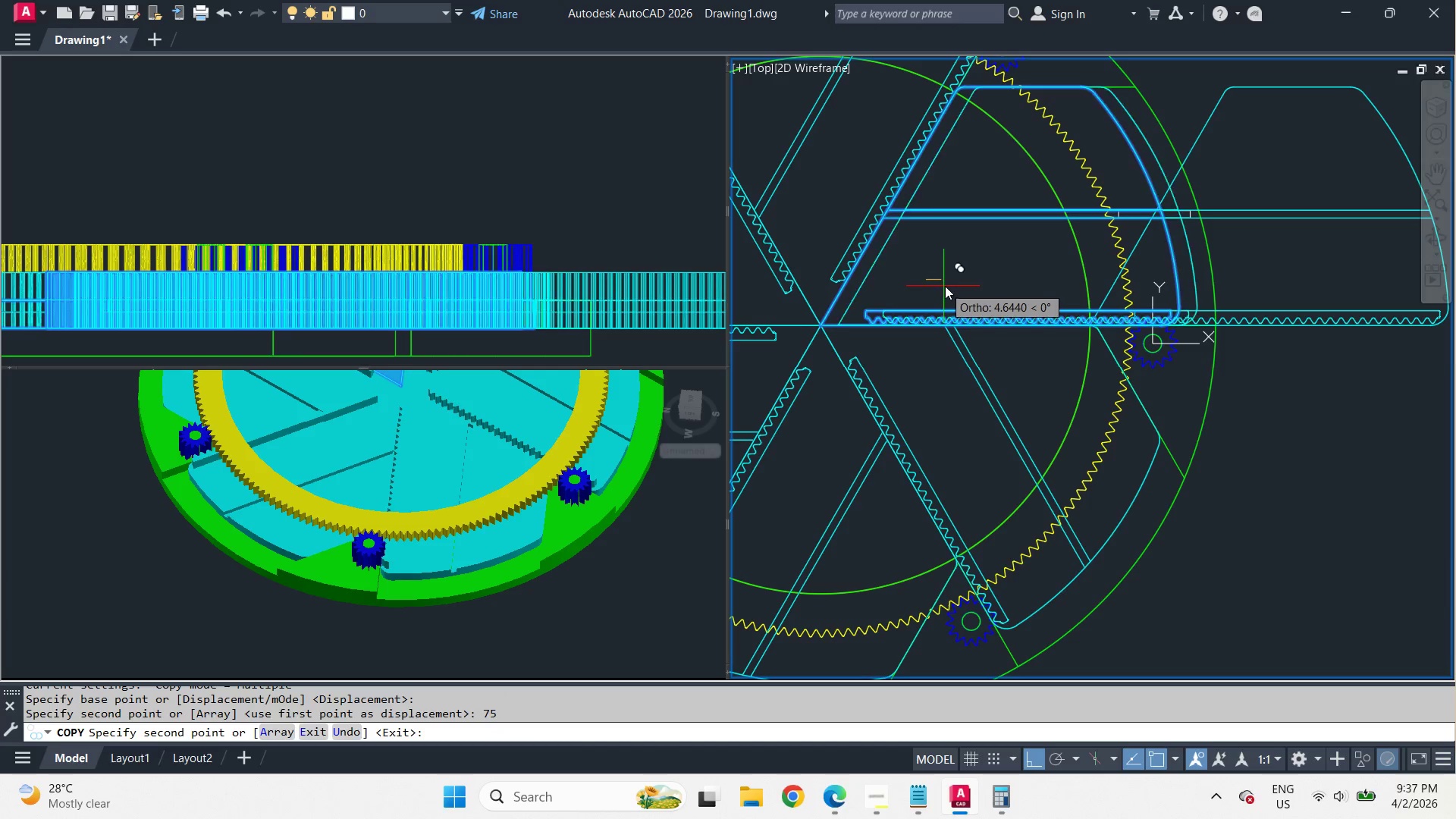 
scroll: coordinate [1119, 287], scroll_direction: up, amount: 2.0
 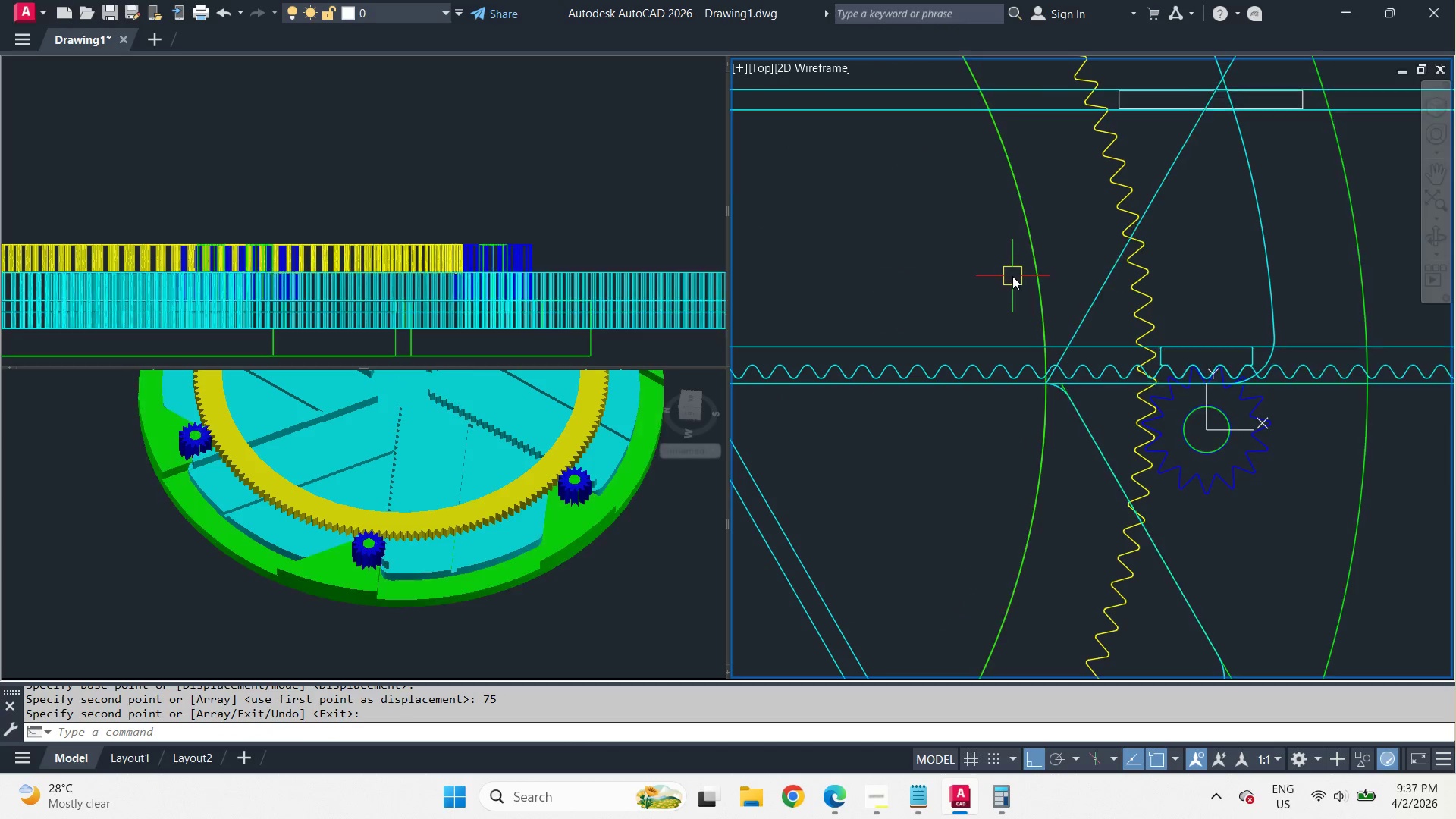 
scroll: coordinate [1139, 303], scroll_direction: none, amount: 0.0
 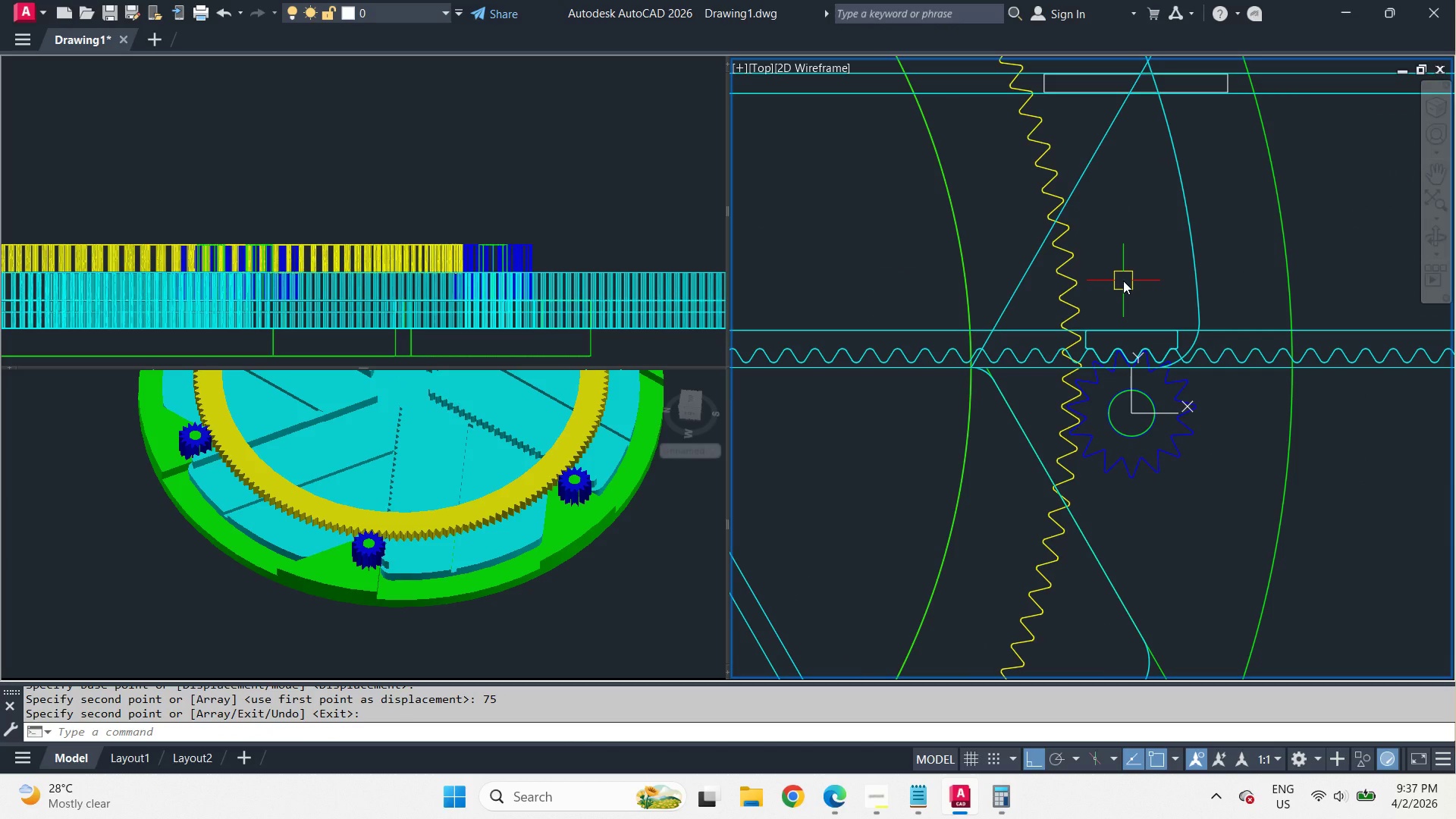 
wait(6.98)
 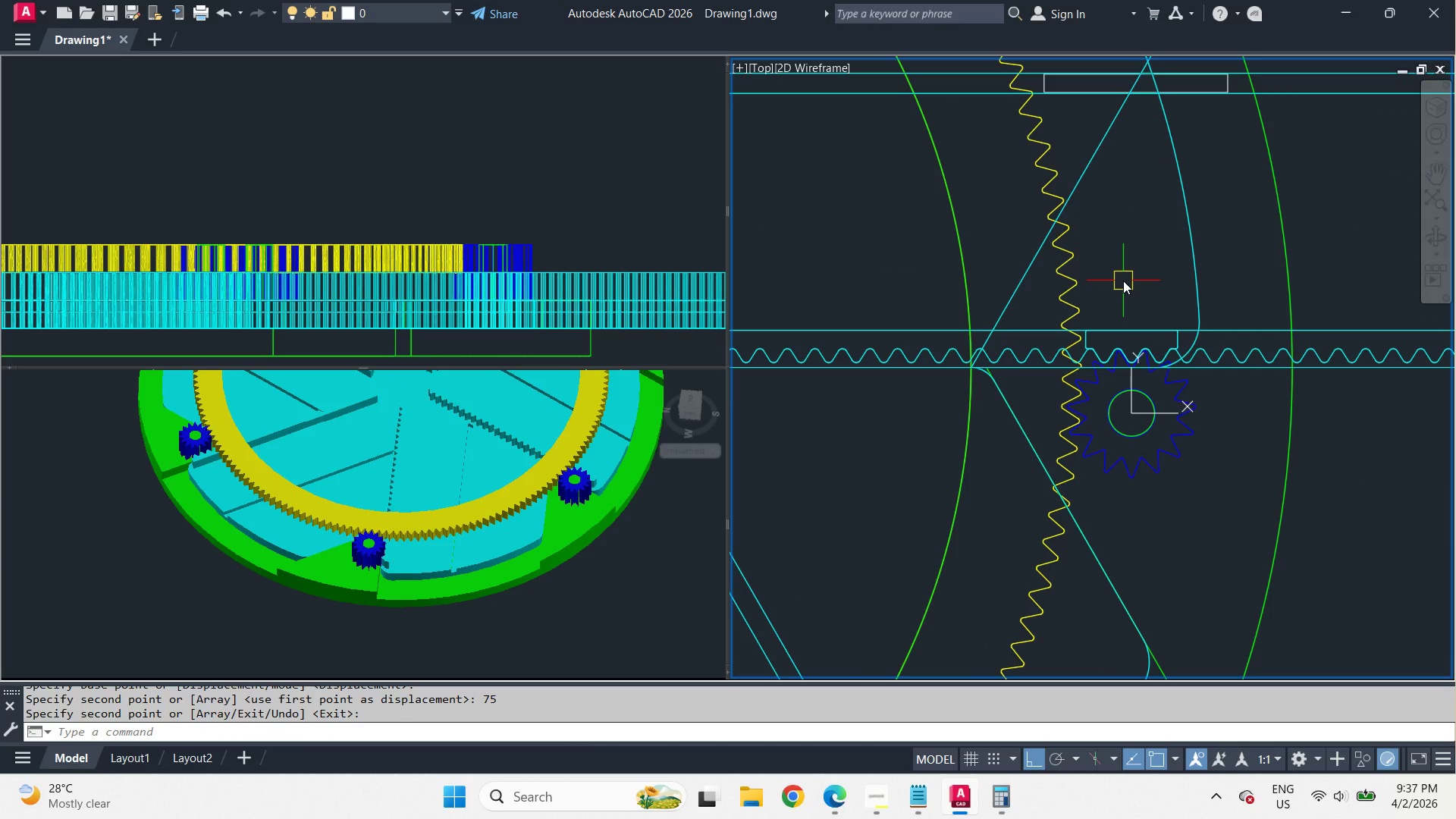 
scroll: coordinate [1156, 224], scroll_direction: down, amount: 2.0
 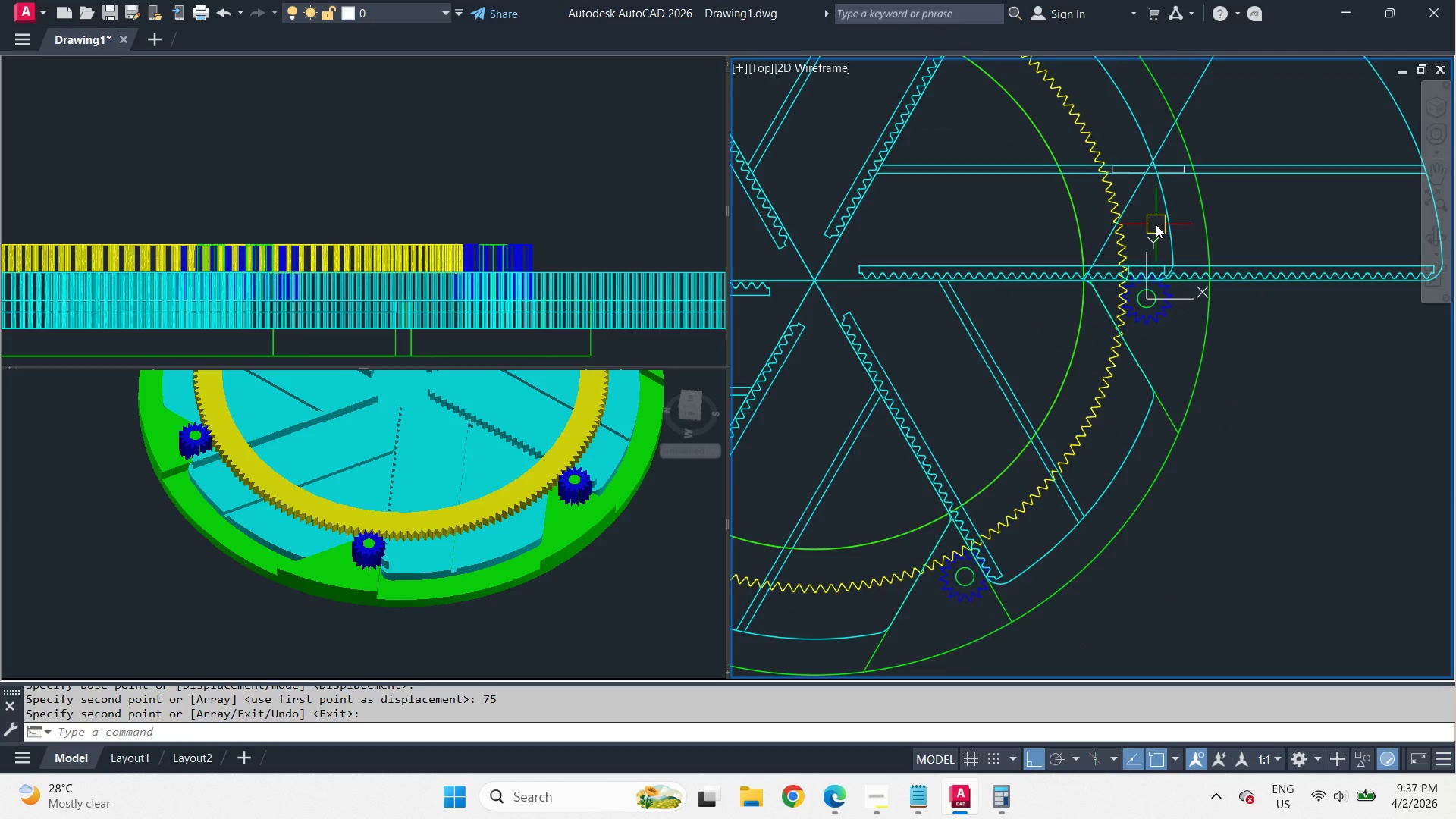 
scroll: coordinate [1156, 224], scroll_direction: up, amount: 1.0
 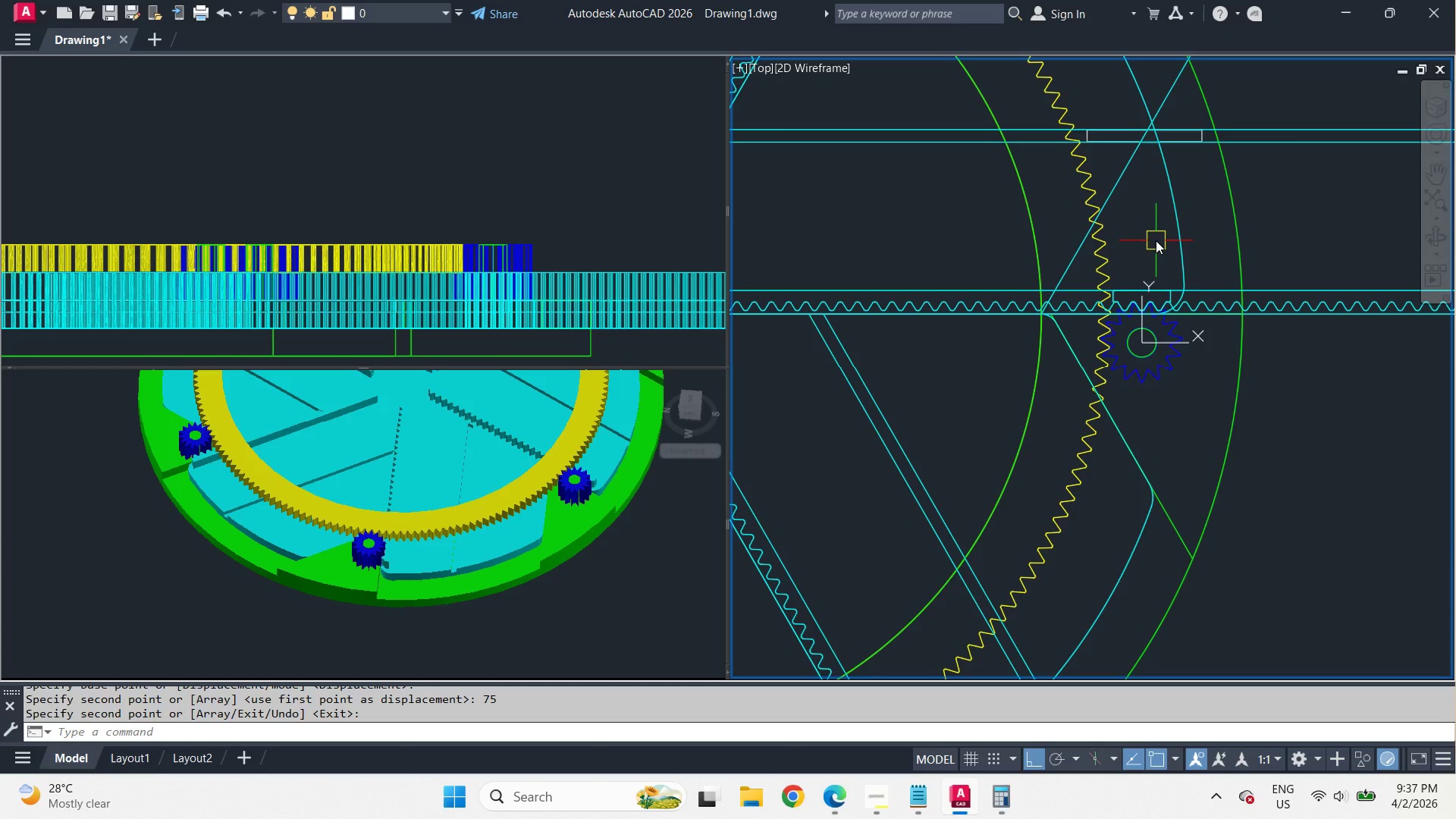 
scroll: coordinate [1156, 240], scroll_direction: down, amount: 1.0
 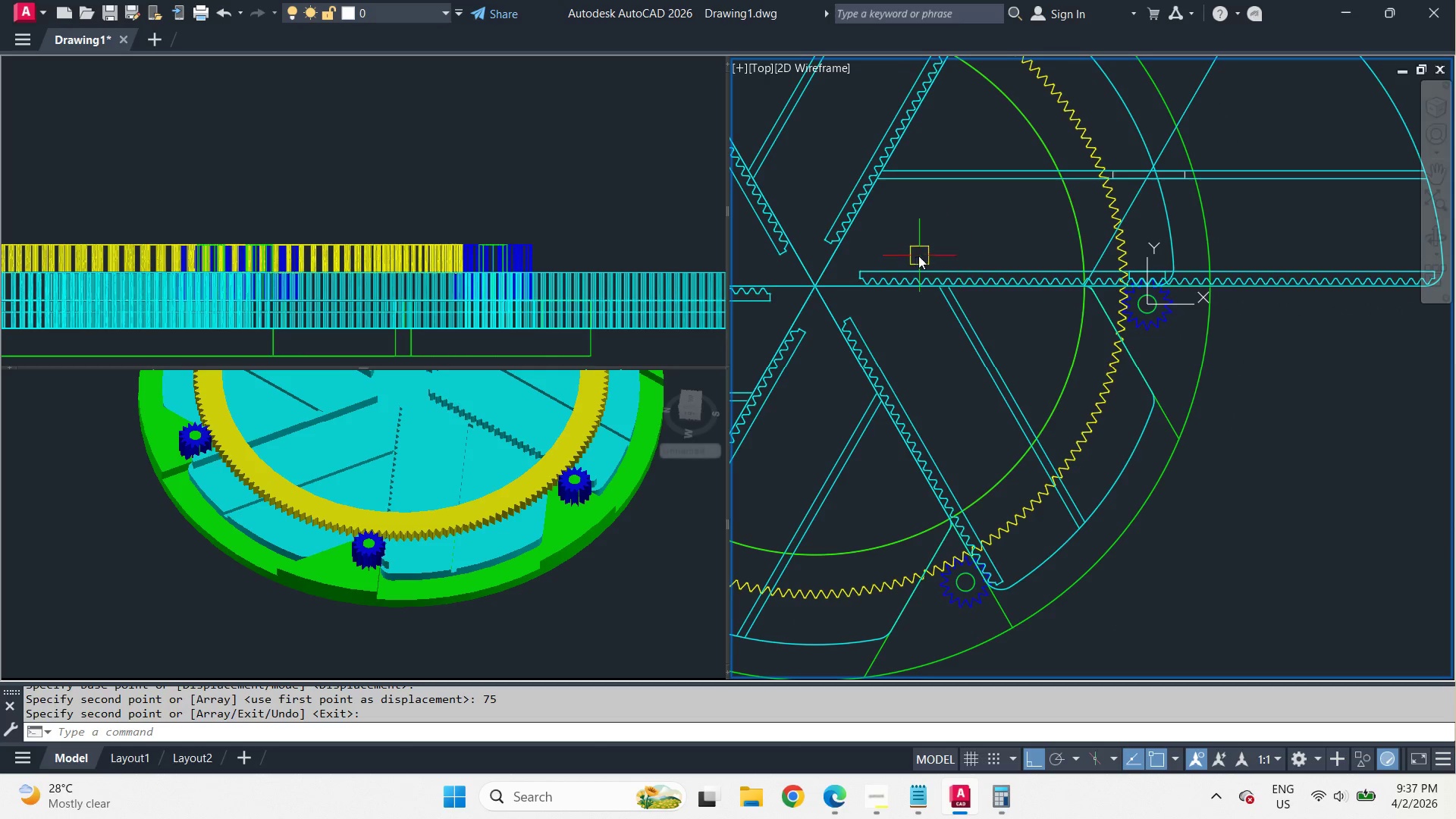 
scroll: coordinate [878, 255], scroll_direction: up, amount: 3.0
 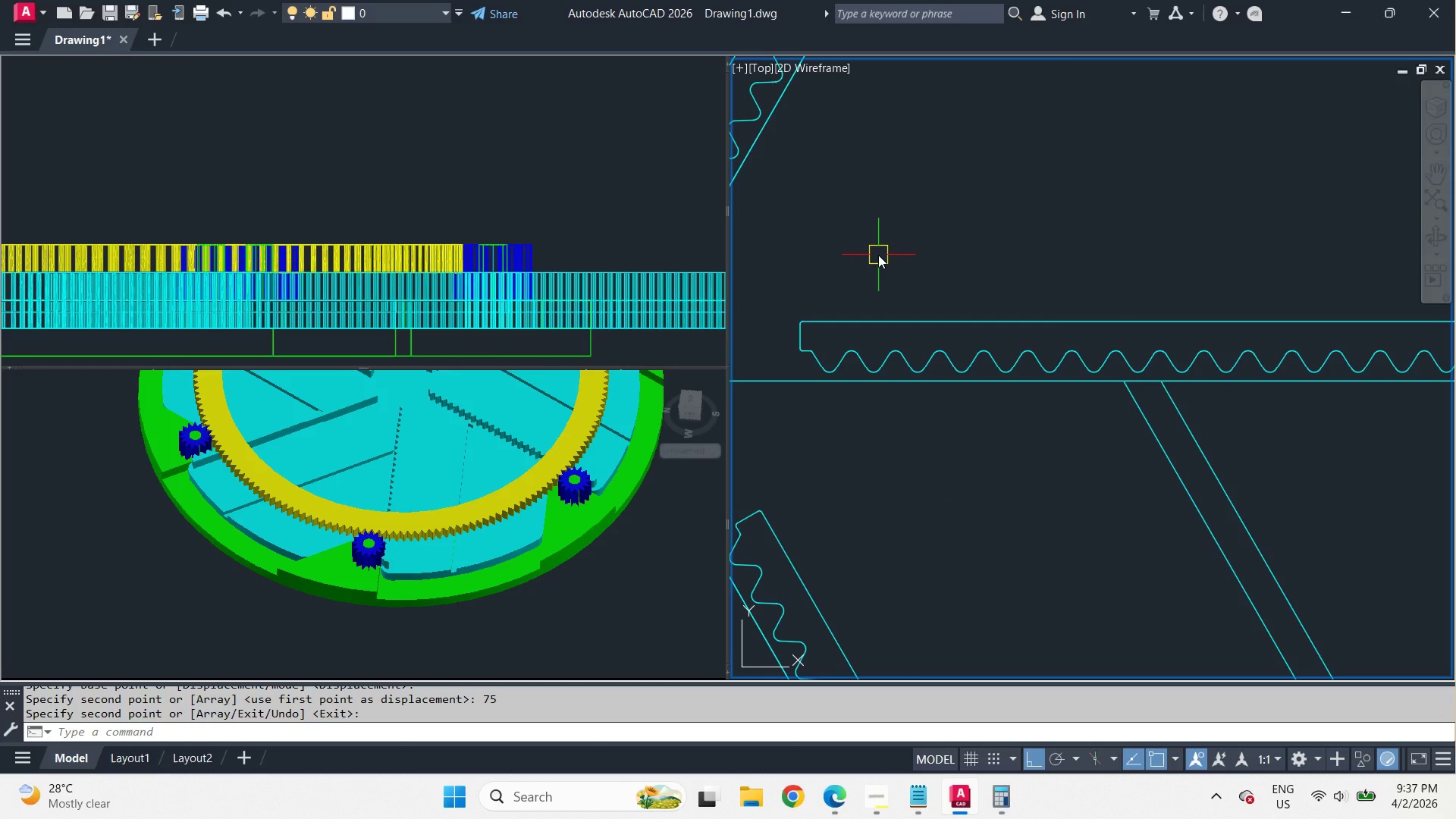 
scroll: coordinate [878, 255], scroll_direction: down, amount: 3.0
 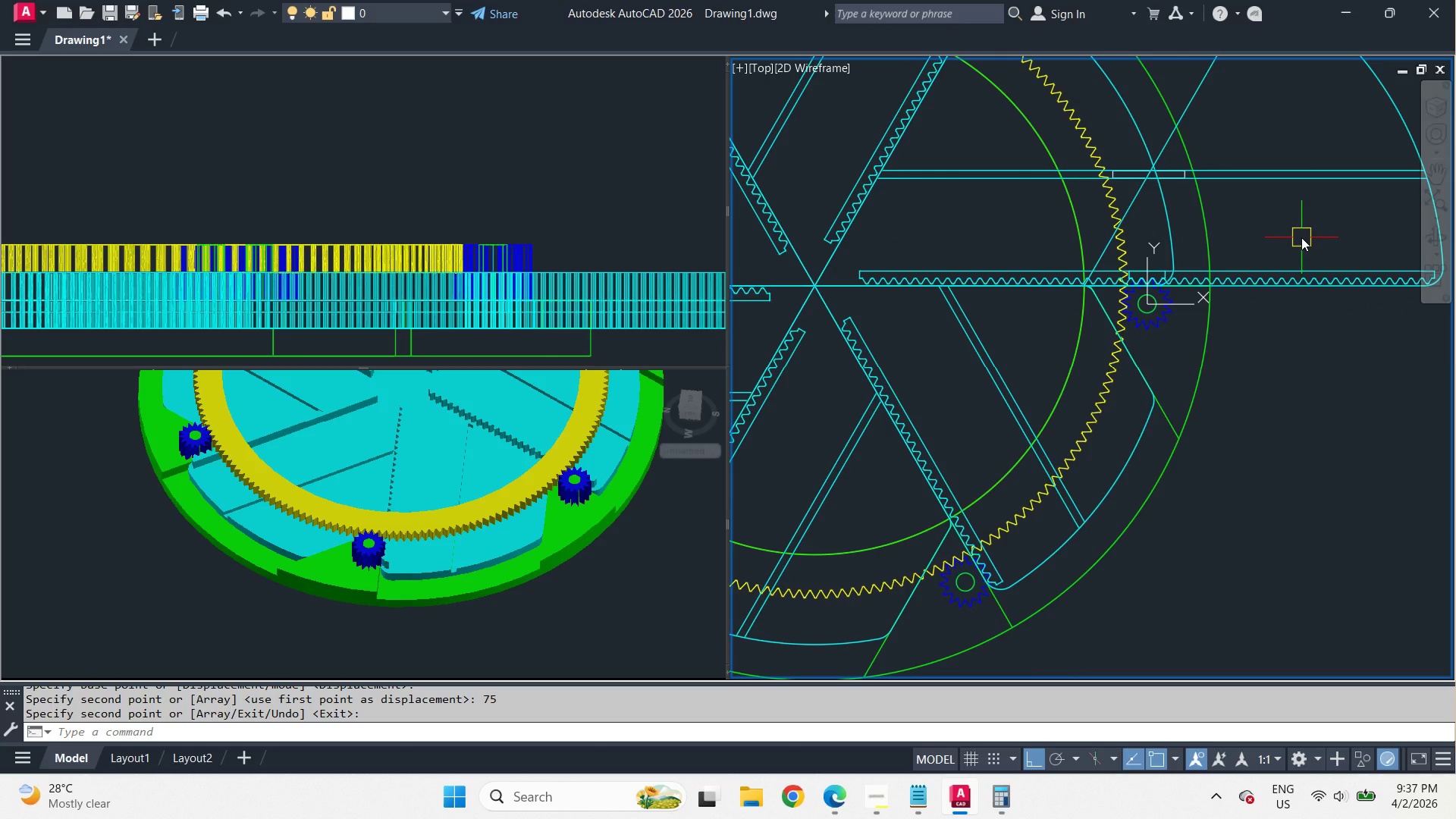 
scroll: coordinate [960, 274], scroll_direction: up, amount: 3.0
 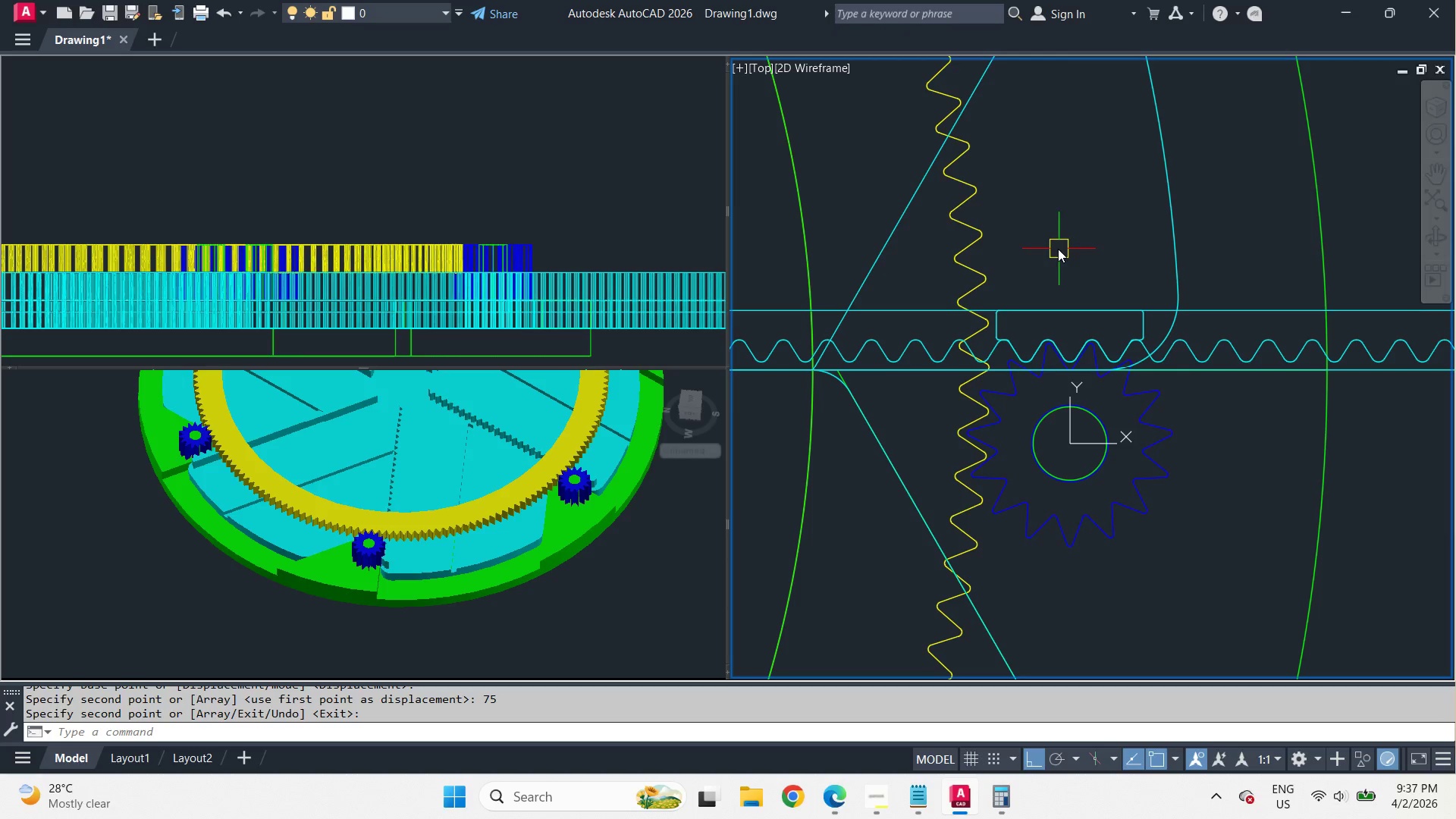 
mouse_move([1074, 254])
 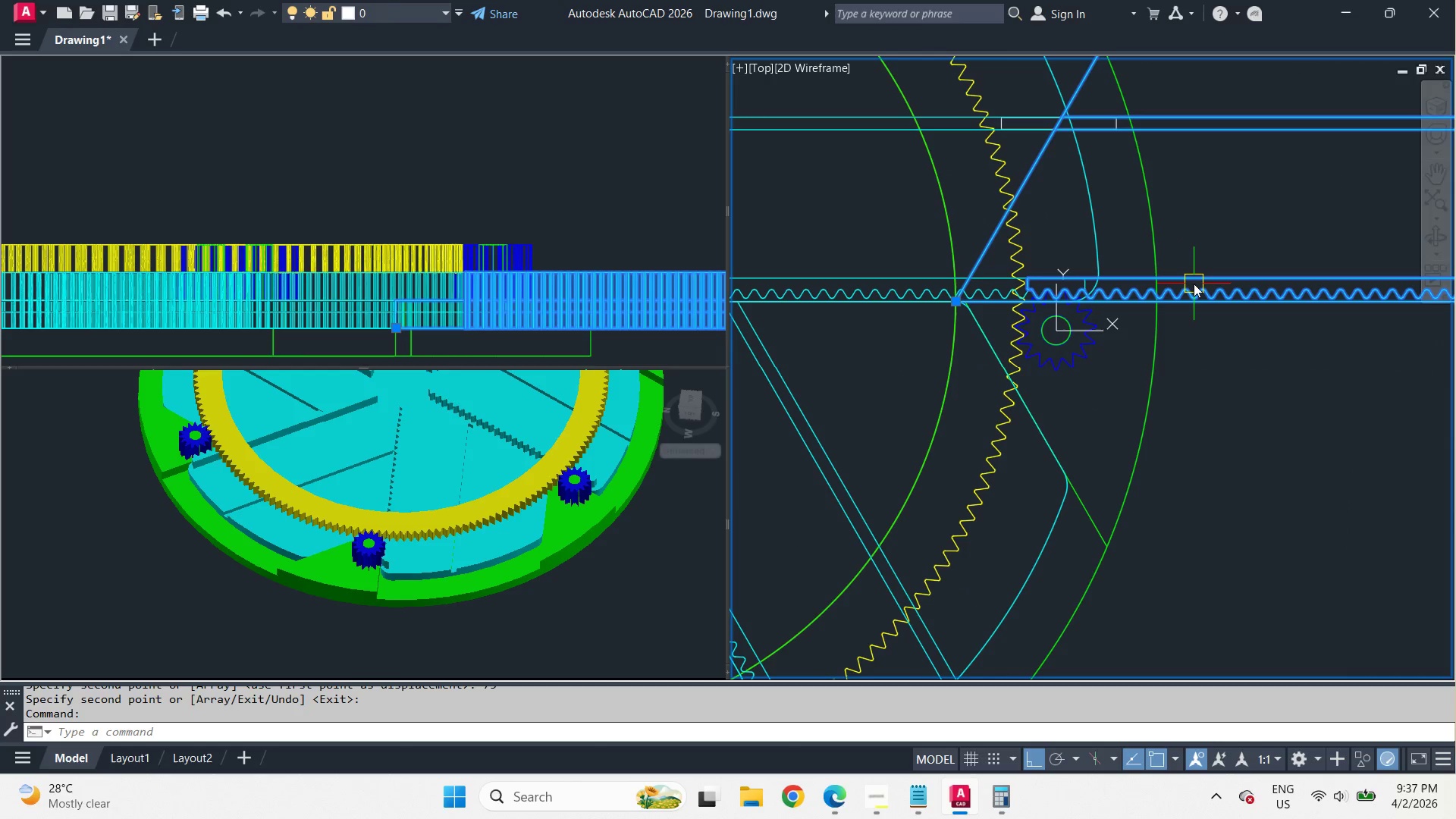 
left_click([1194, 284])
 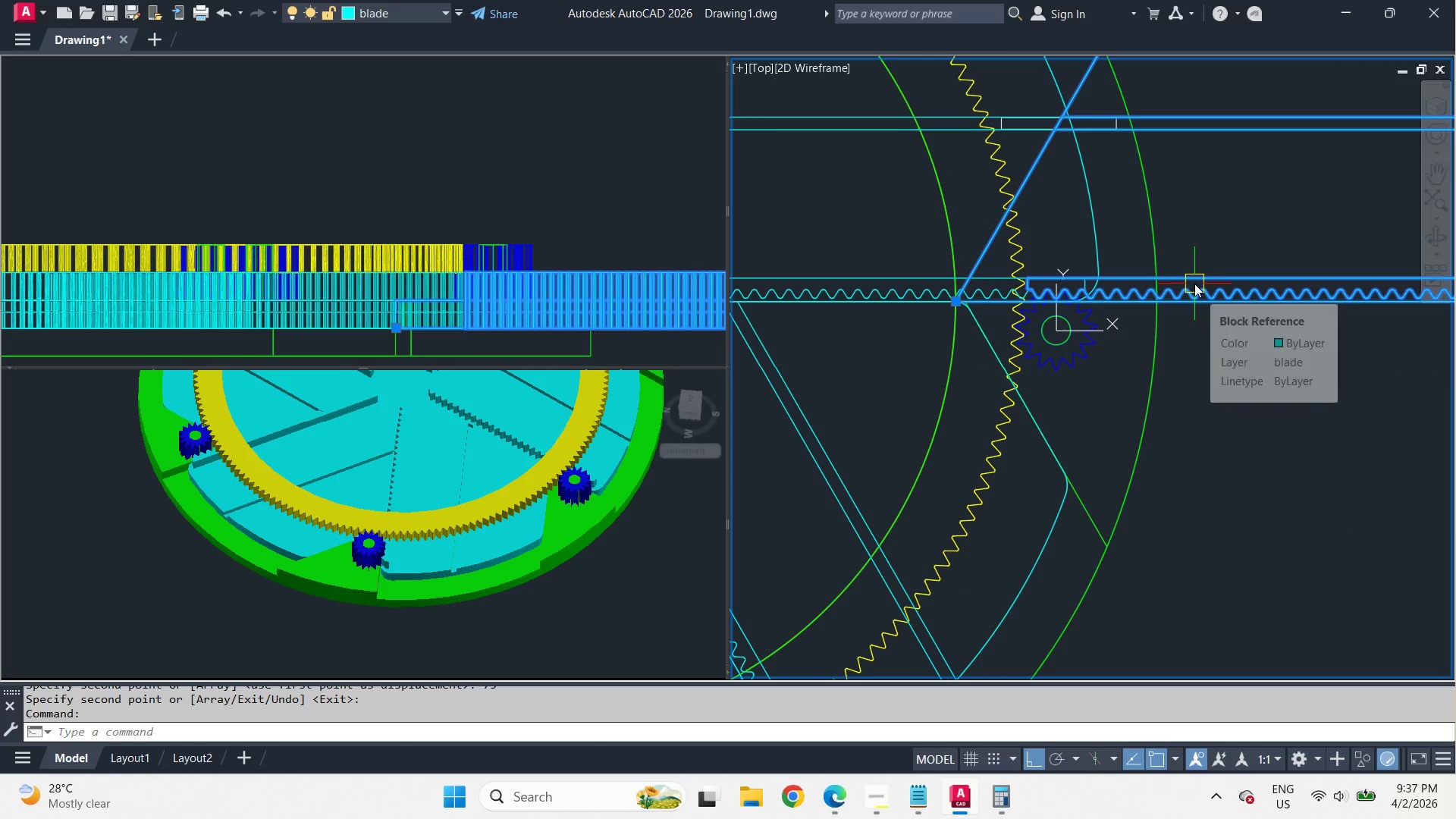 
scroll: coordinate [1194, 284], scroll_direction: down, amount: 5.0
 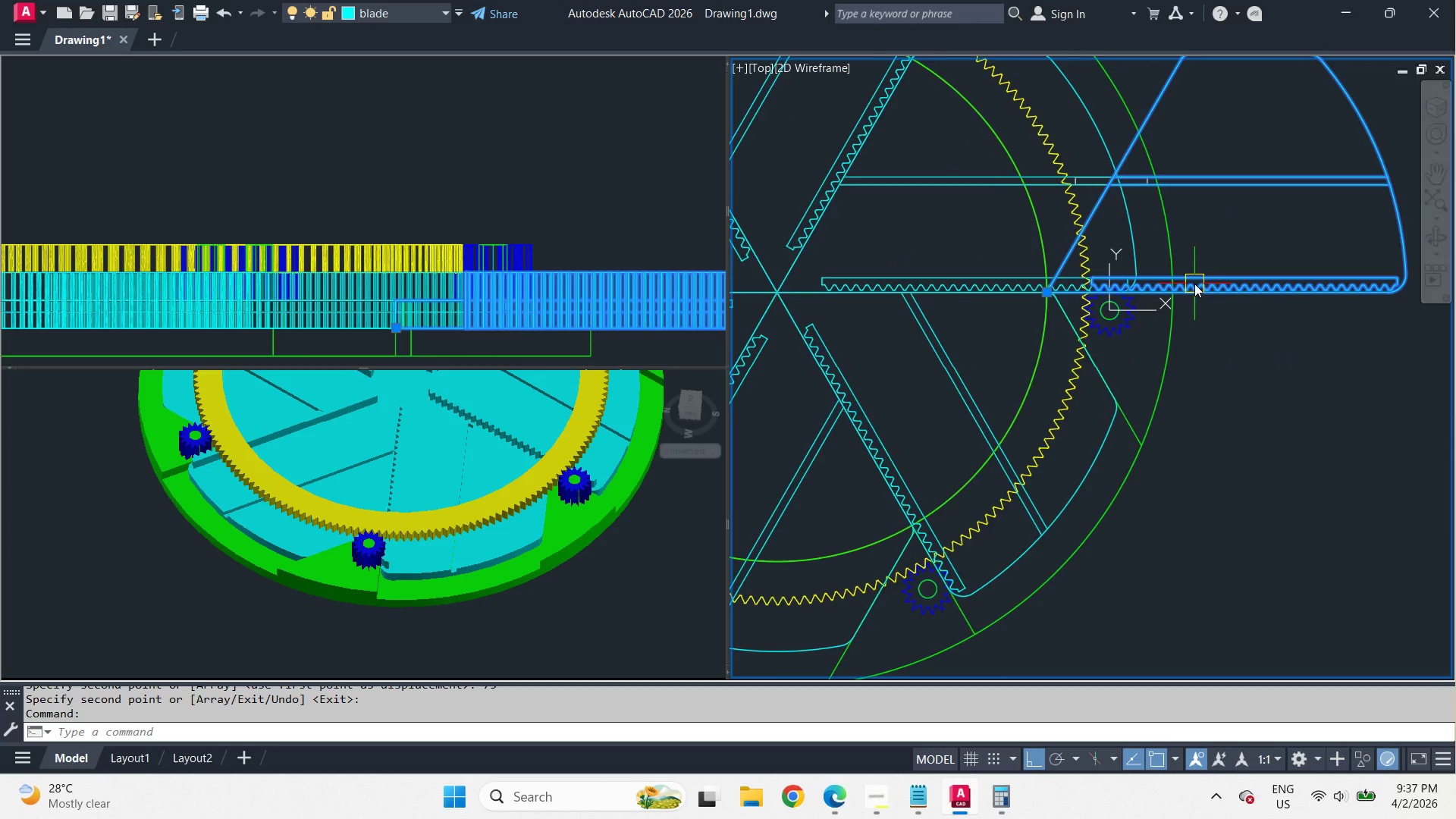 
scroll: coordinate [1194, 284], scroll_direction: up, amount: 3.0
 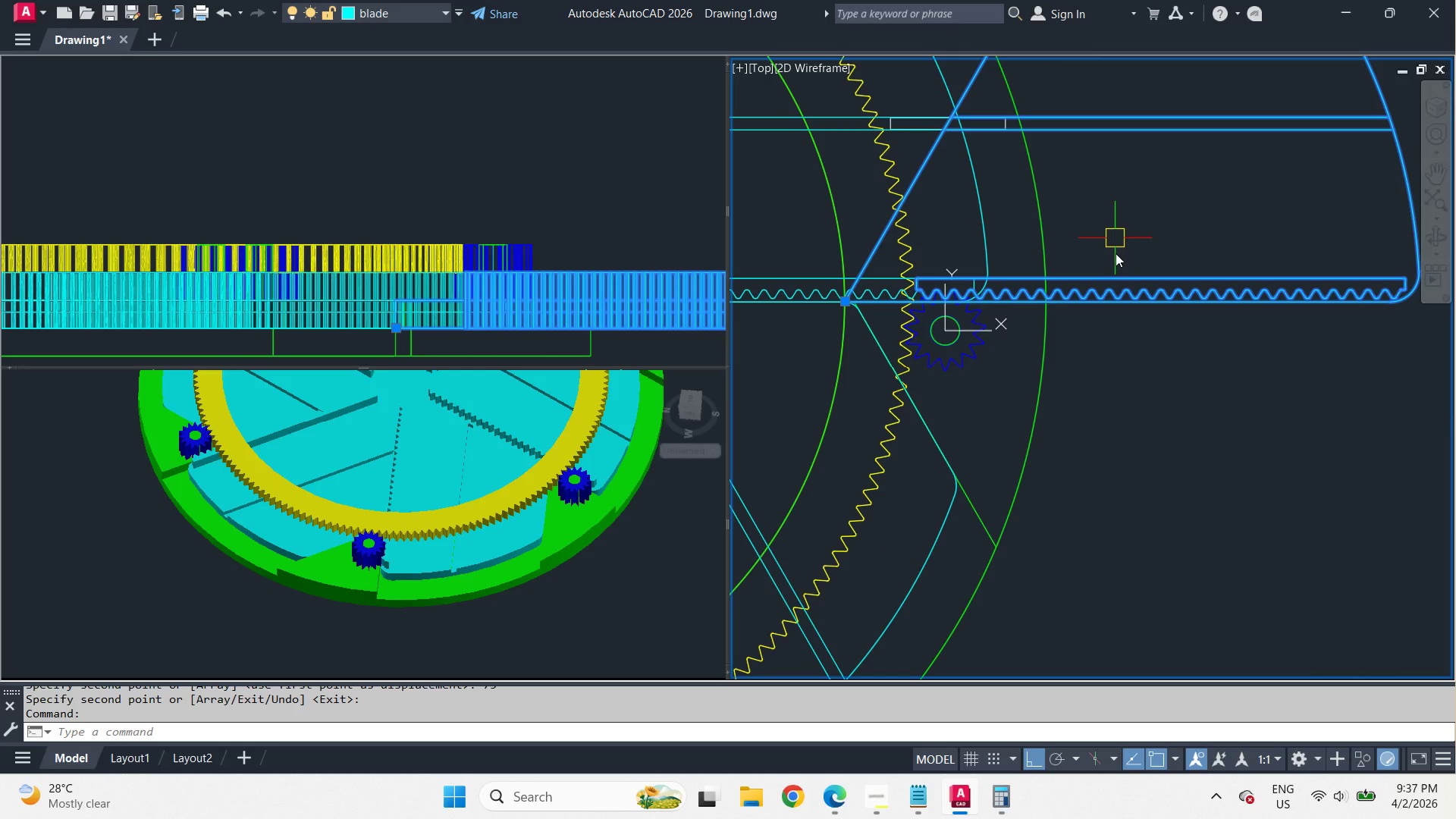 
right_click([1120, 284])
 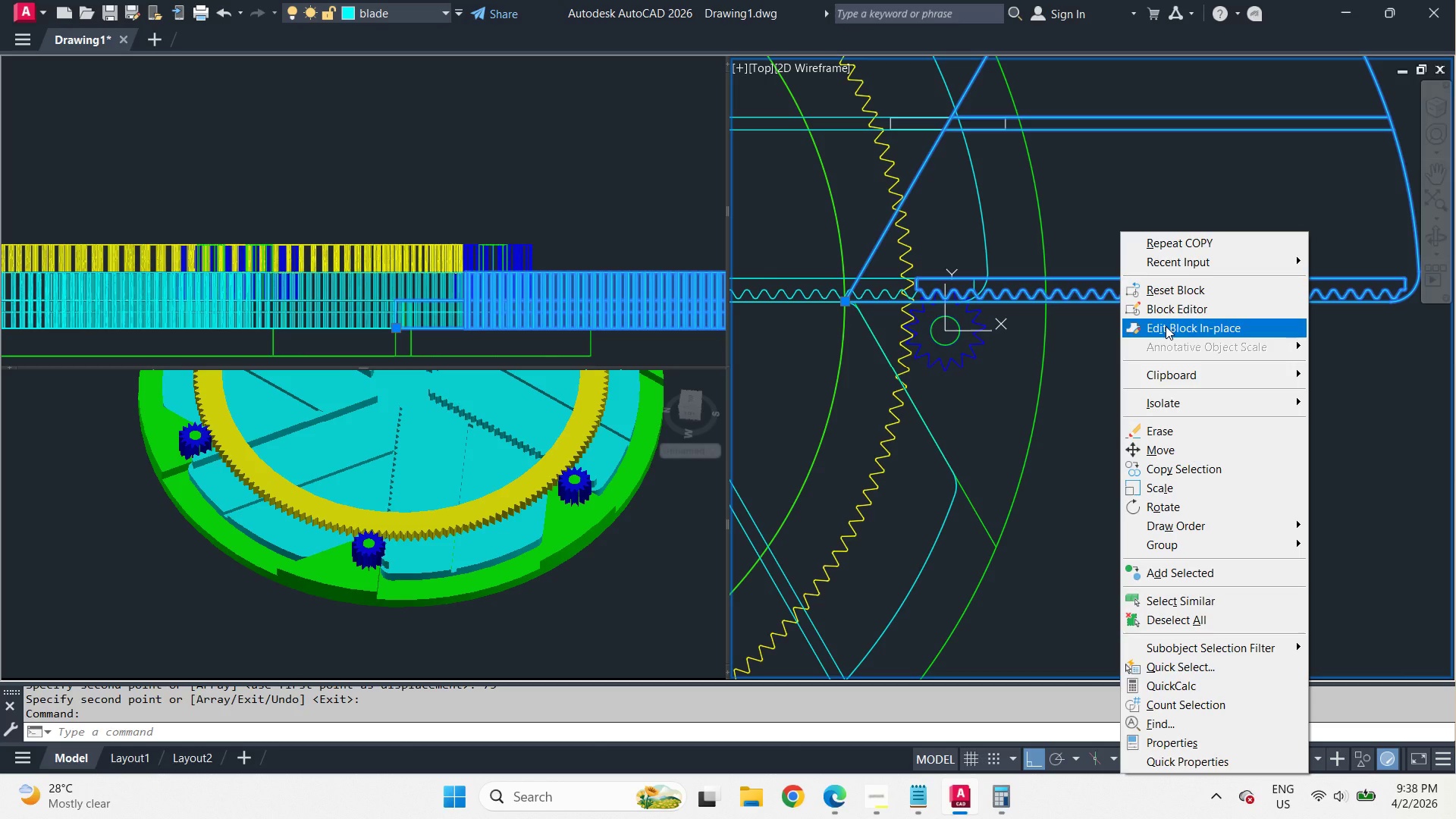 
left_click([1166, 326])
 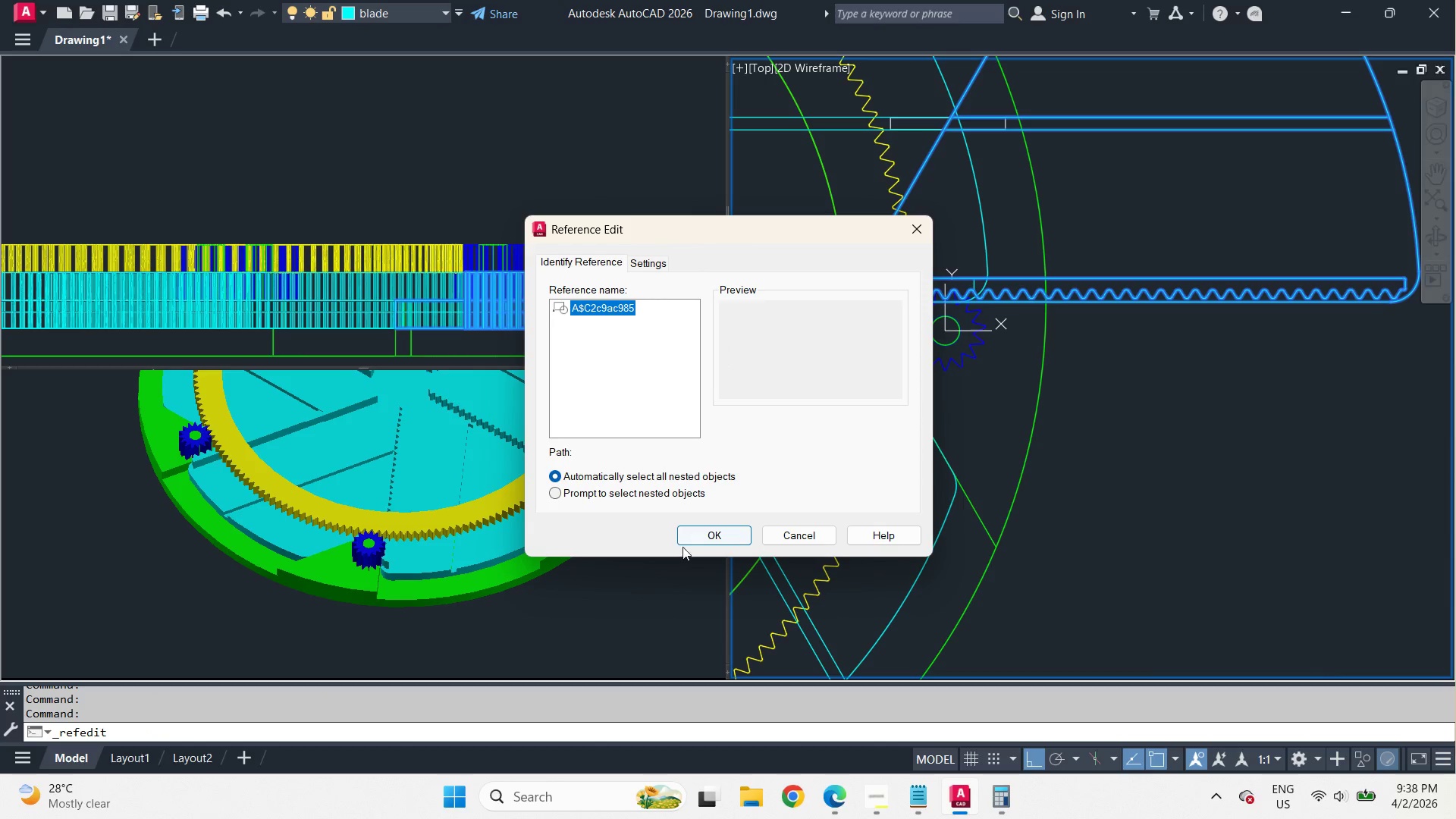 
left_click([695, 535])
 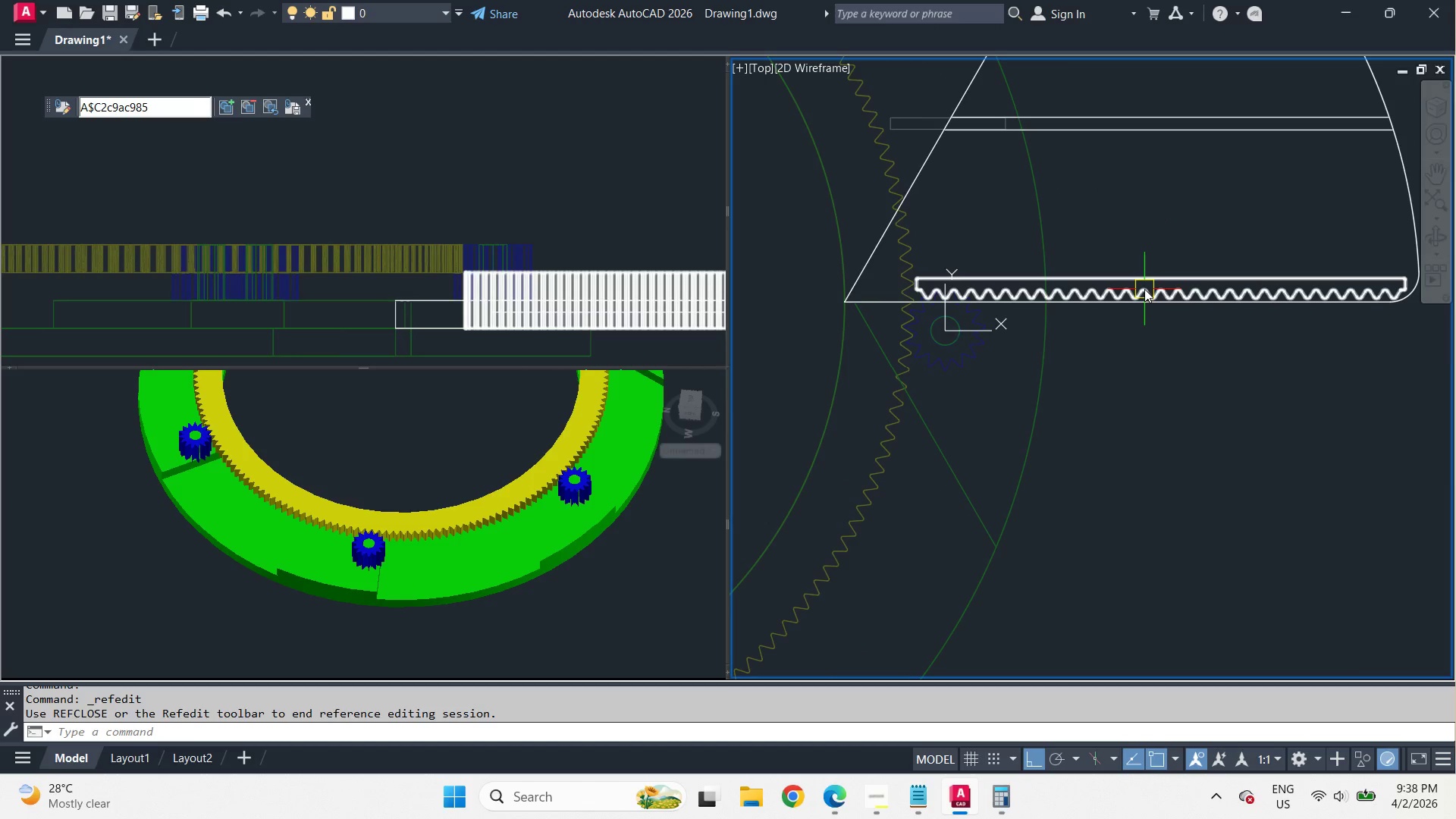 
left_click([1141, 292])
 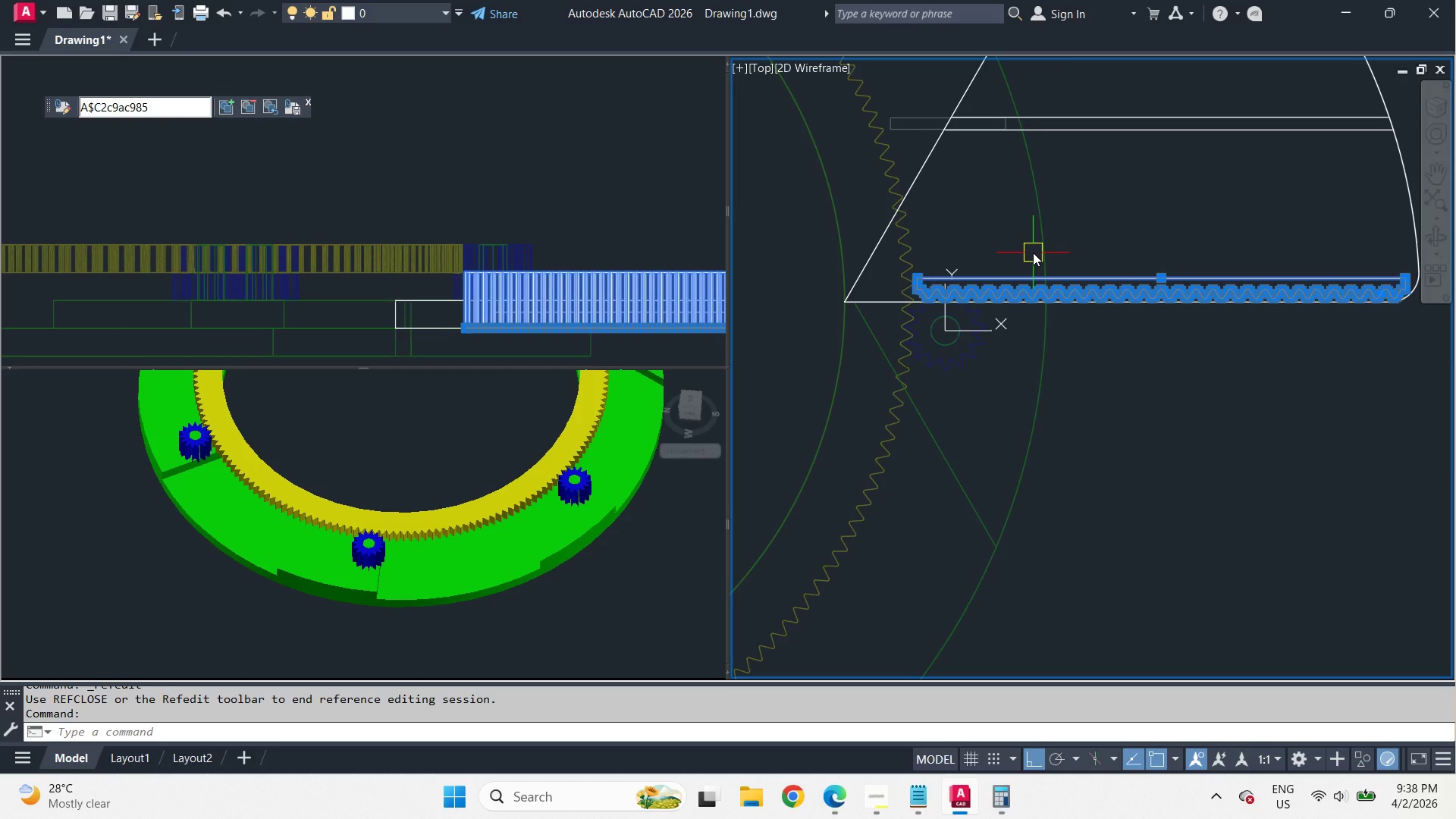 
wait(6.2)
 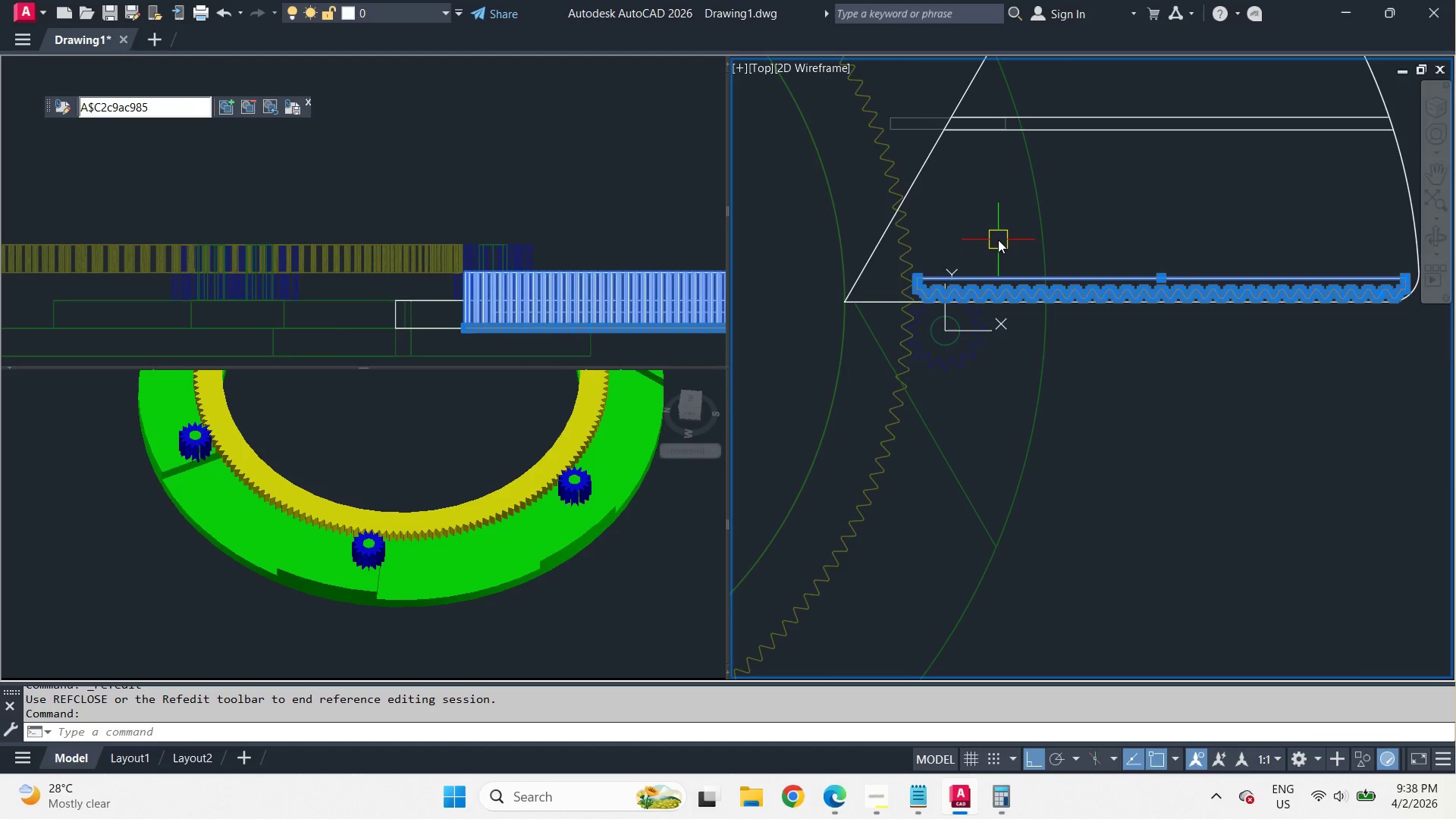 
left_click([589, 190])
 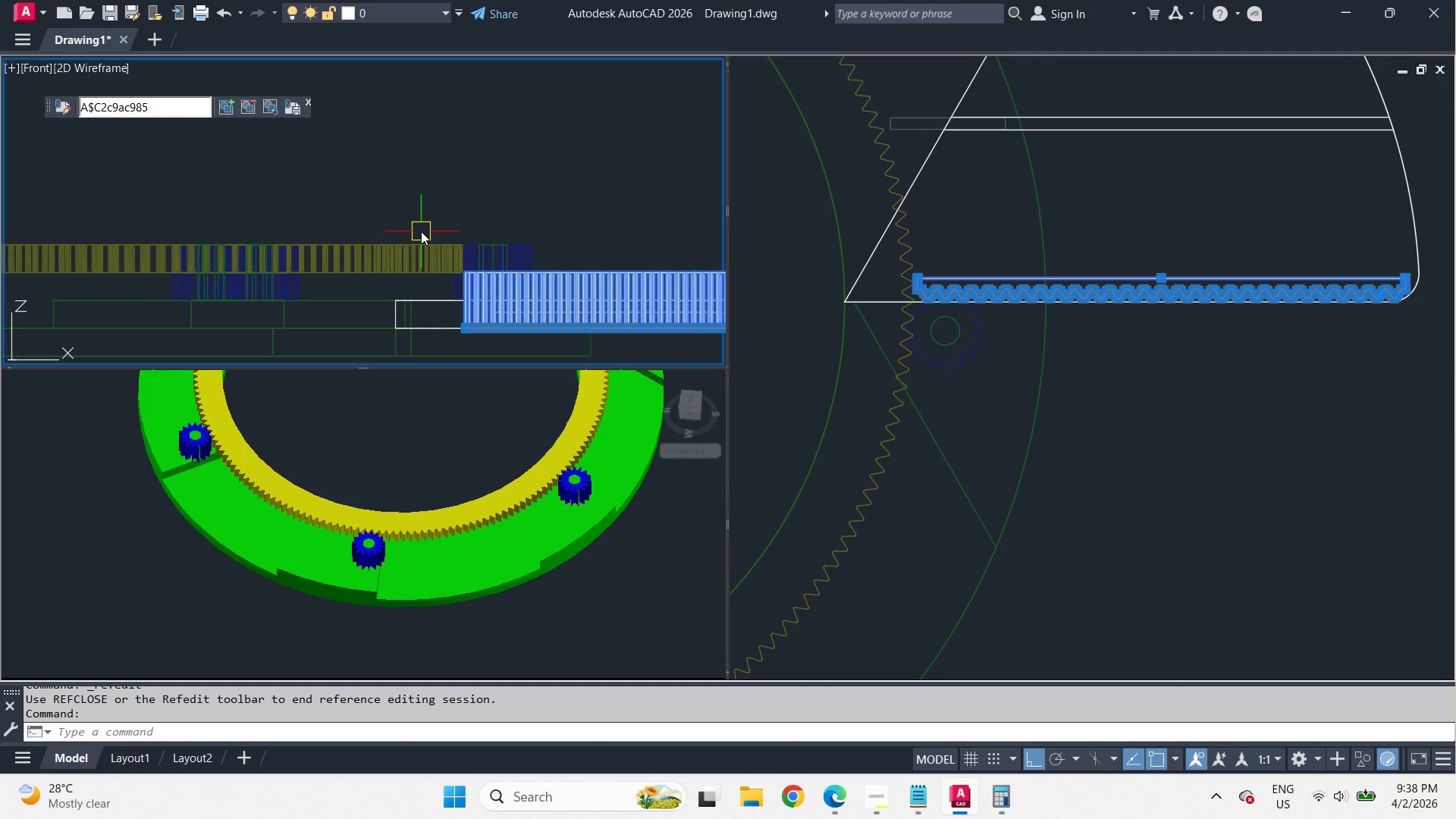 
scroll: coordinate [421, 232], scroll_direction: down, amount: 3.0
 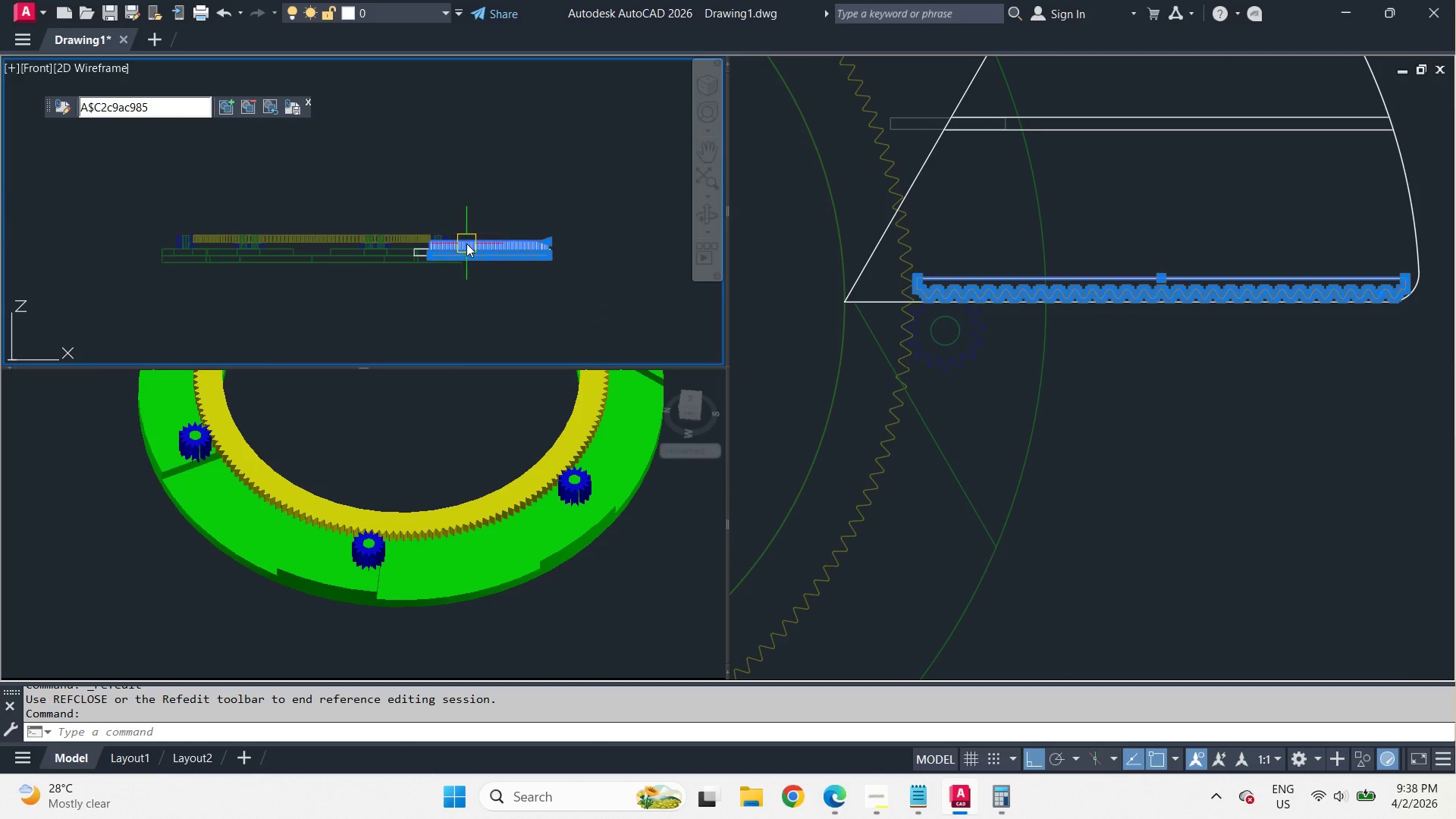 
scroll: coordinate [475, 300], scroll_direction: up, amount: 3.0
 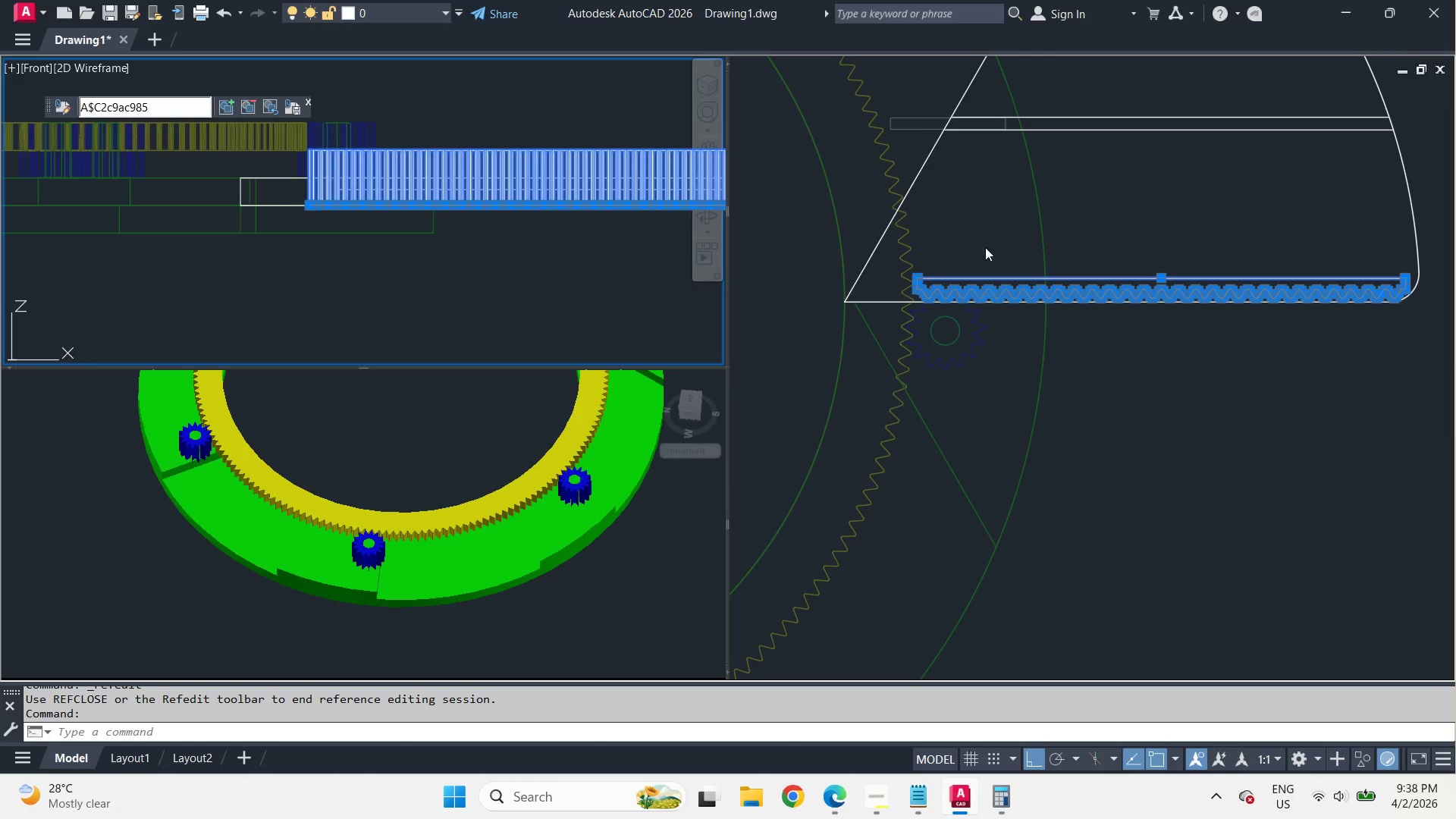 
left_click([977, 242])
 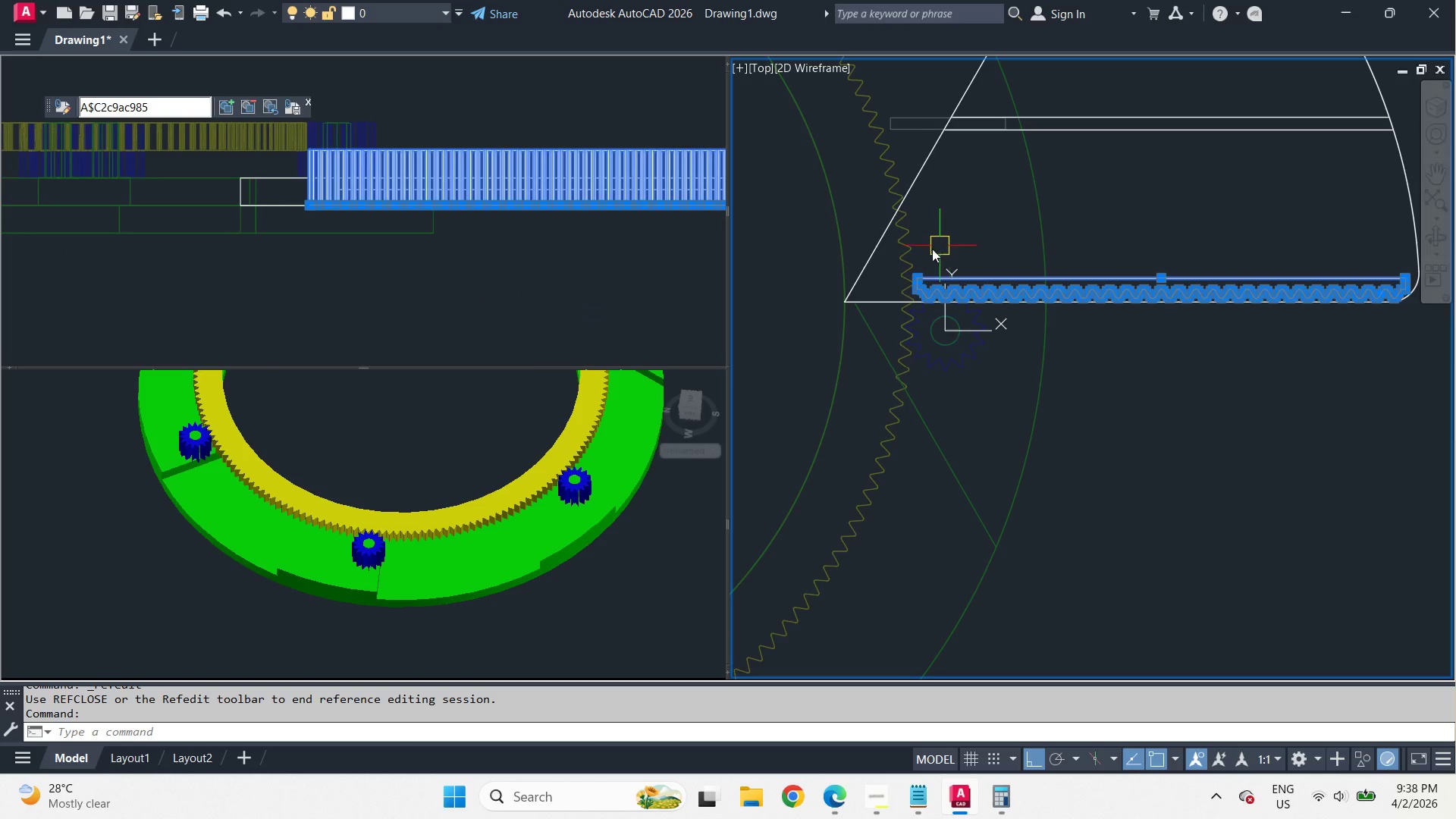 
type(co )
 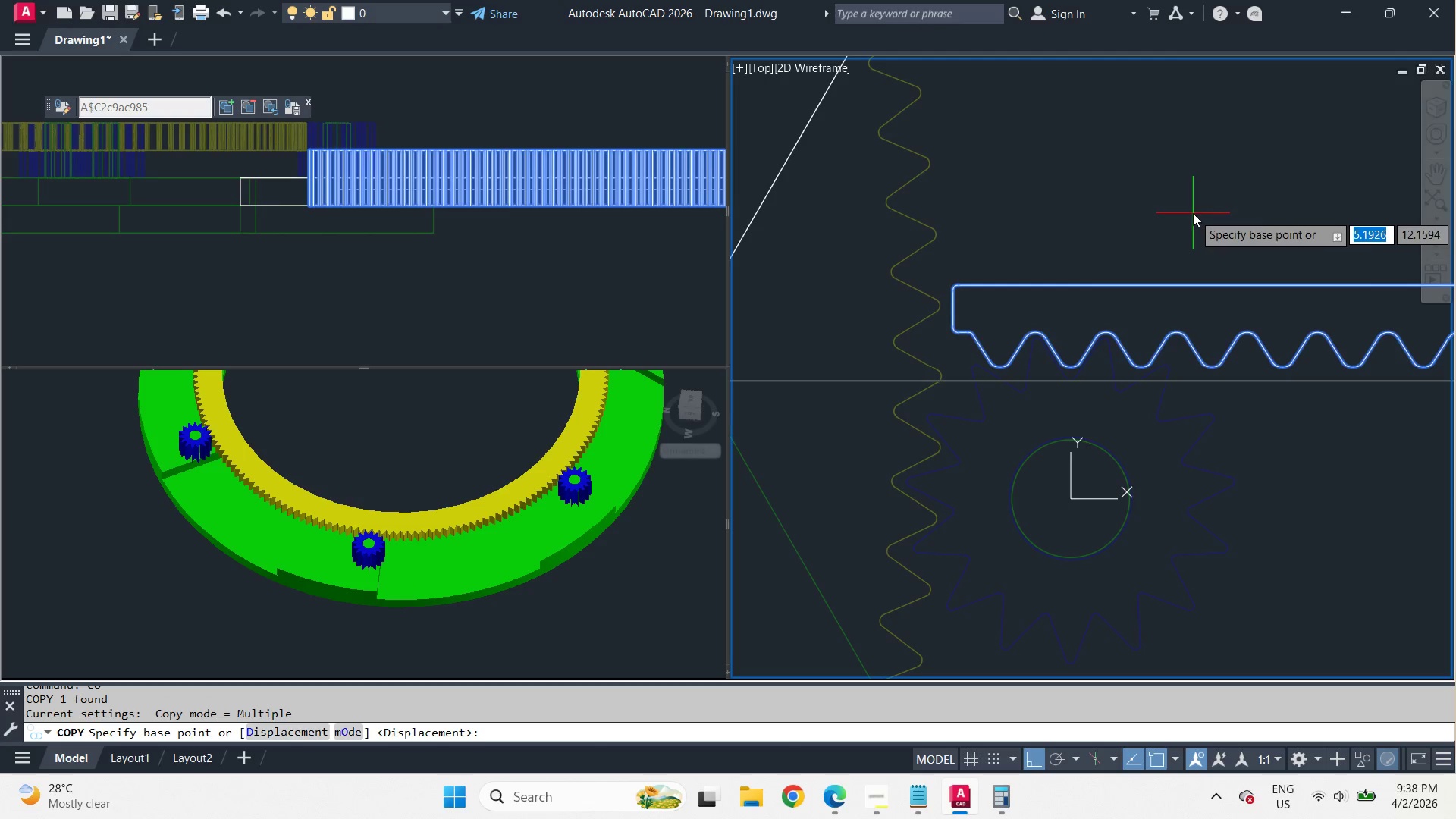 
scroll: coordinate [931, 249], scroll_direction: up, amount: 3.0
 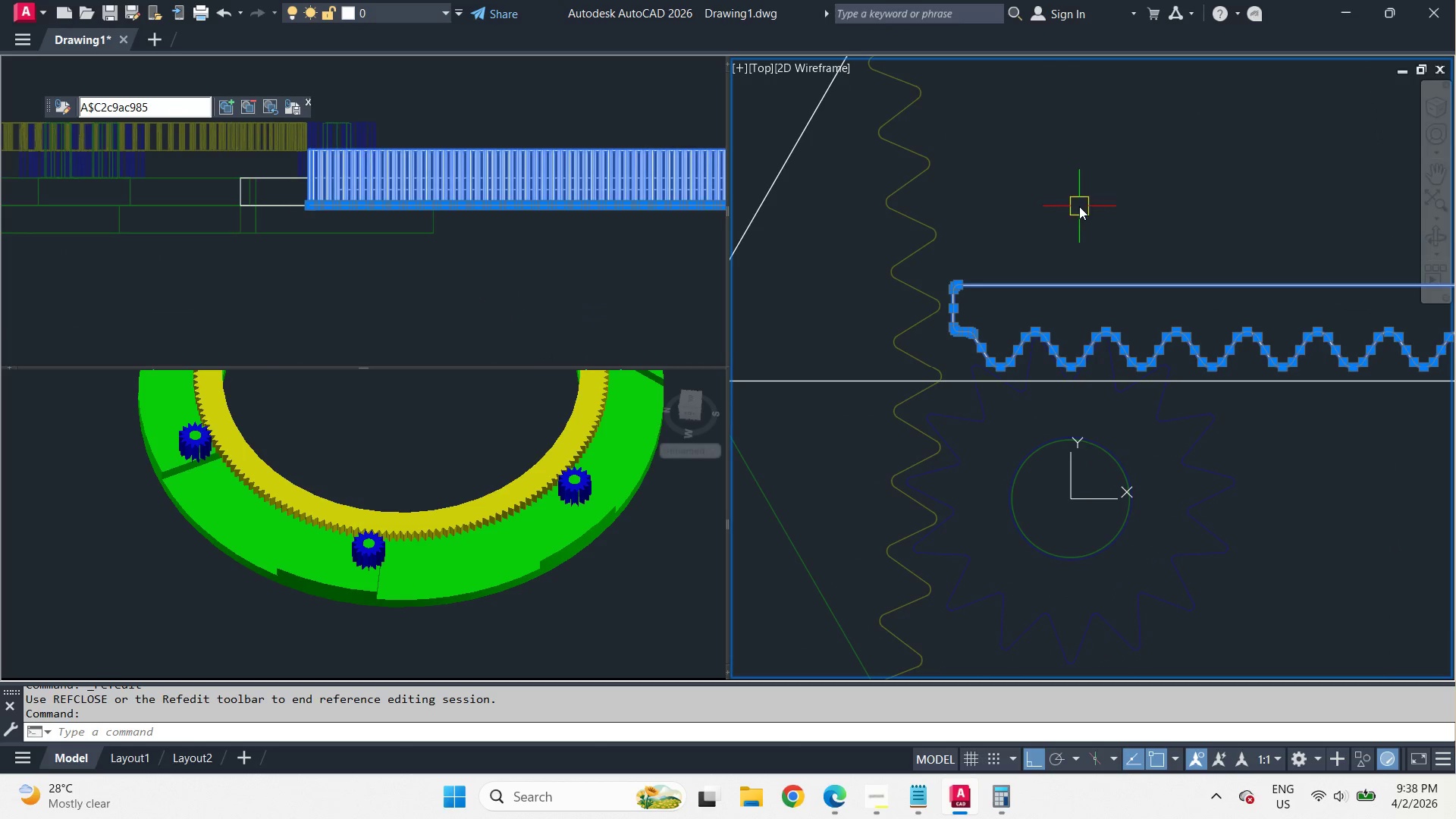 
left_click([1193, 213])
 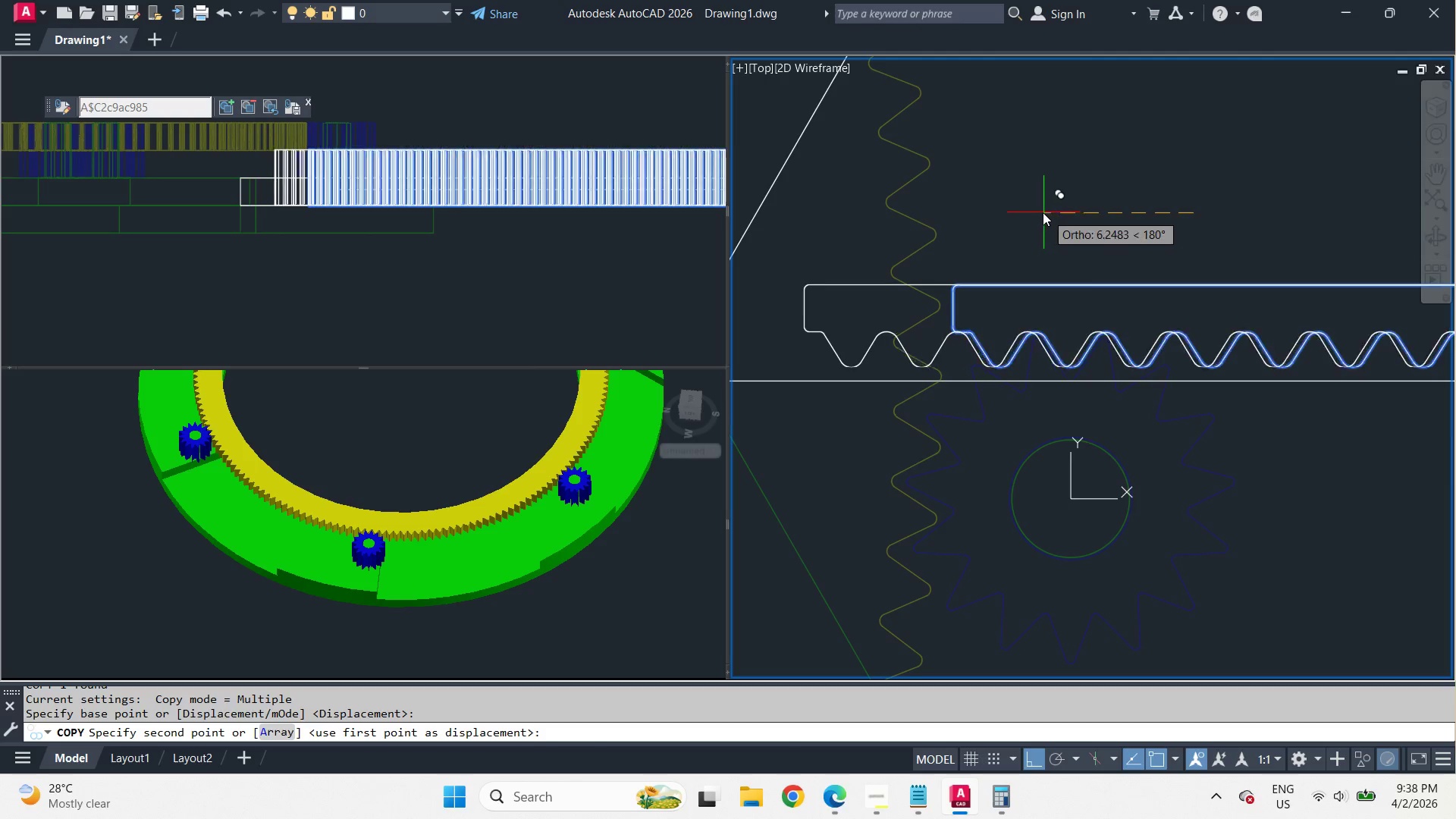 
scroll: coordinate [1019, 215], scroll_direction: down, amount: 2.0
 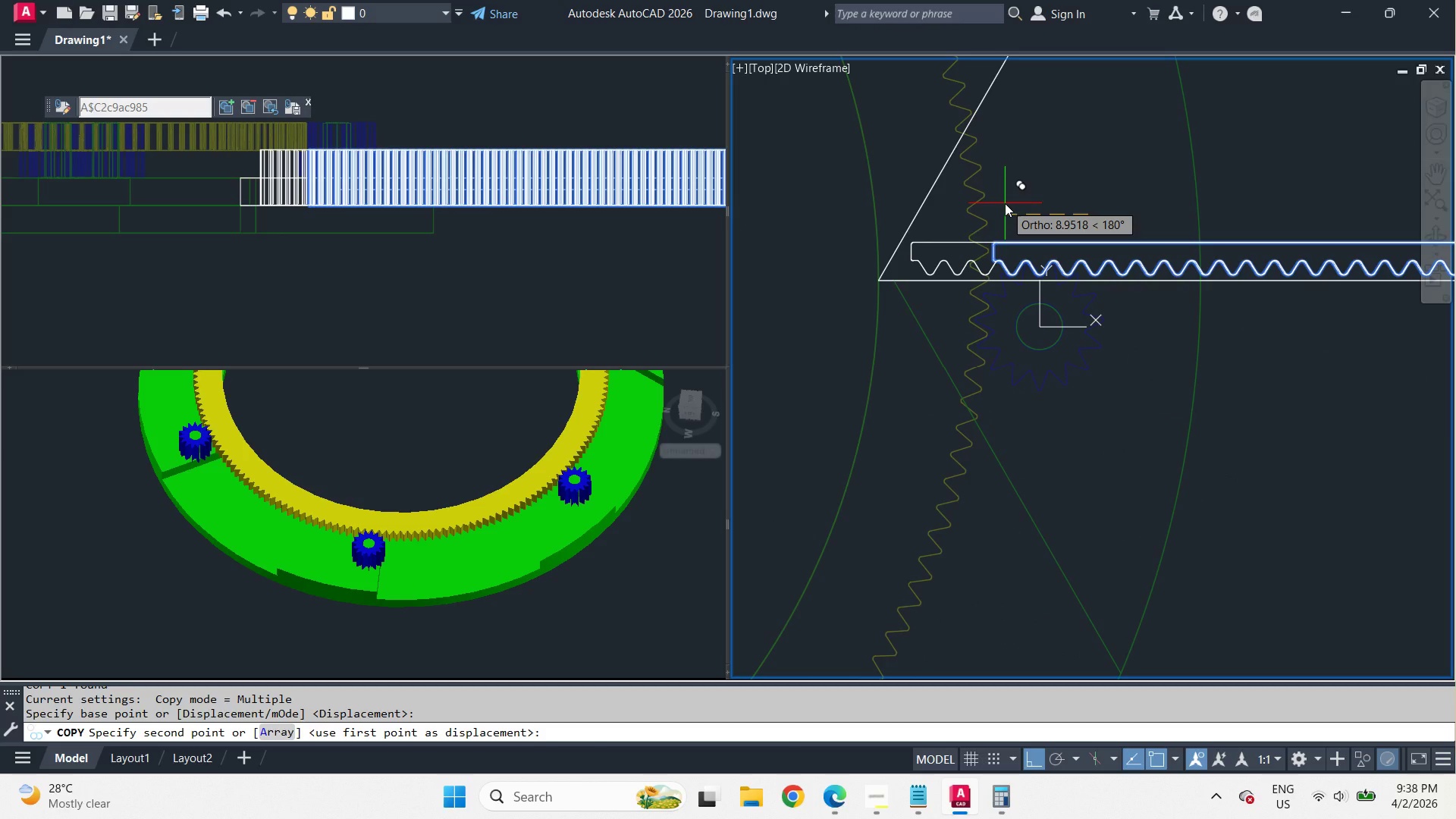 
scroll: coordinate [1005, 203], scroll_direction: up, amount: 2.0
 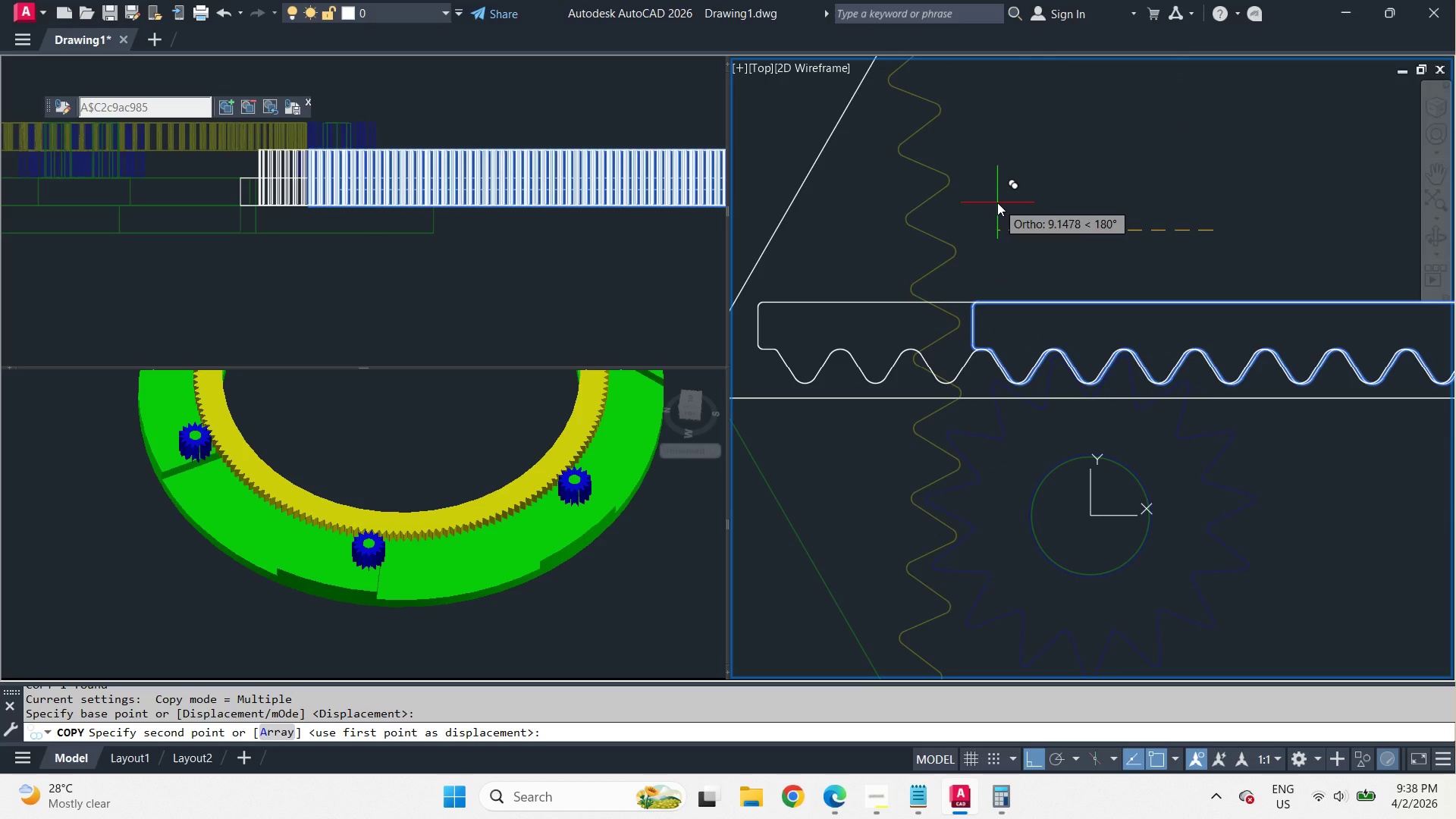 
type(9  re )
 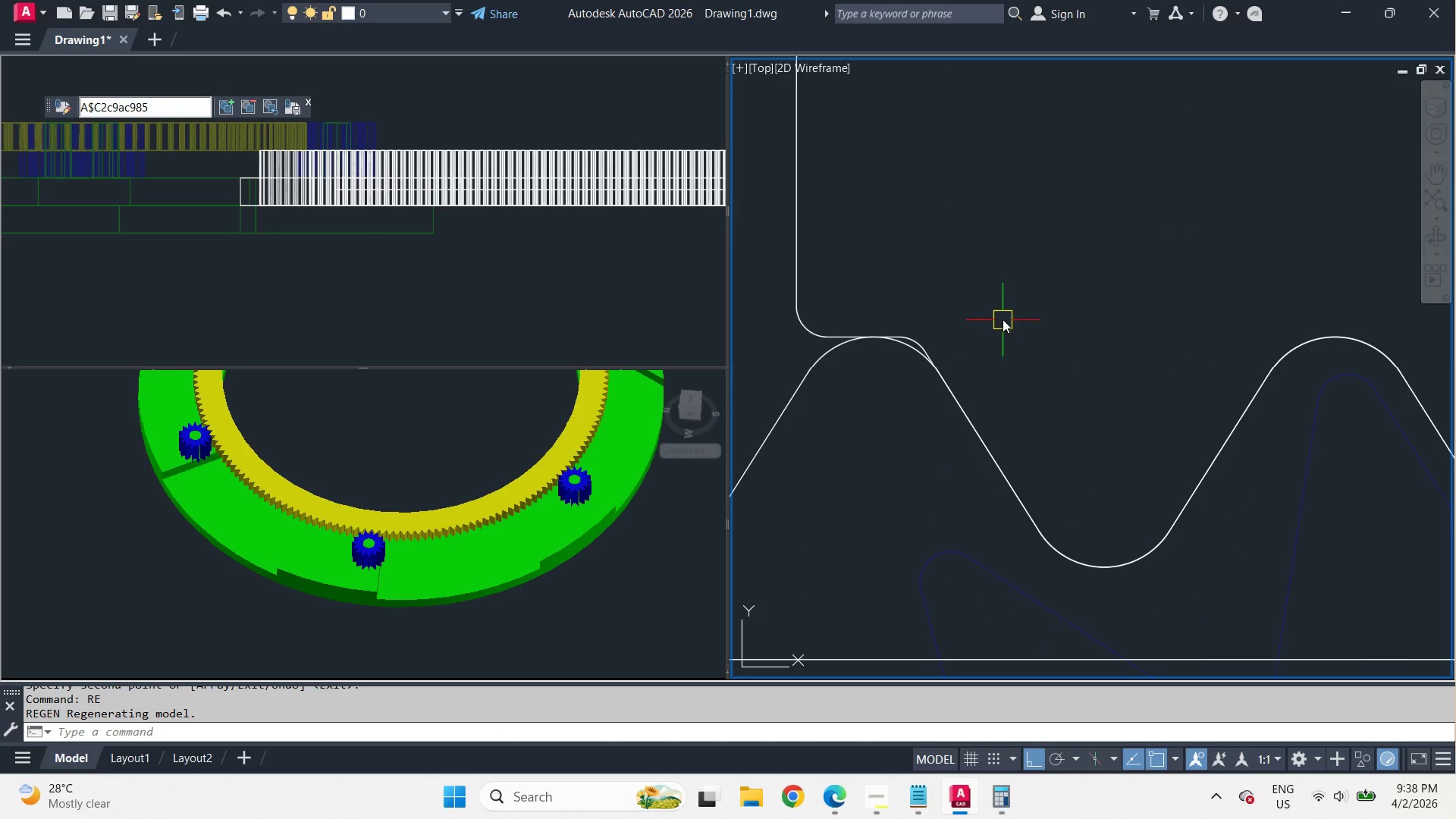 
scroll: coordinate [1002, 353], scroll_direction: up, amount: 4.0
 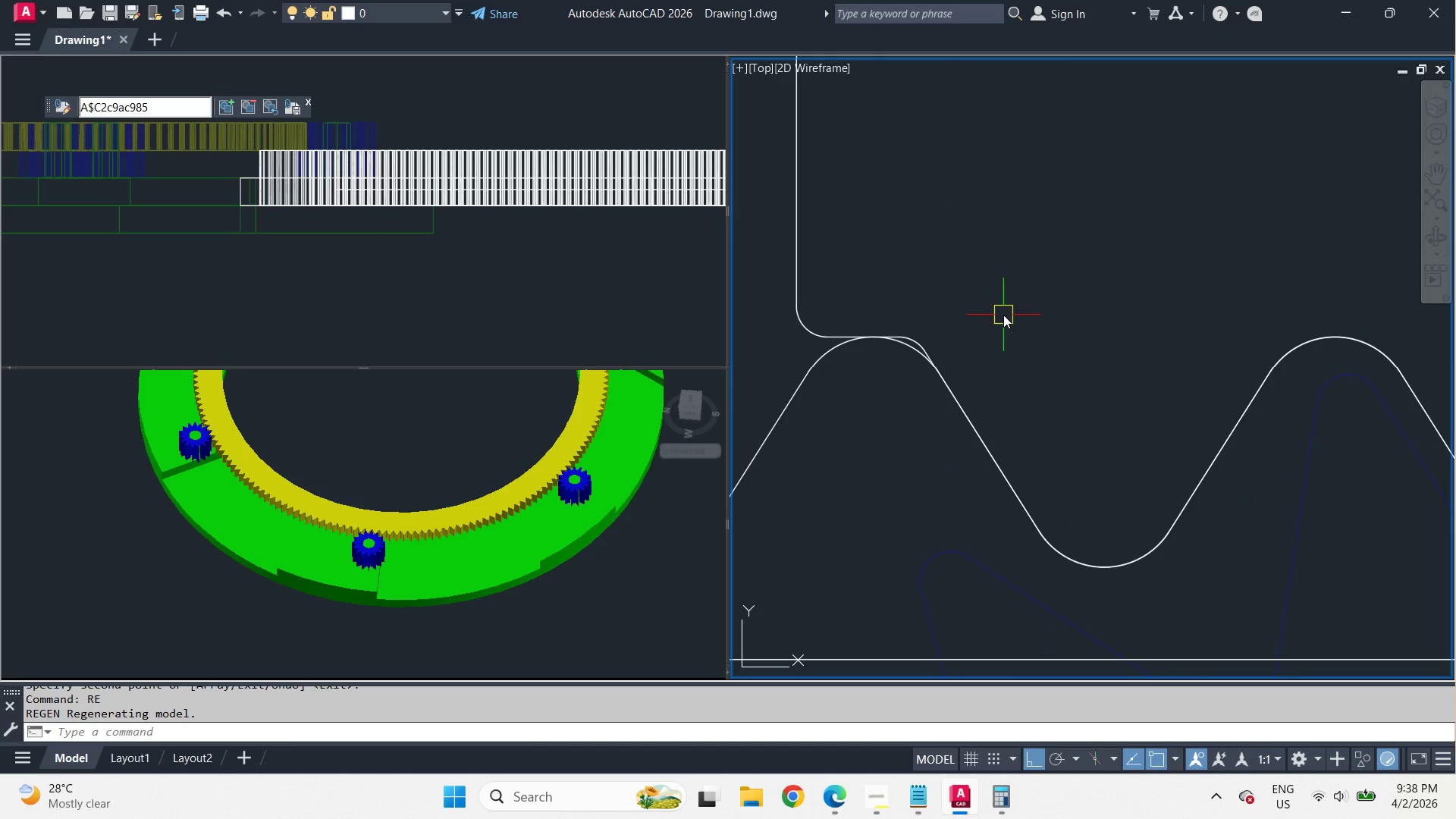 
scroll: coordinate [1026, 292], scroll_direction: down, amount: 4.0
 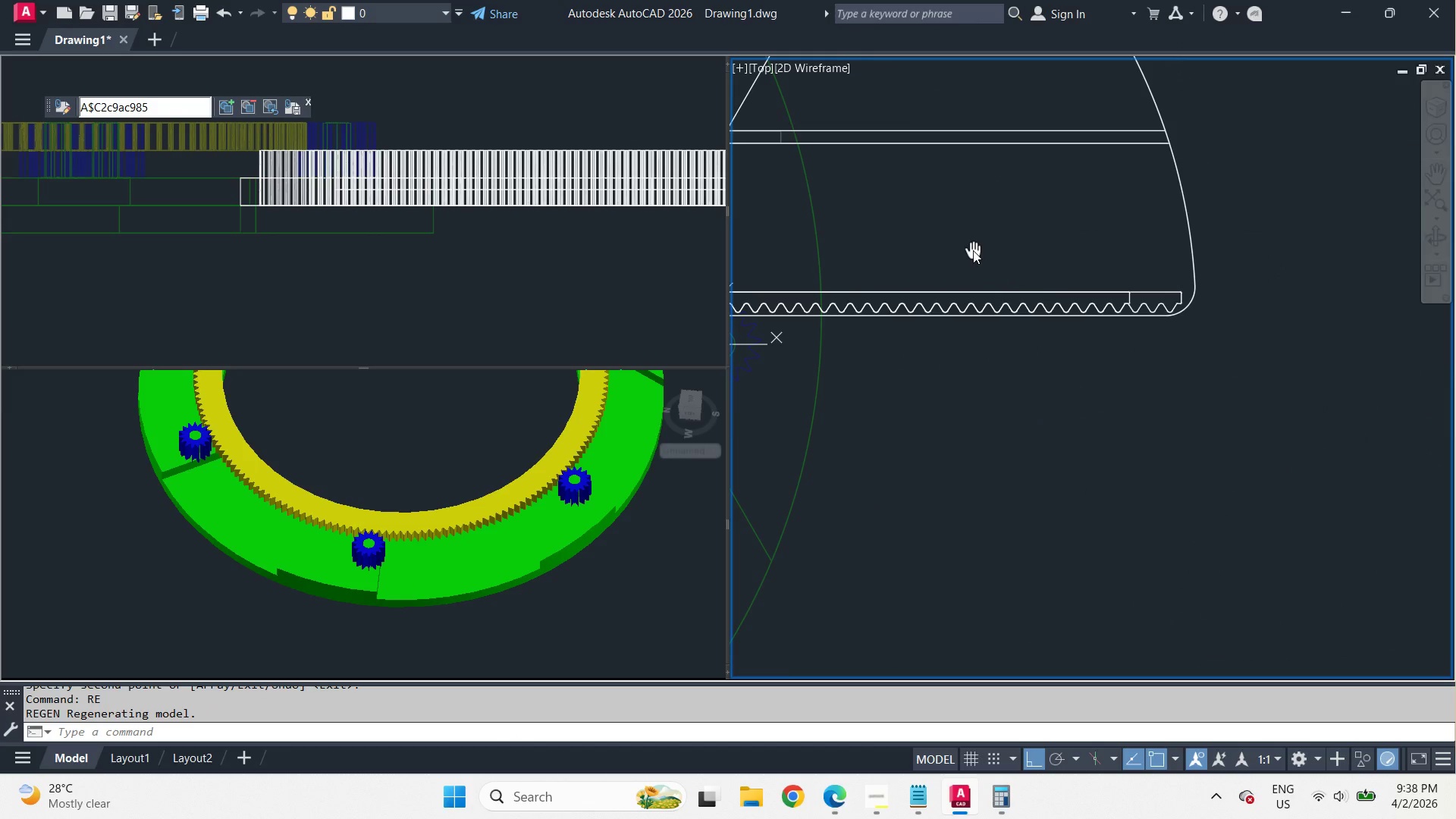 
type(uni )
 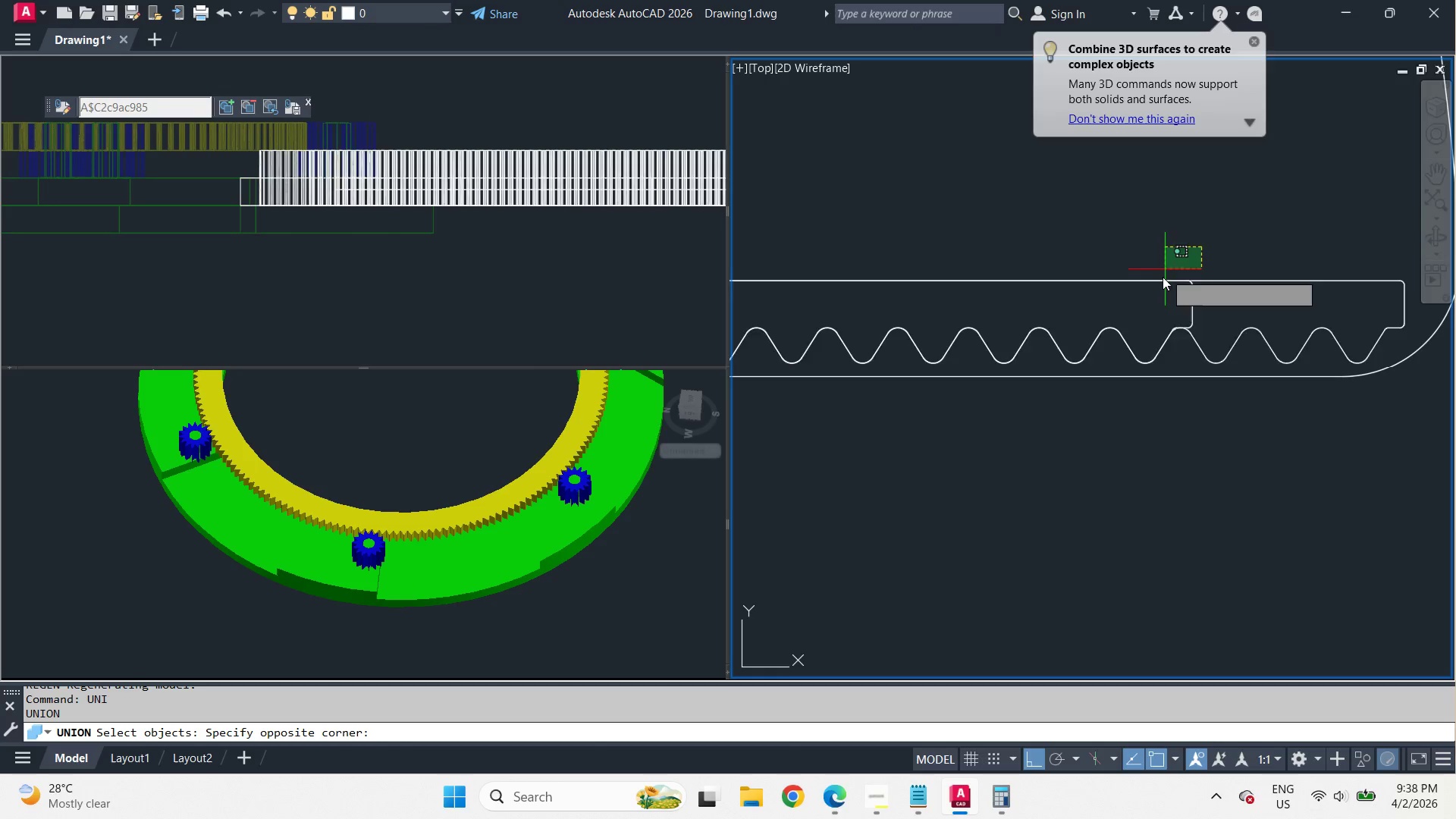 
scroll: coordinate [1116, 309], scroll_direction: up, amount: 3.0
 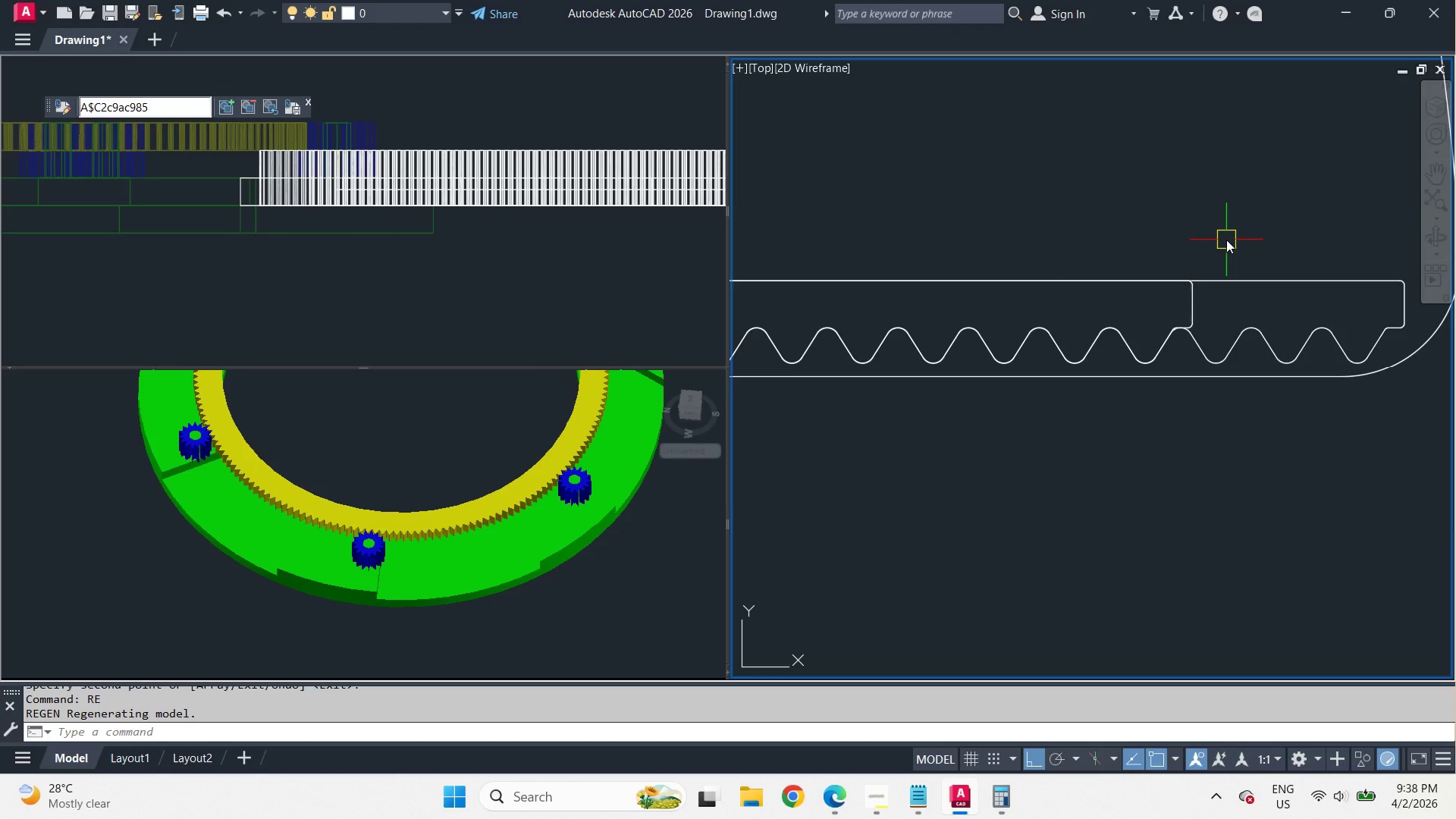 
left_click([1153, 306])
 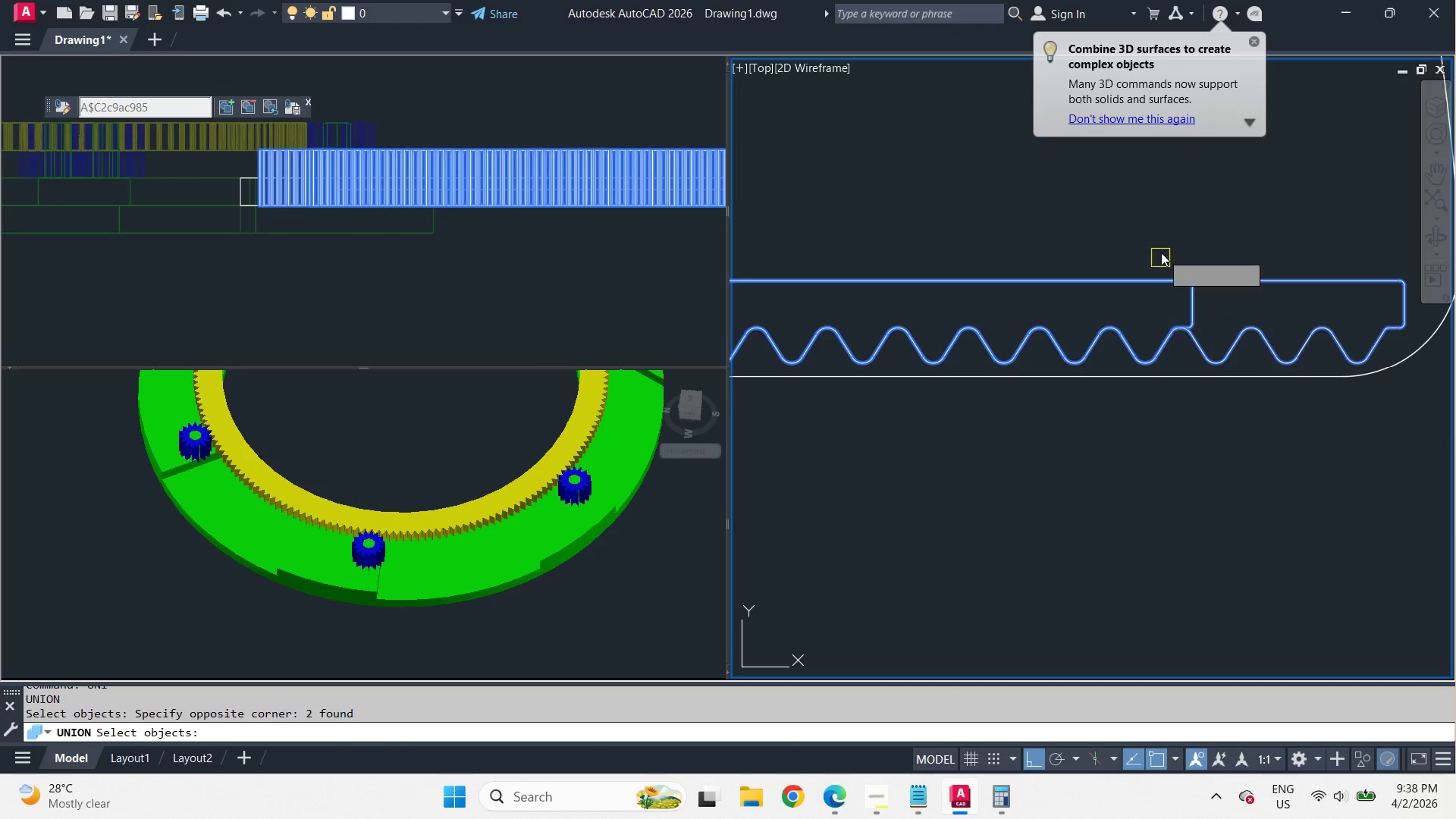 
key(Space)
 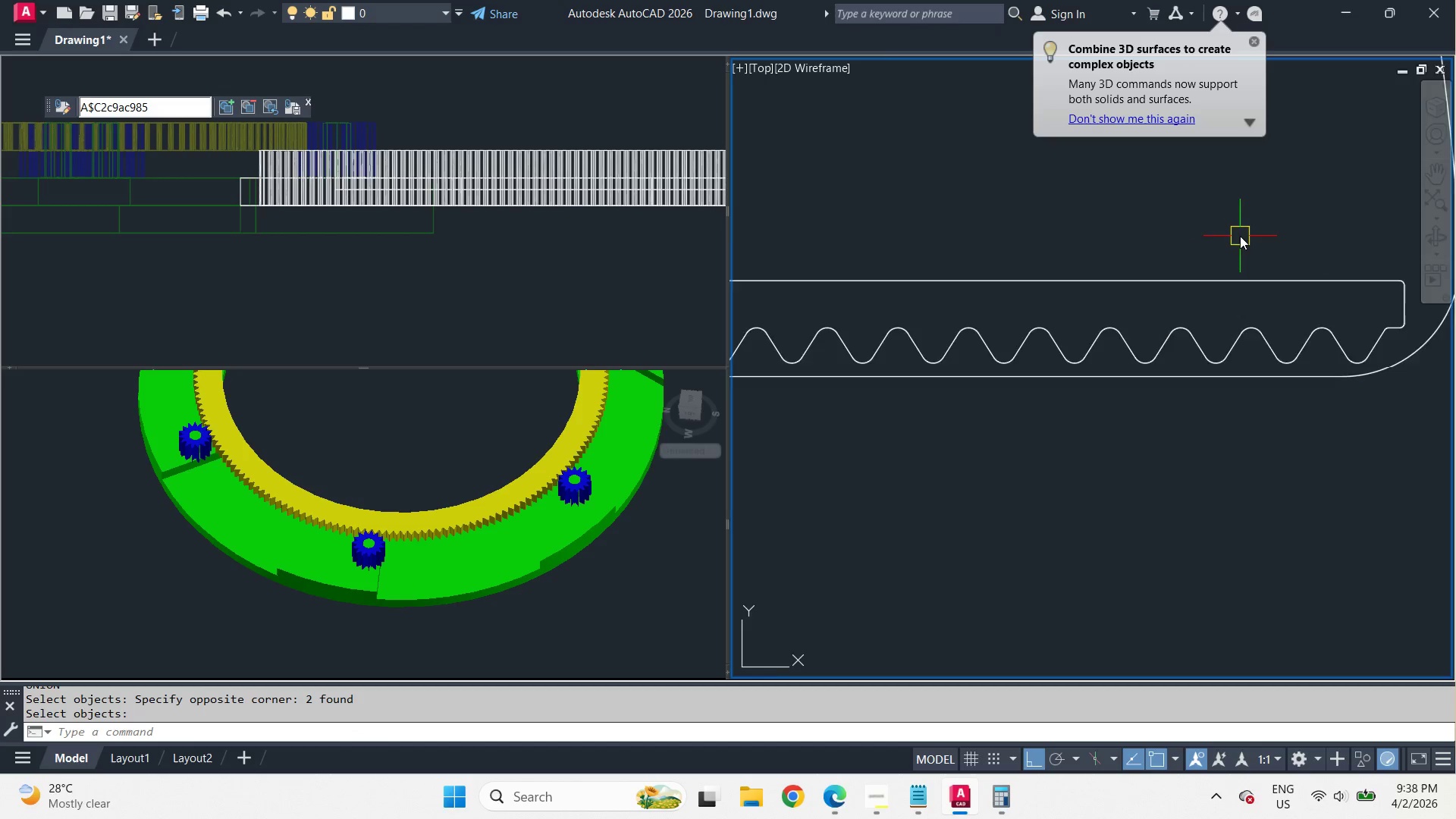 
scroll: coordinate [1243, 234], scroll_direction: down, amount: 3.0
 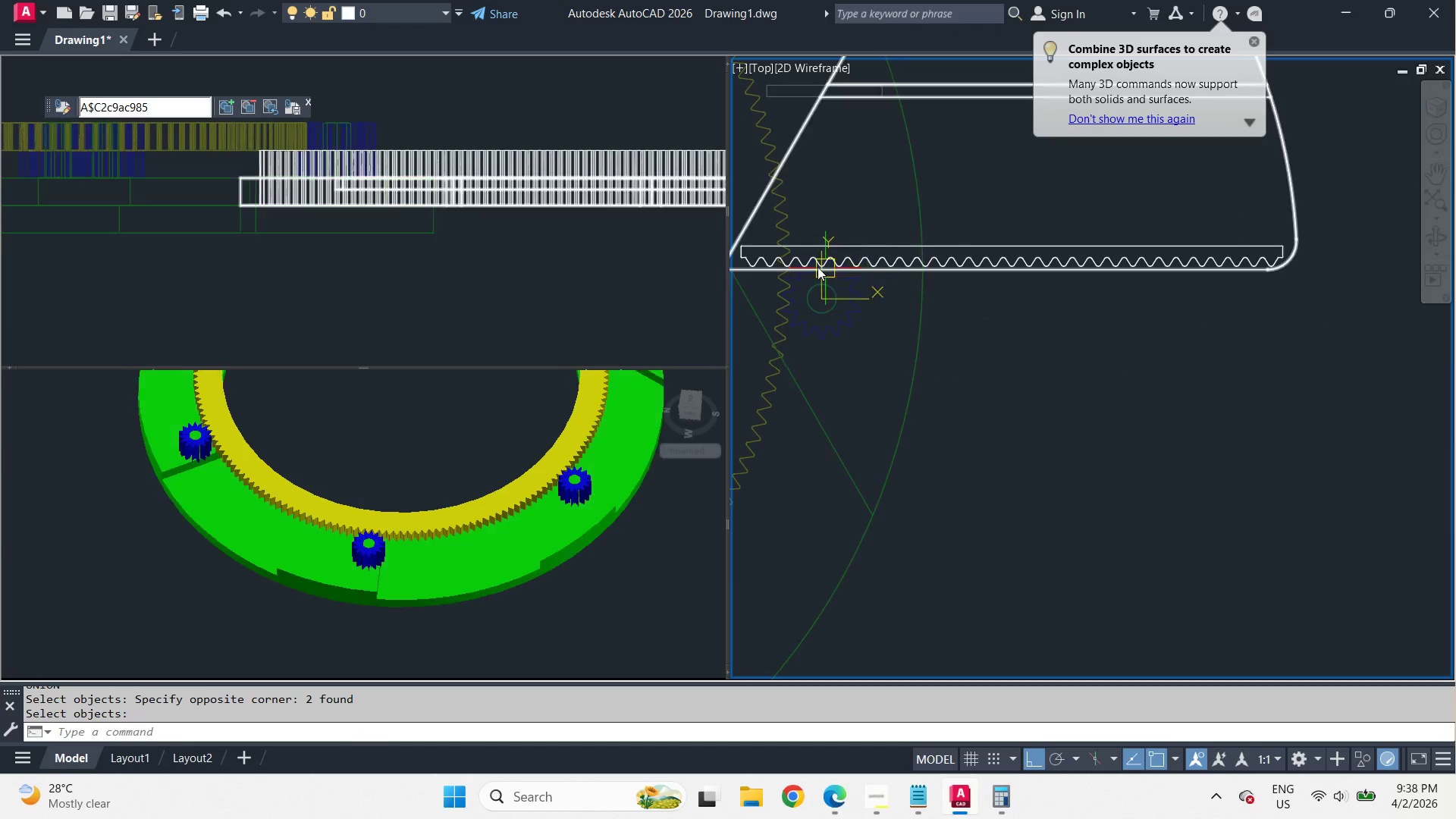 
scroll: coordinate [855, 248], scroll_direction: up, amount: 5.0
 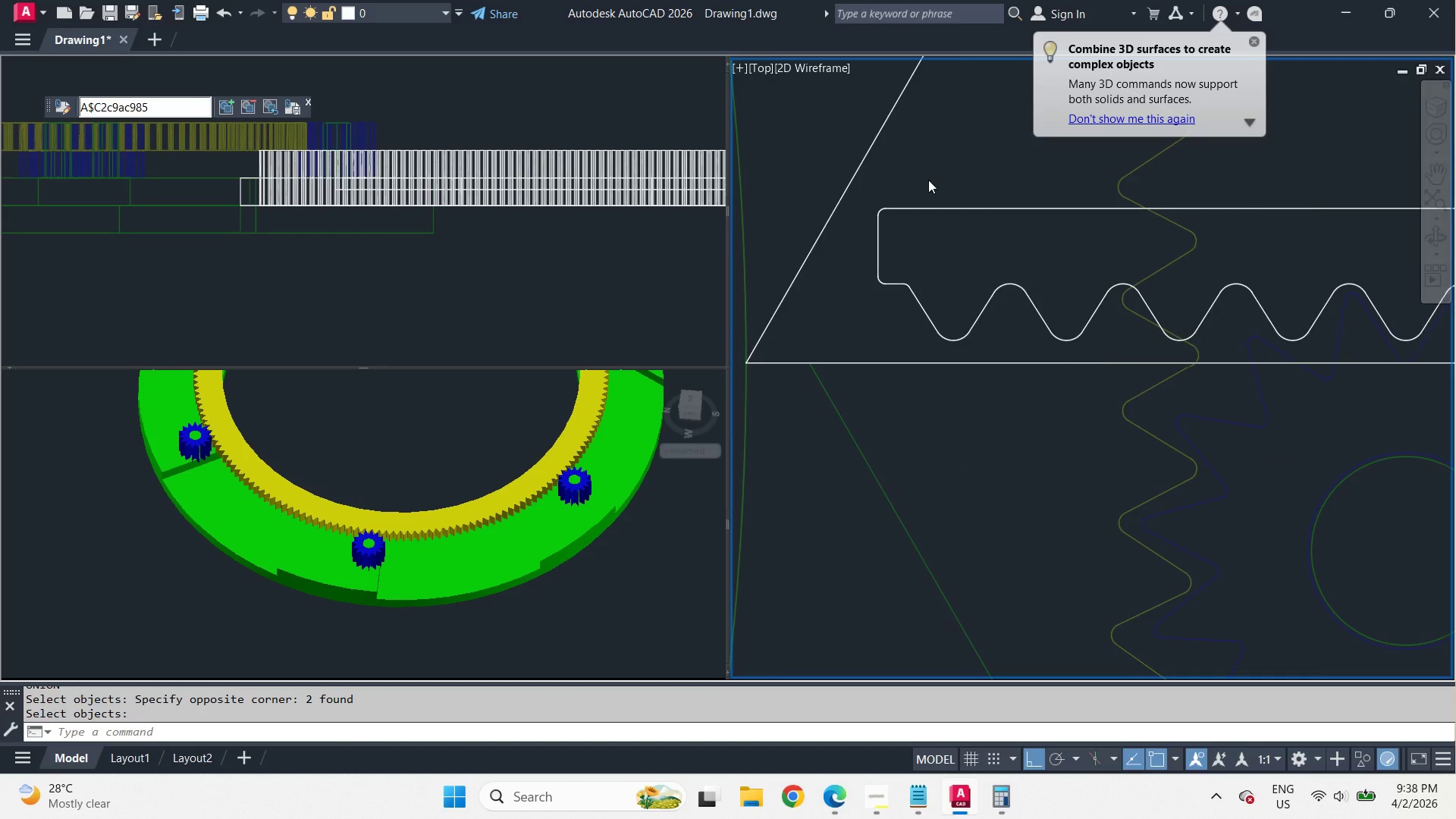 
scroll: coordinate [1077, 331], scroll_direction: down, amount: 5.0
 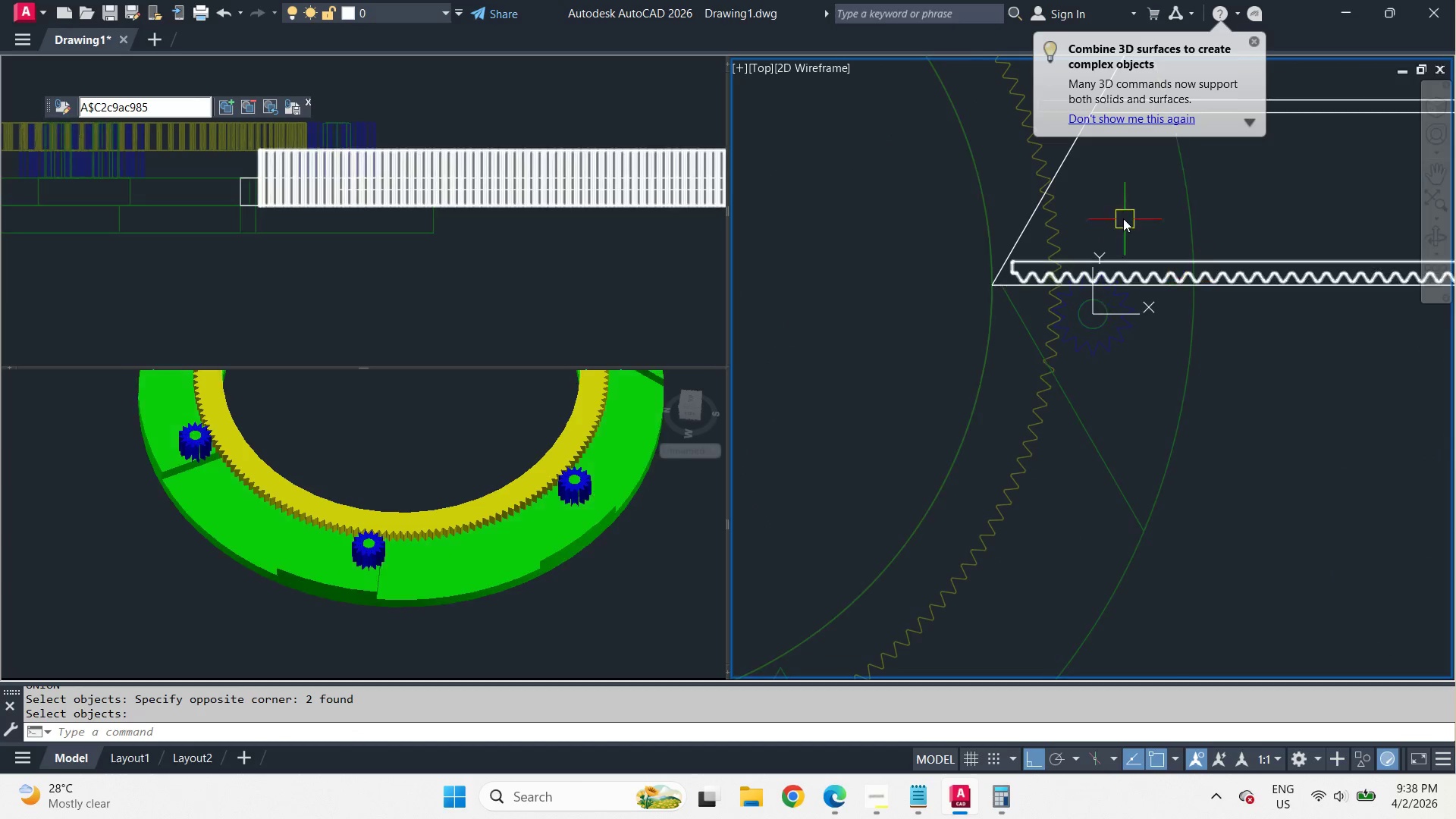 
scroll: coordinate [1120, 217], scroll_direction: up, amount: 1.0
 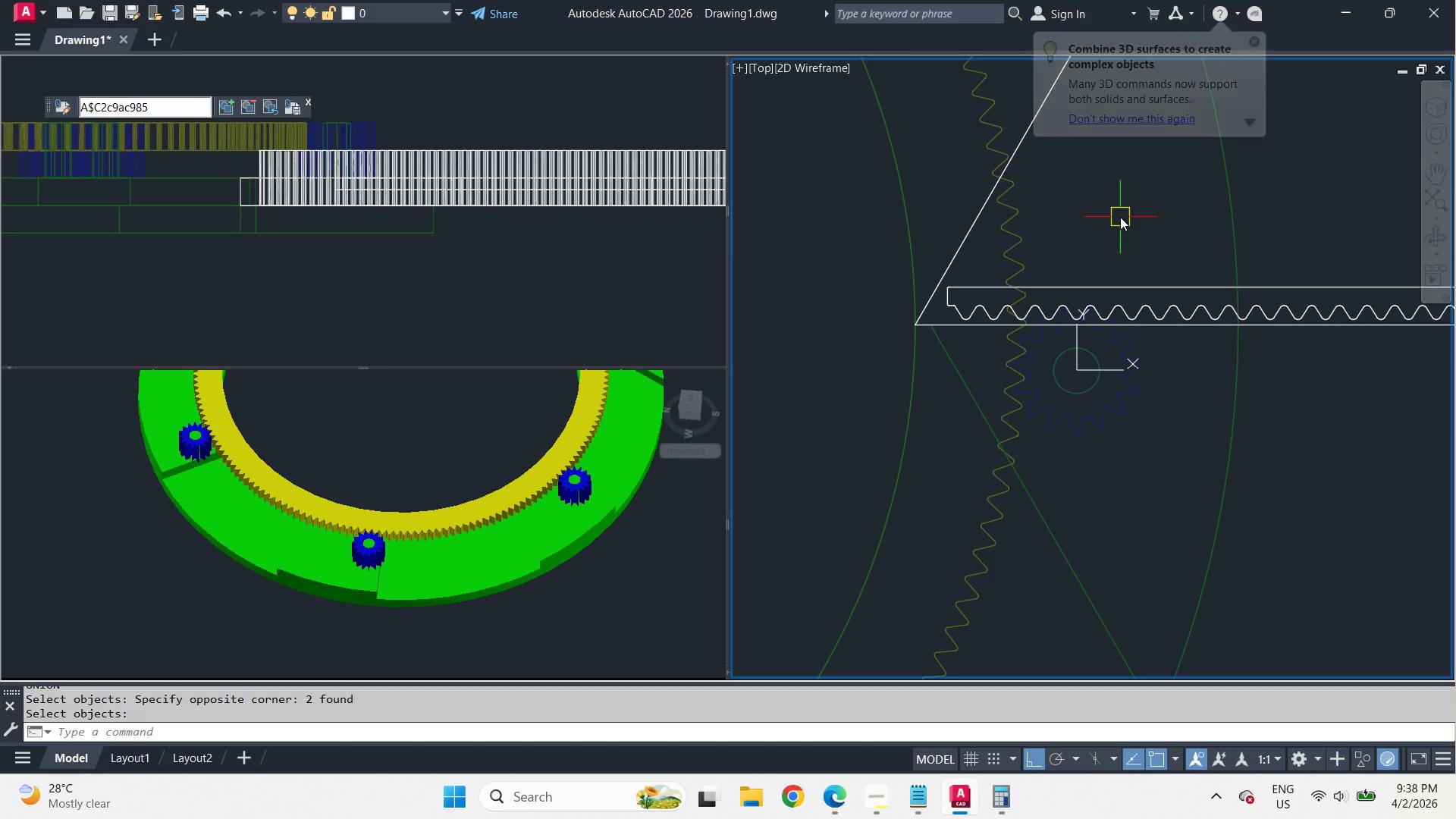 
scroll: coordinate [1120, 217], scroll_direction: down, amount: 2.0
 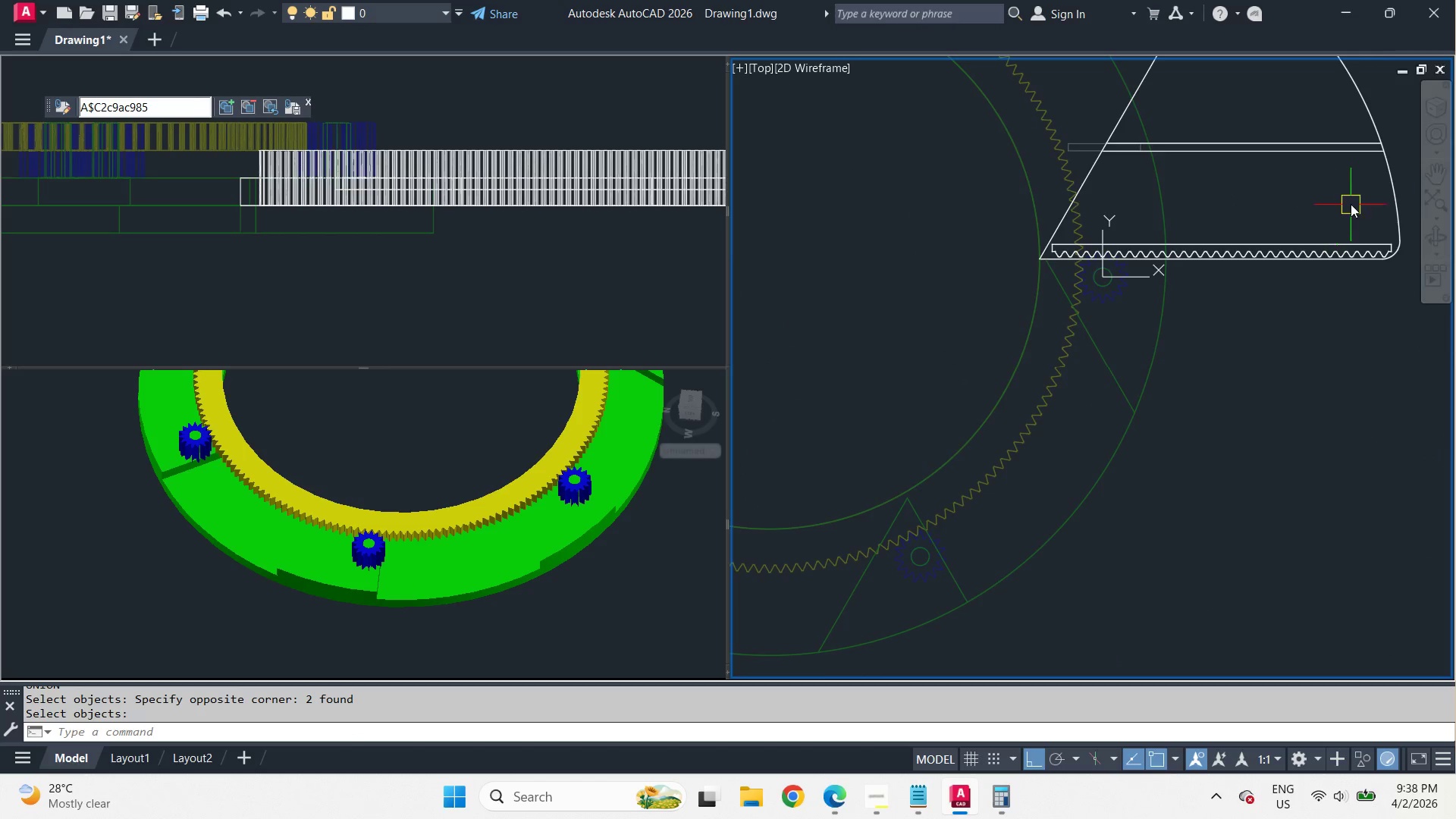 
scroll: coordinate [1351, 204], scroll_direction: up, amount: 2.0
 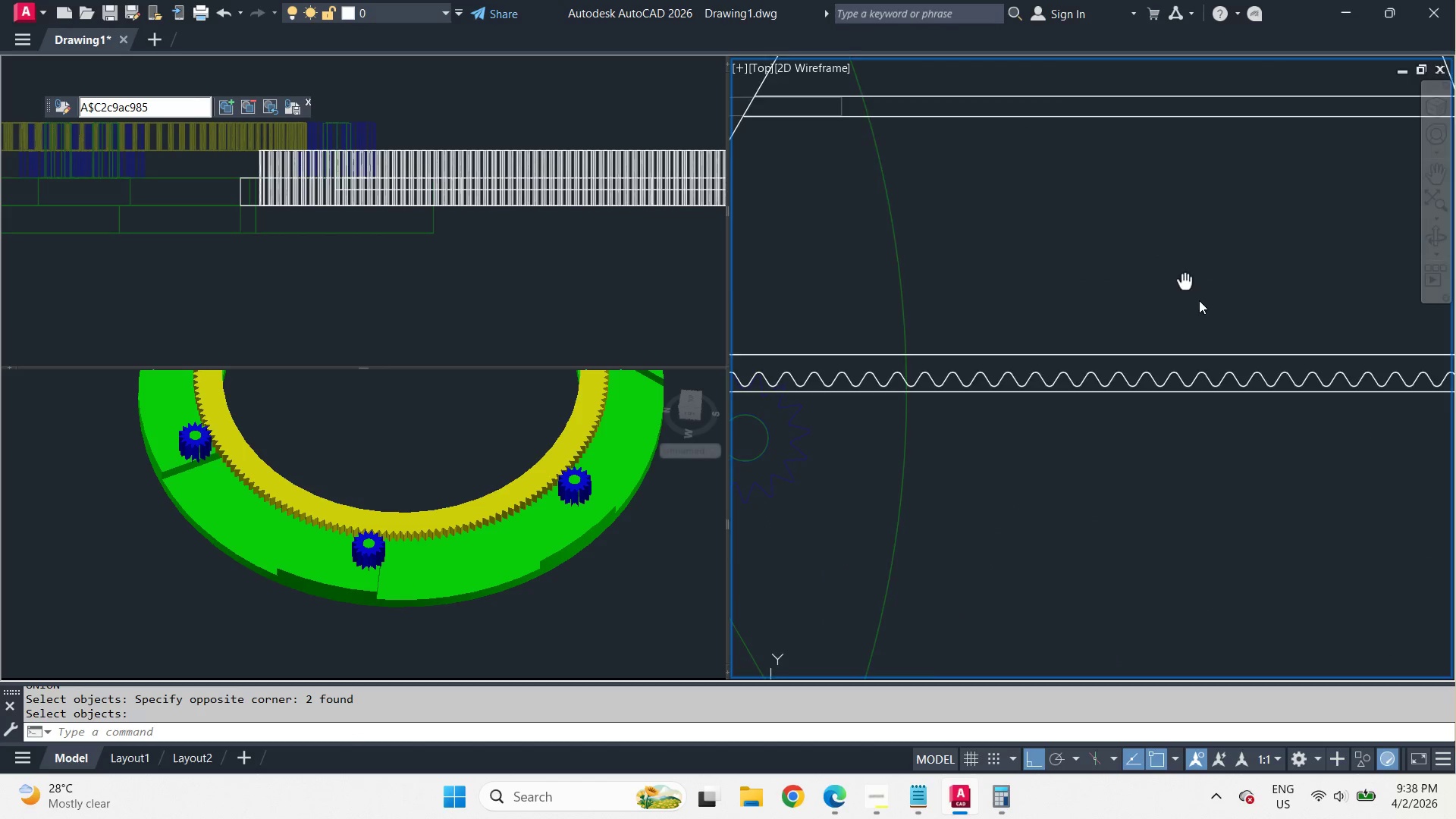 
scroll: coordinate [1233, 336], scroll_direction: down, amount: 2.0
 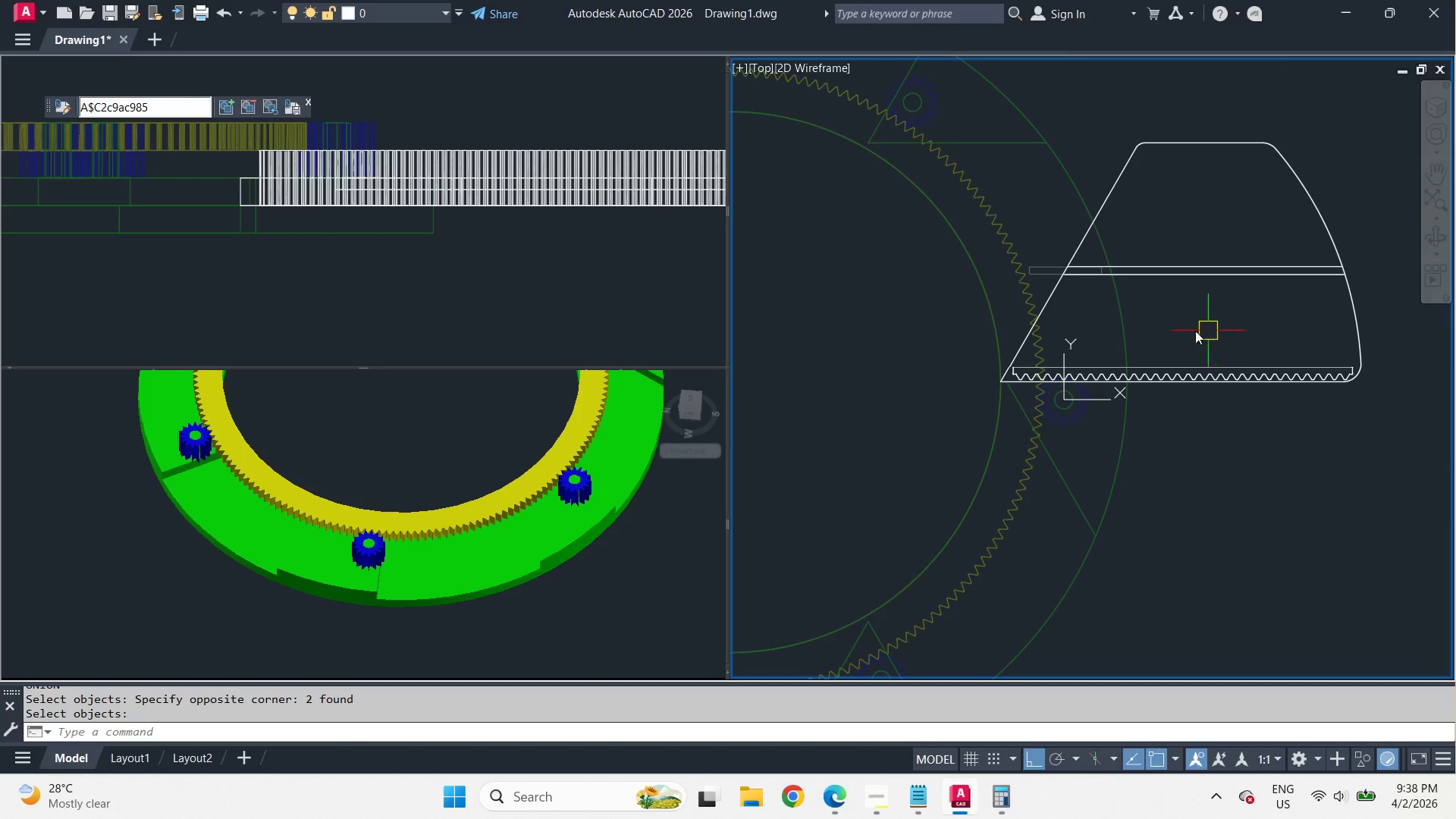 
scroll: coordinate [1139, 347], scroll_direction: up, amount: 2.0
 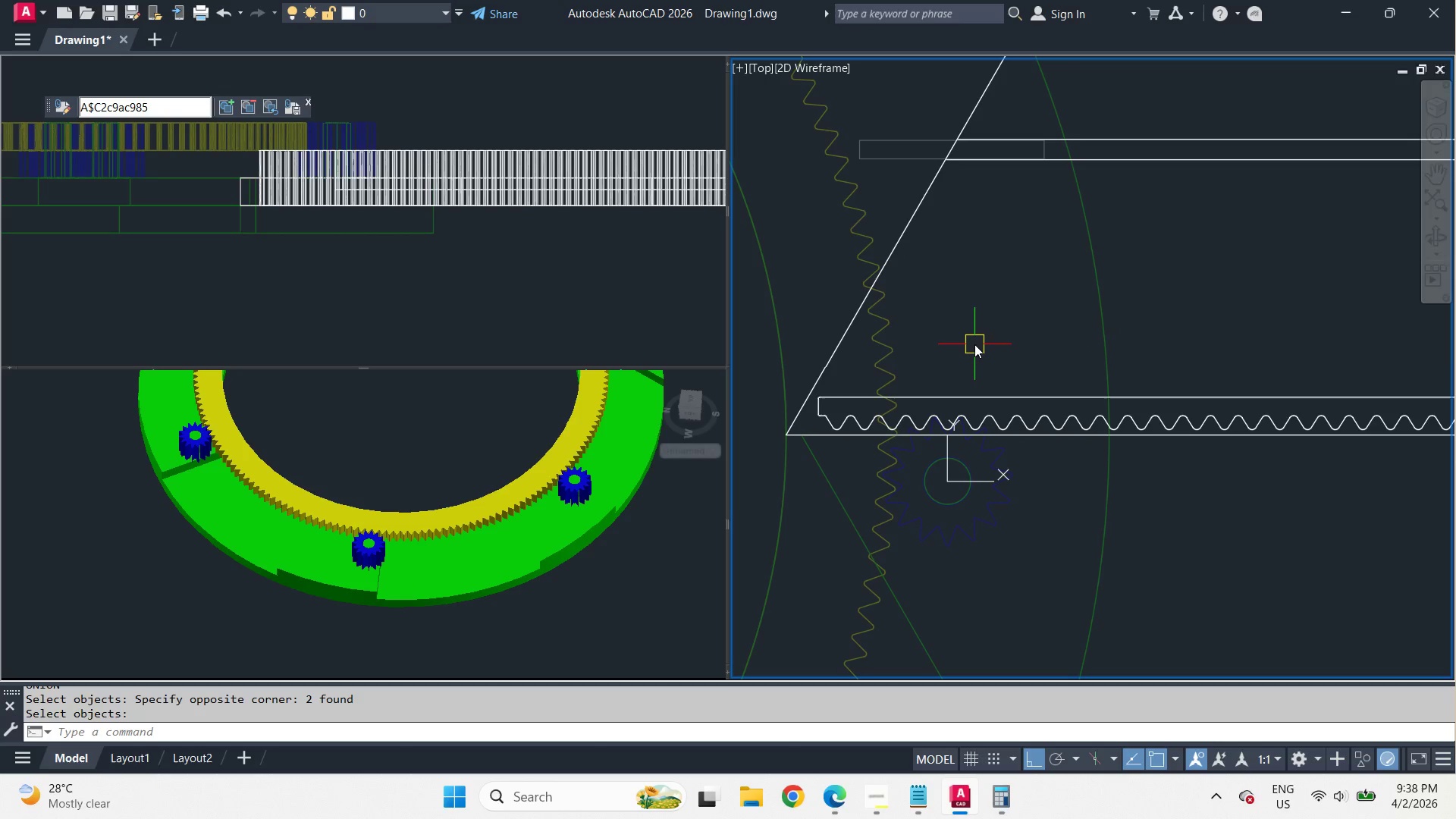 
scroll: coordinate [967, 342], scroll_direction: down, amount: 2.0
 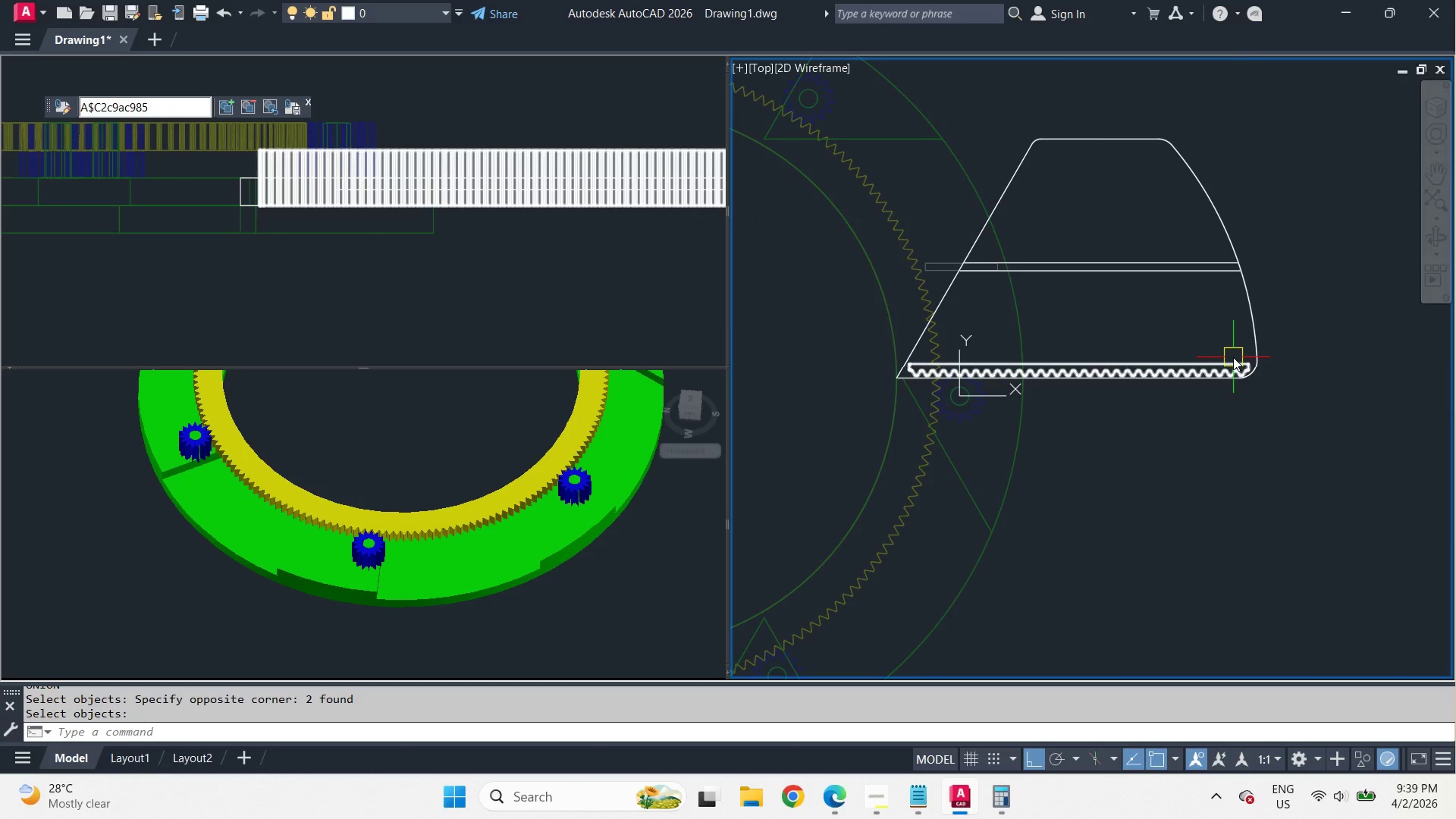 
scroll: coordinate [1237, 362], scroll_direction: up, amount: 3.0
 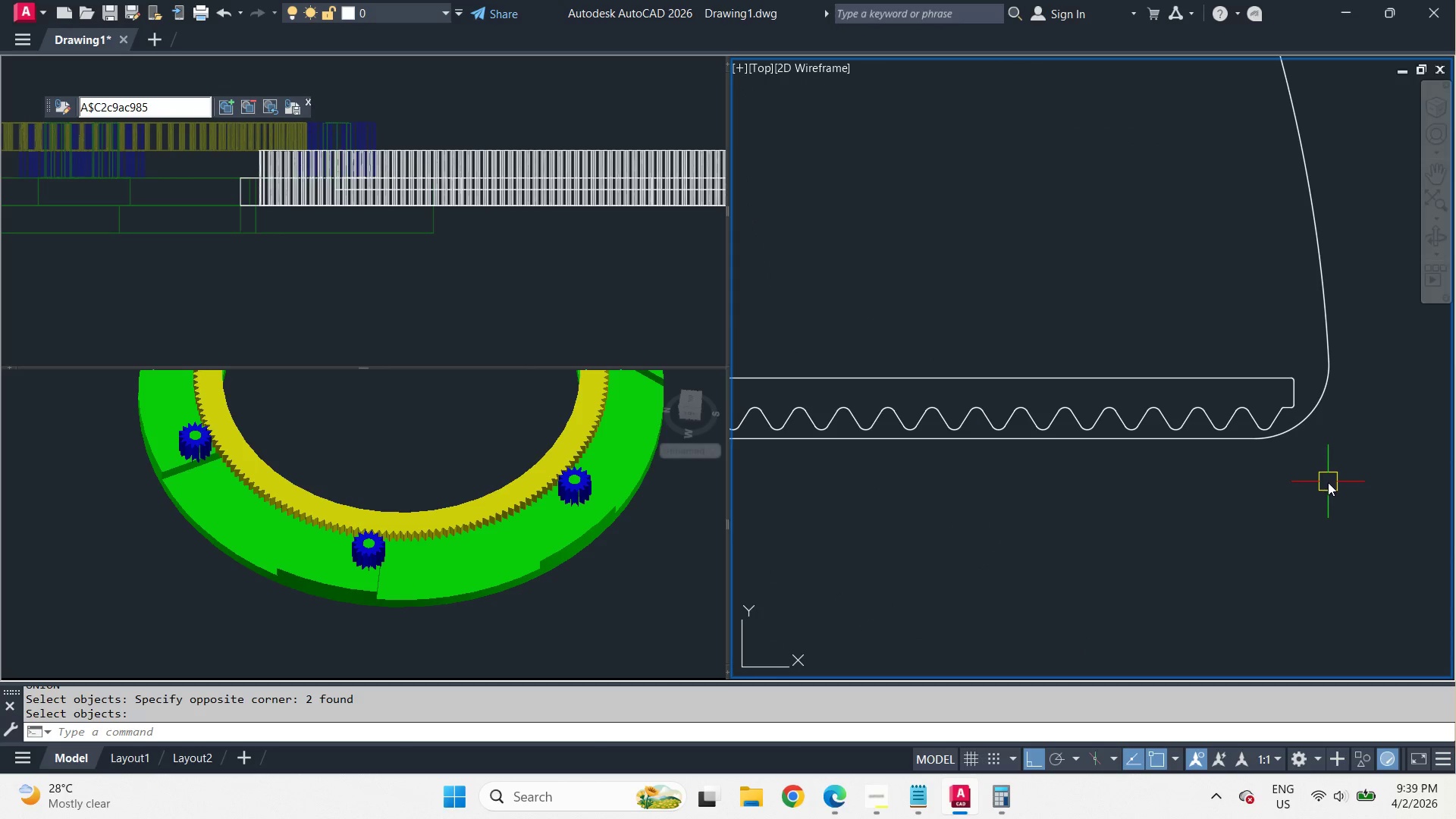 
scroll: coordinate [1328, 482], scroll_direction: down, amount: 2.0
 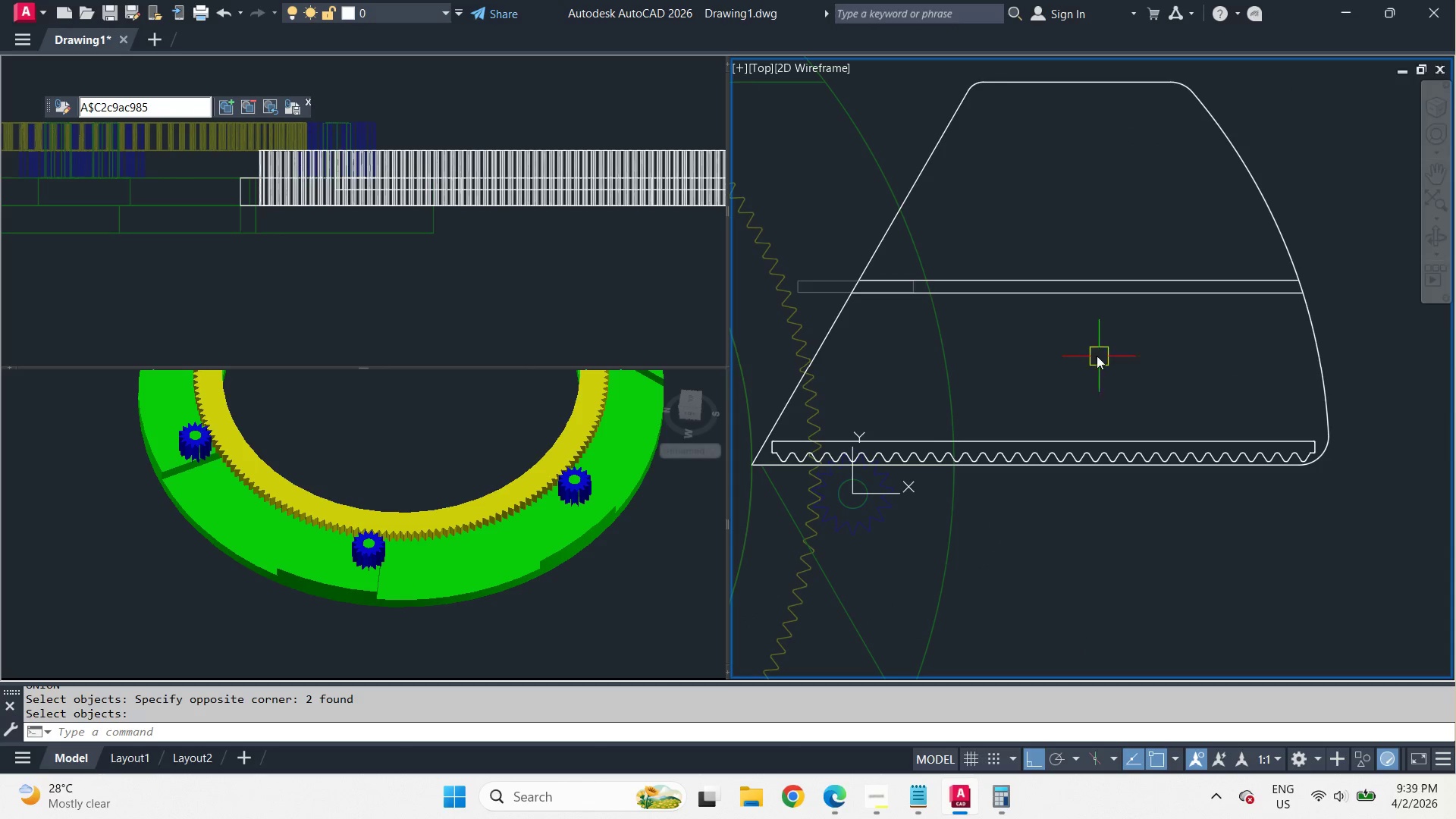 
scroll: coordinate [783, 472], scroll_direction: up, amount: 3.0
 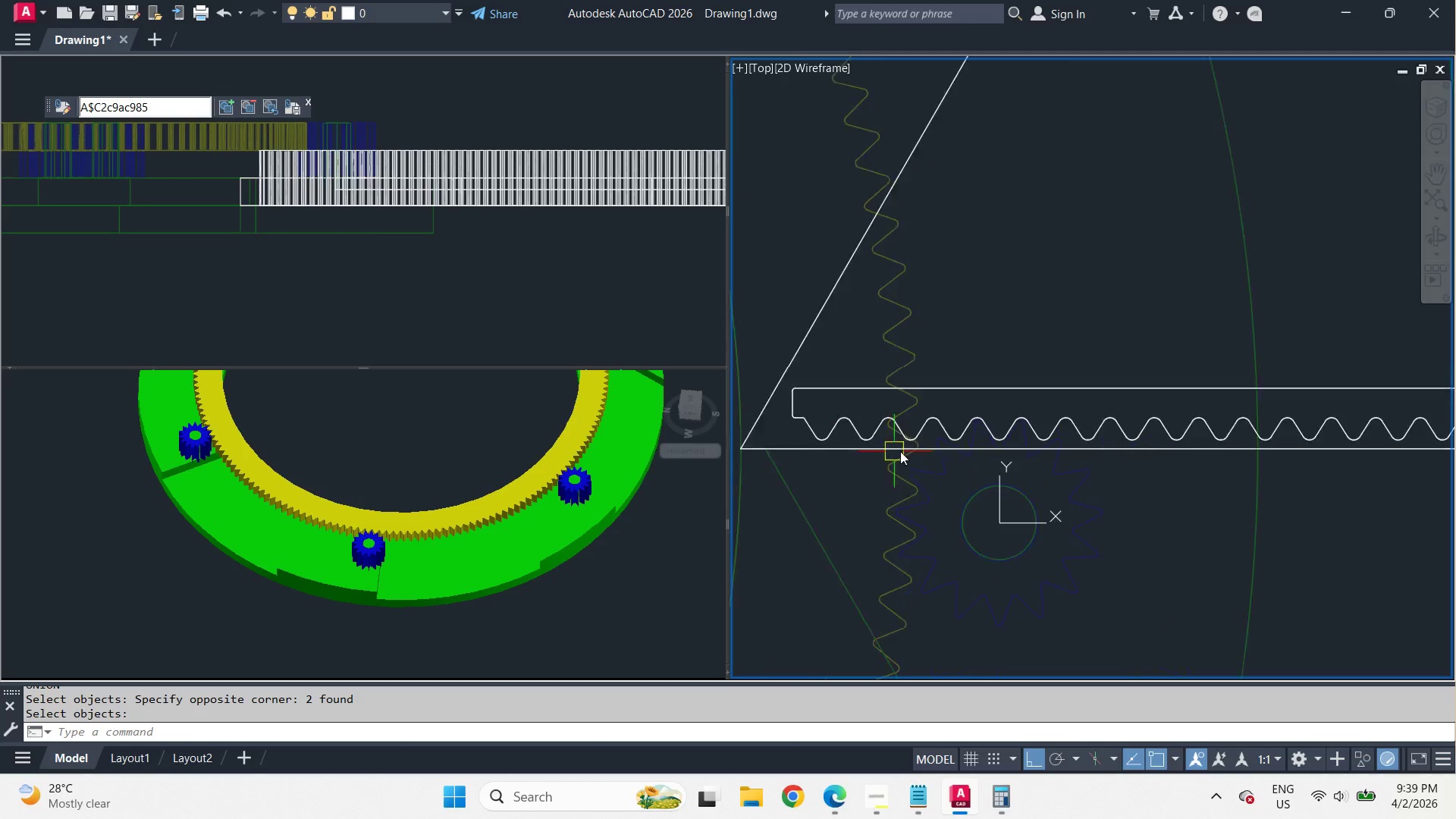 
scroll: coordinate [1008, 362], scroll_direction: down, amount: 3.0
 